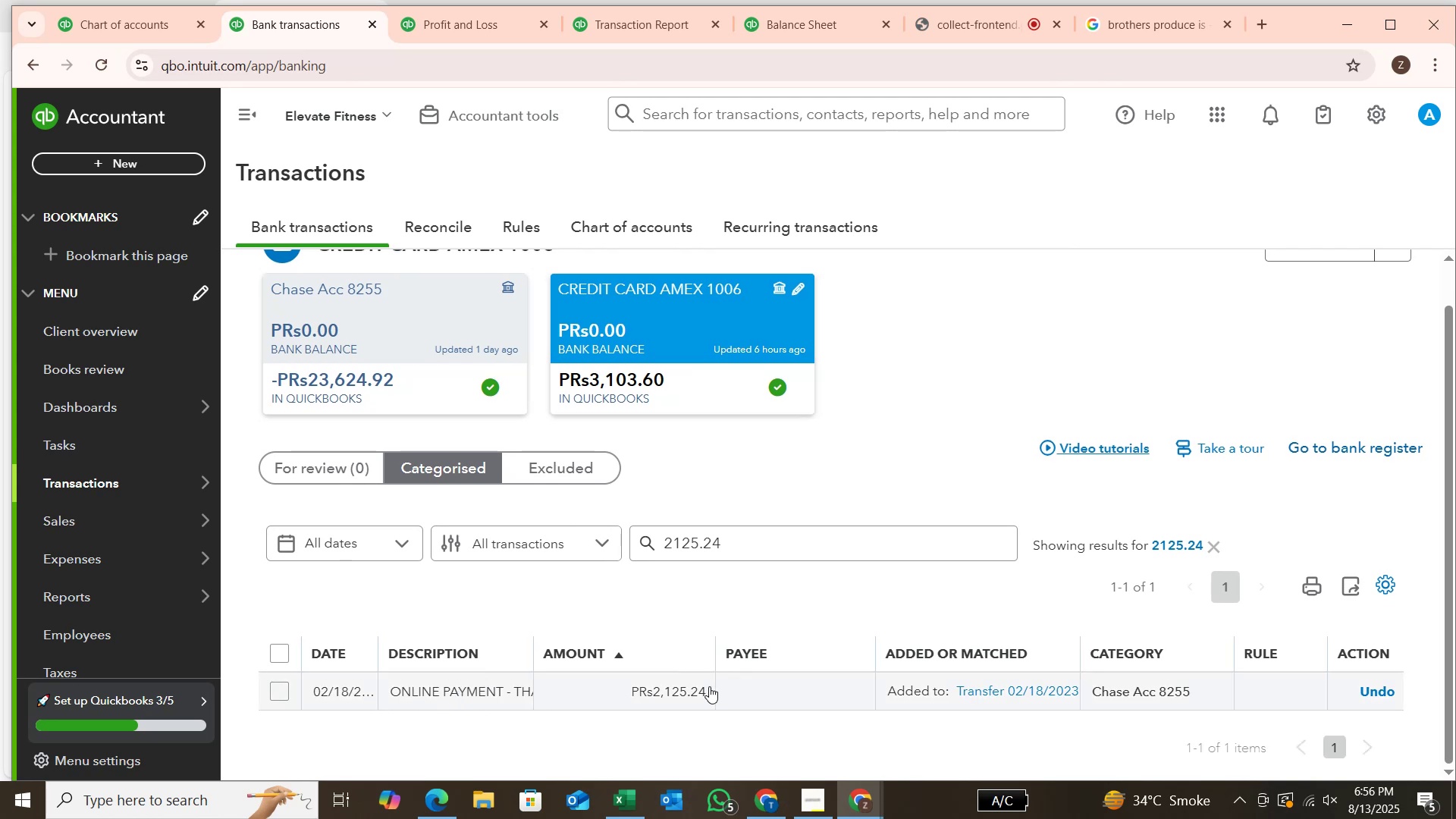 
left_click([366, 375])
 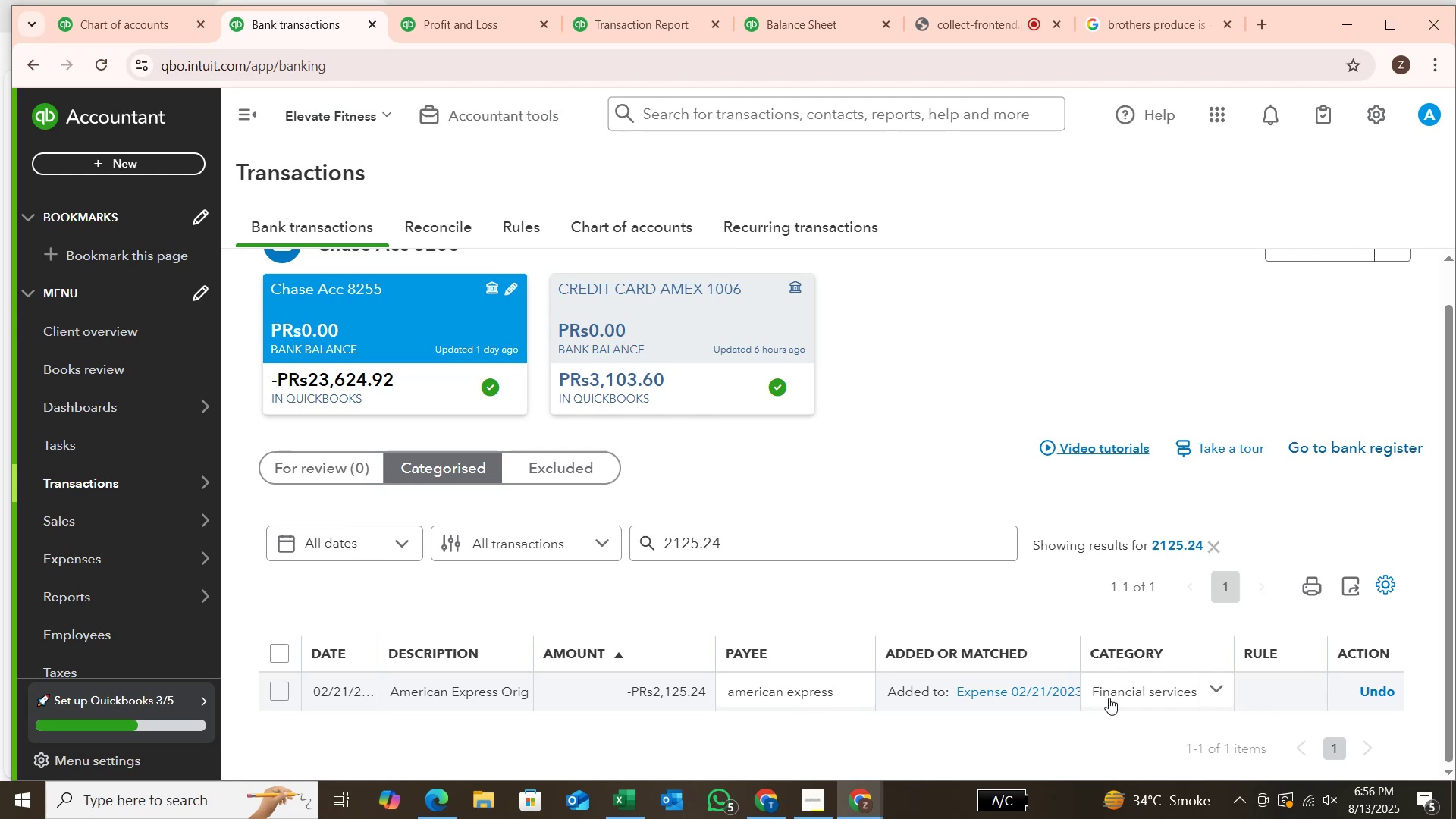 
wait(11.59)
 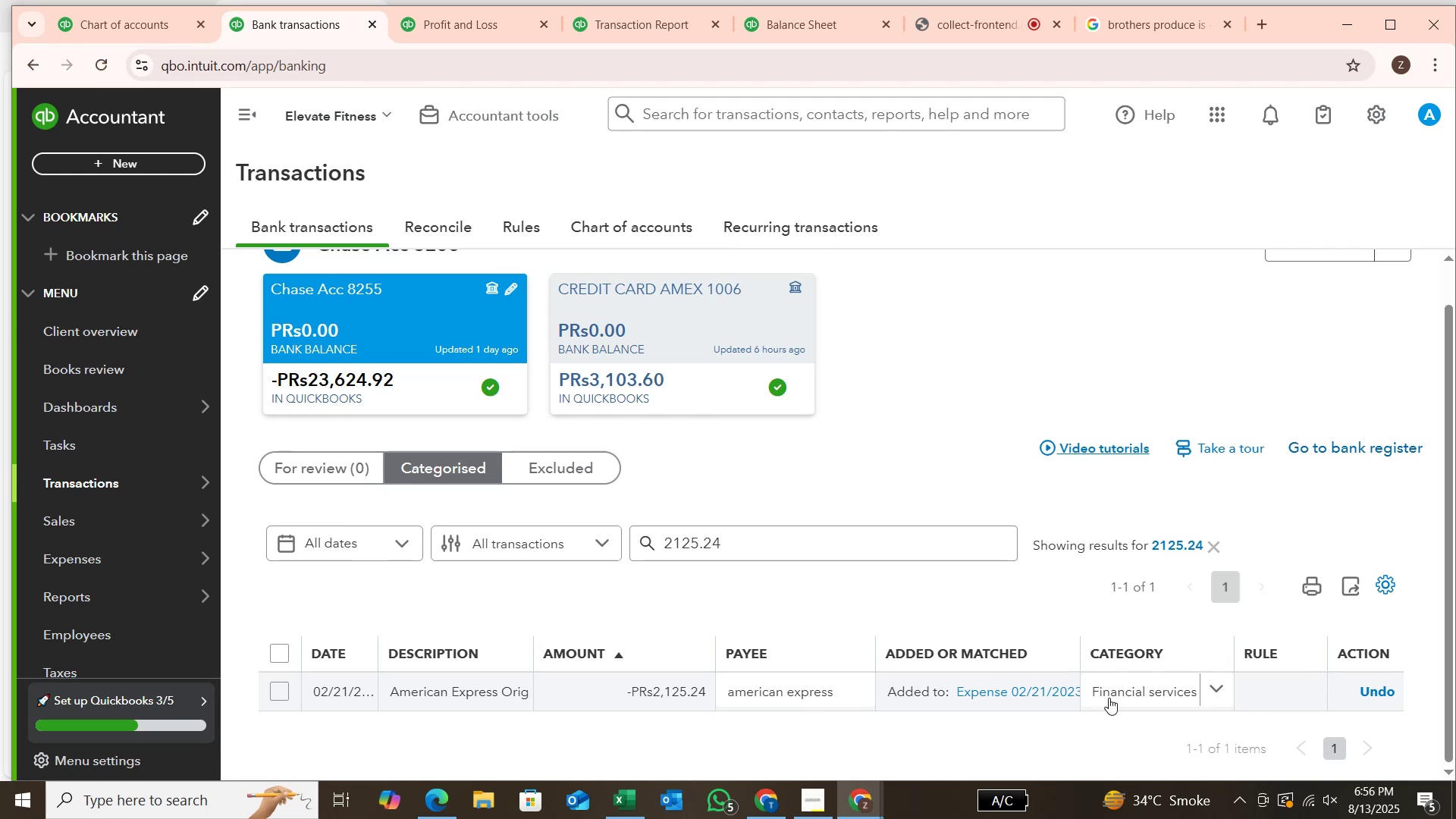 
left_click([705, 397])
 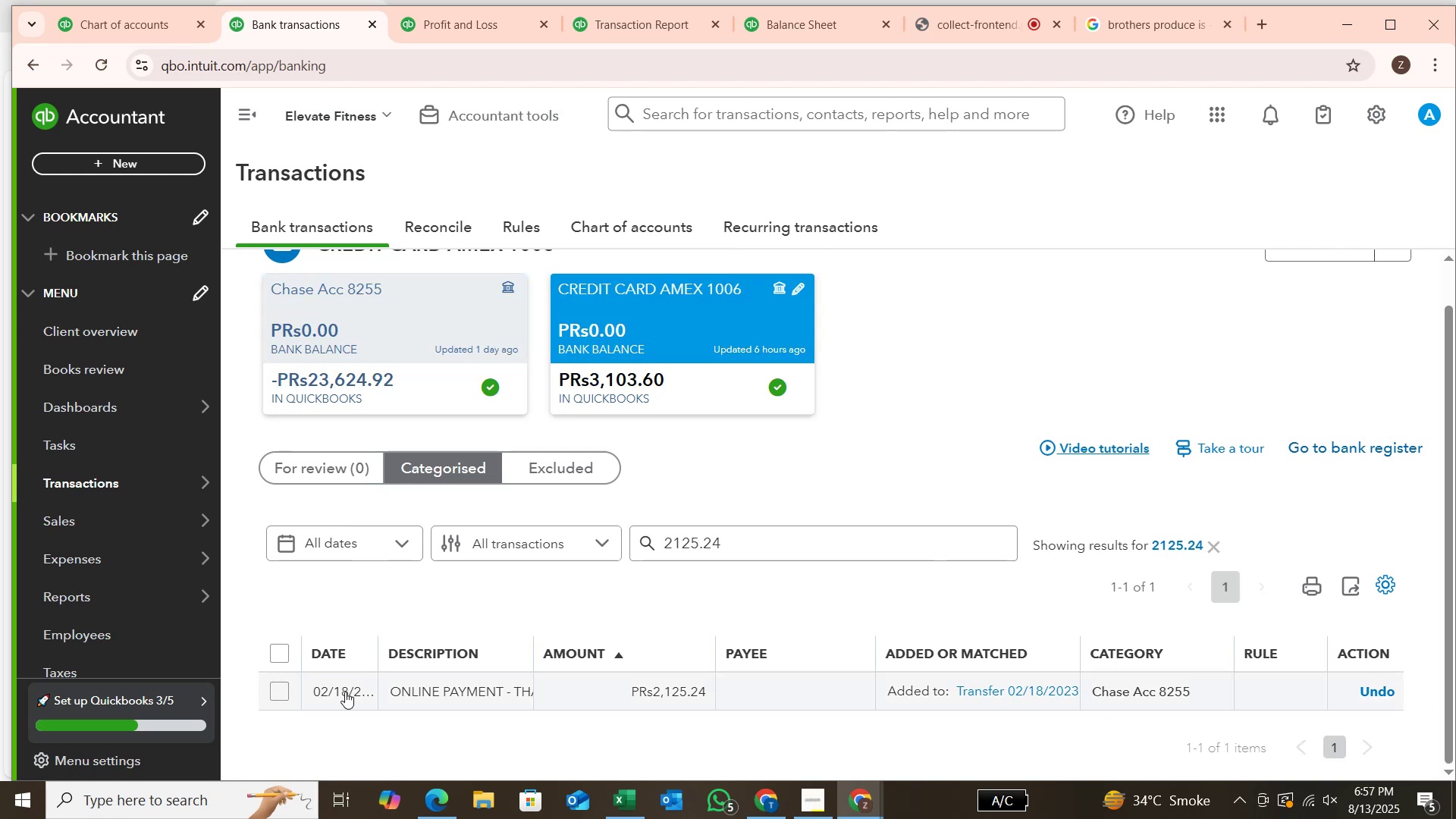 
left_click([410, 383])
 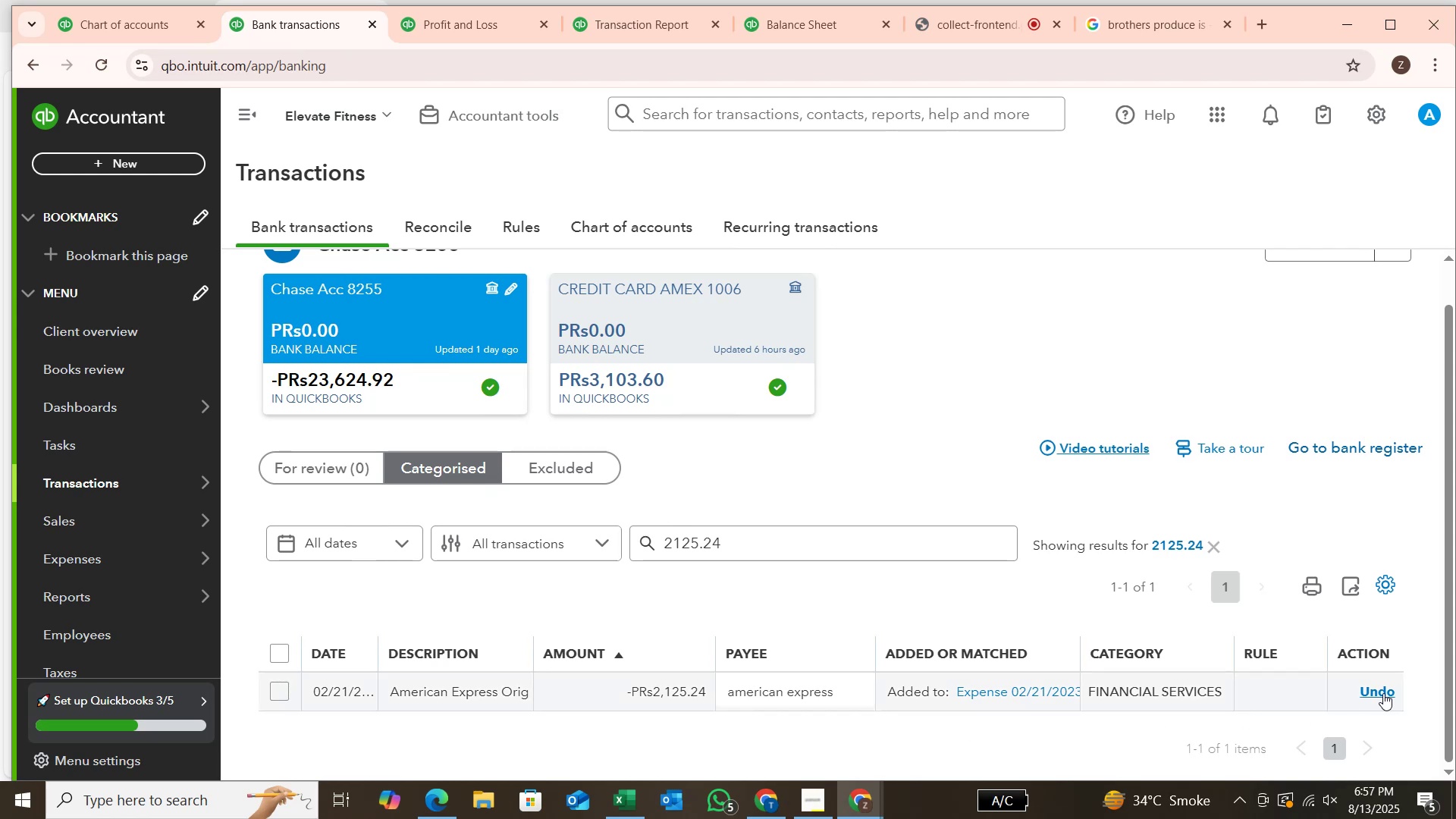 
left_click([1383, 693])
 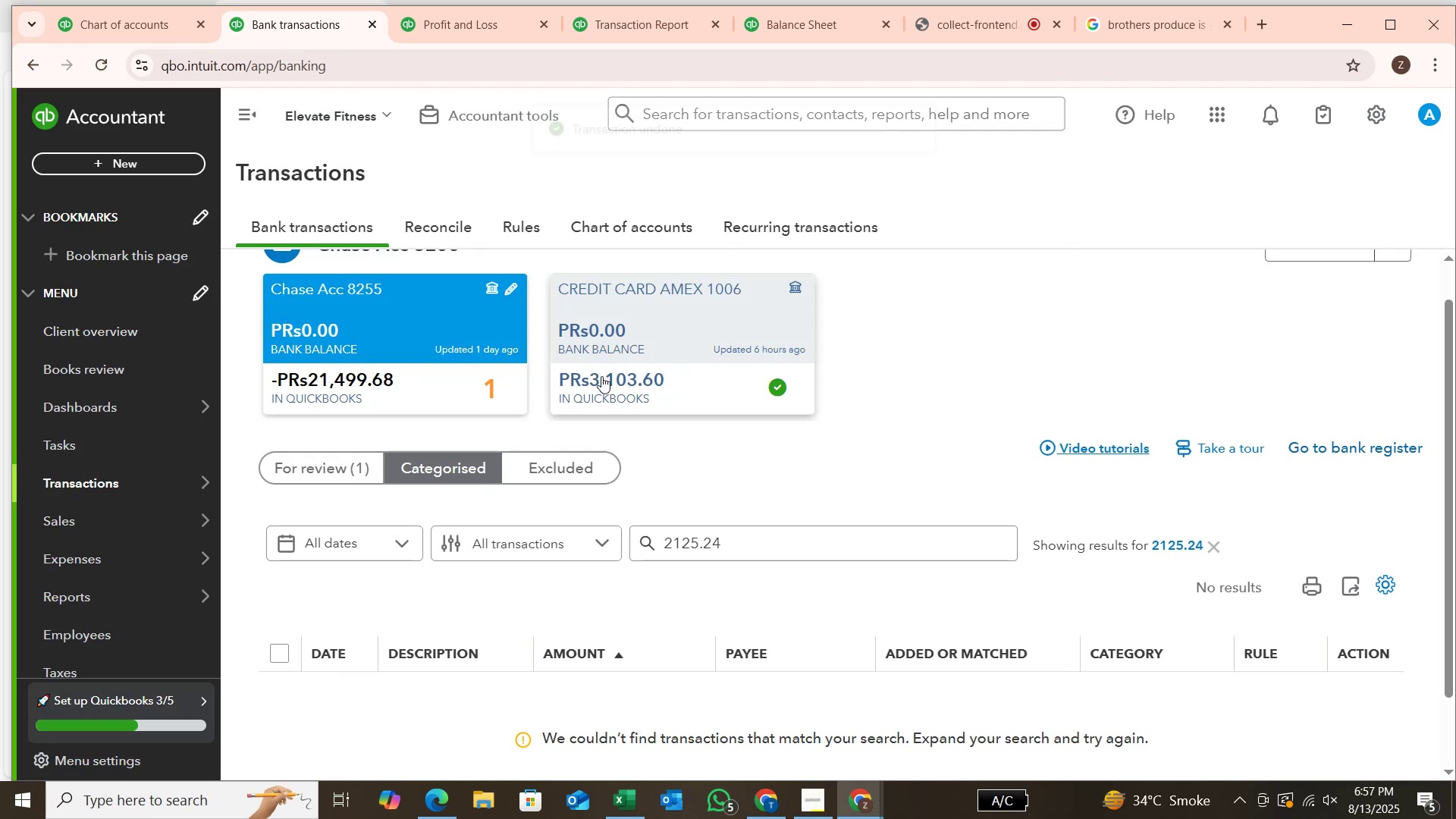 
left_click([654, 388])
 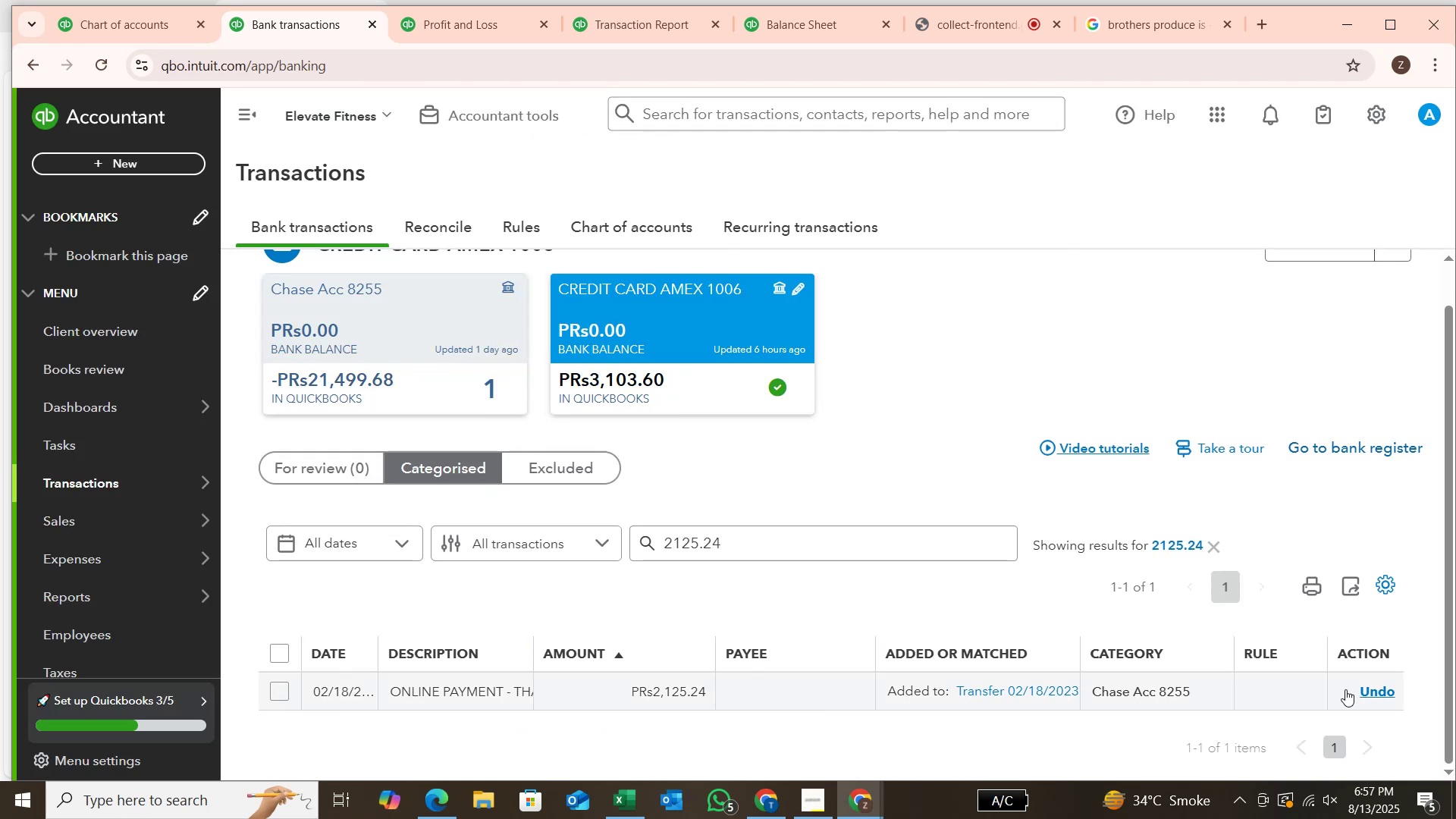 
left_click([1358, 689])
 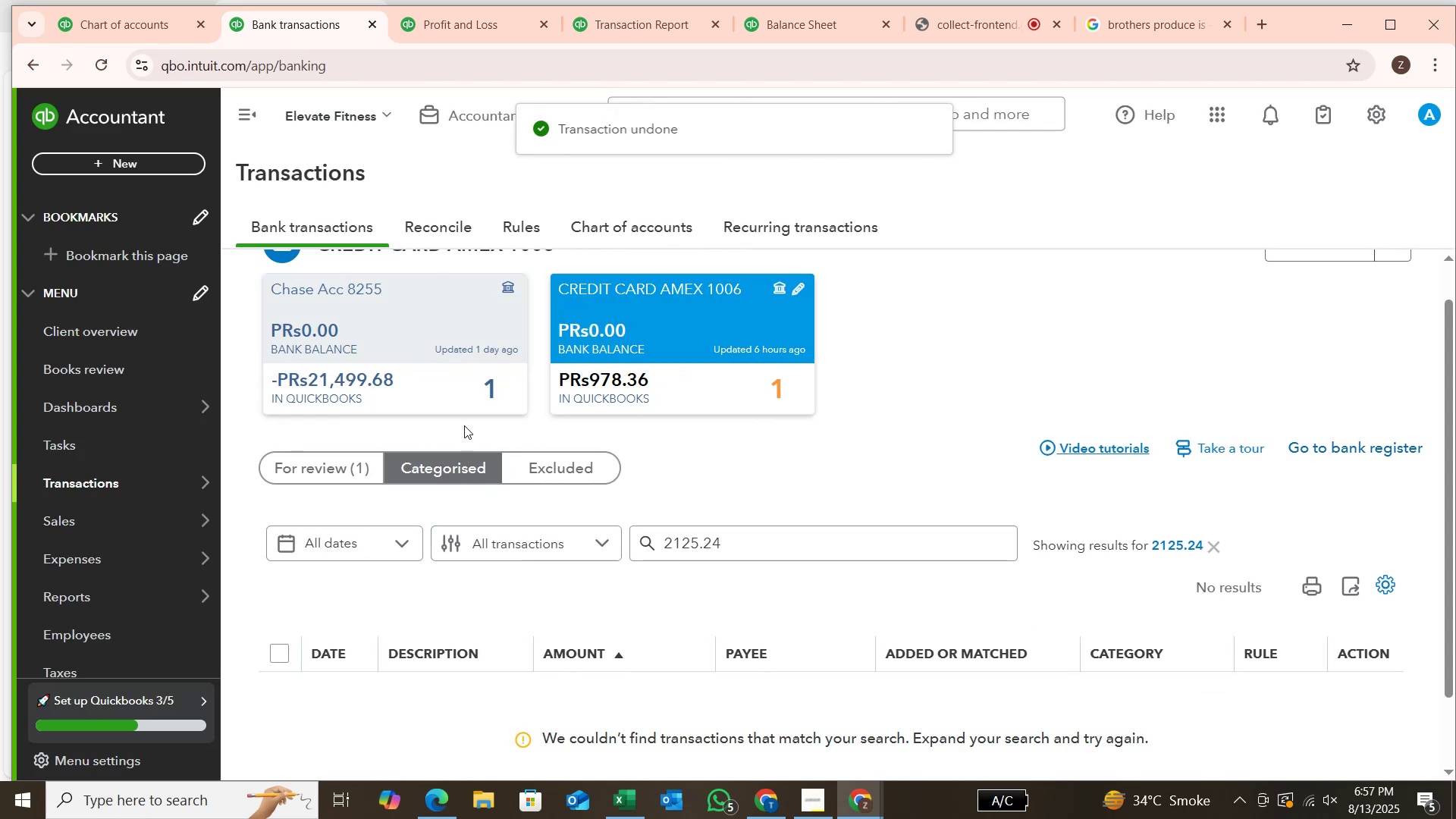 
left_click([455, 402])
 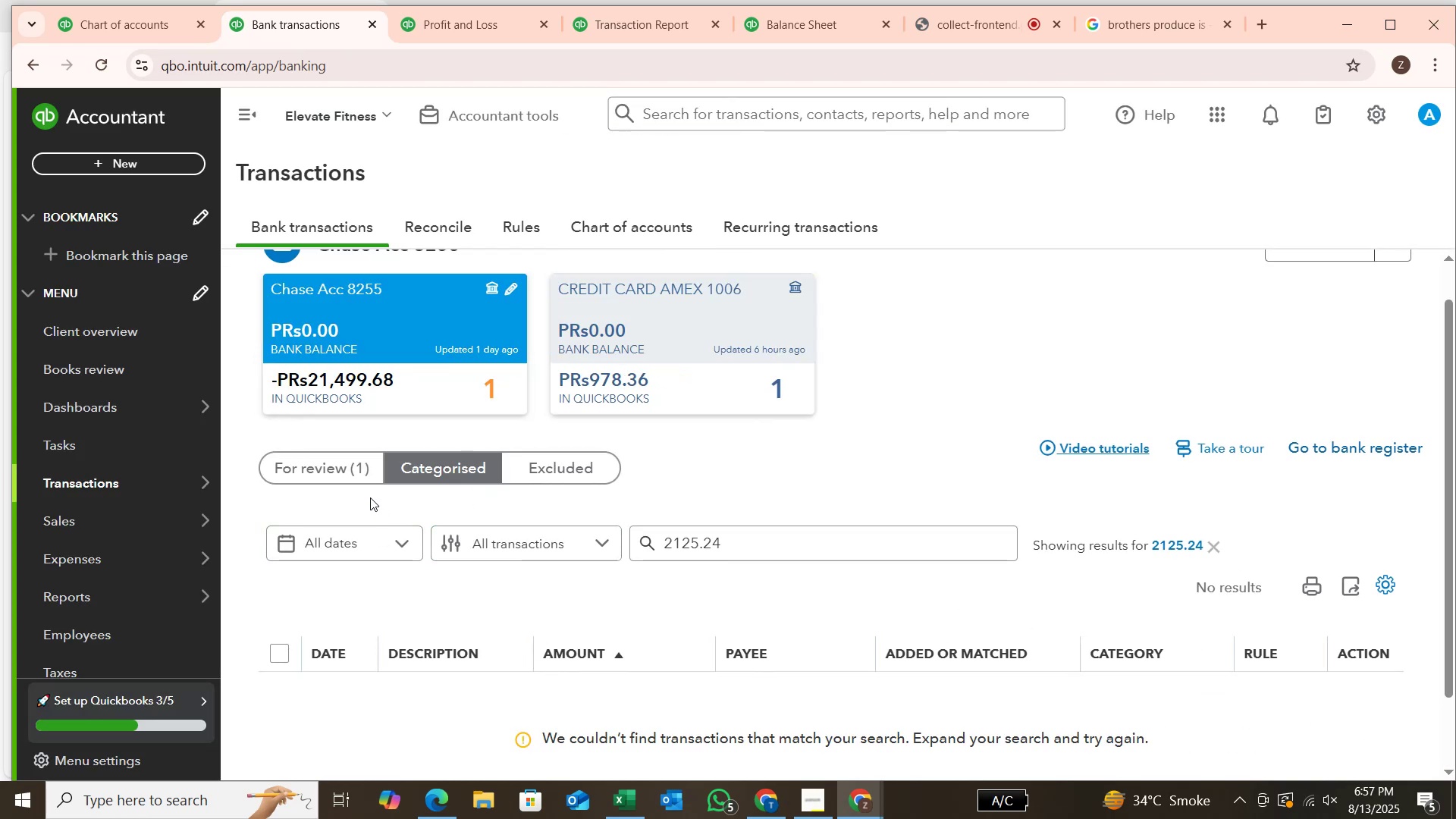 
left_click([341, 469])
 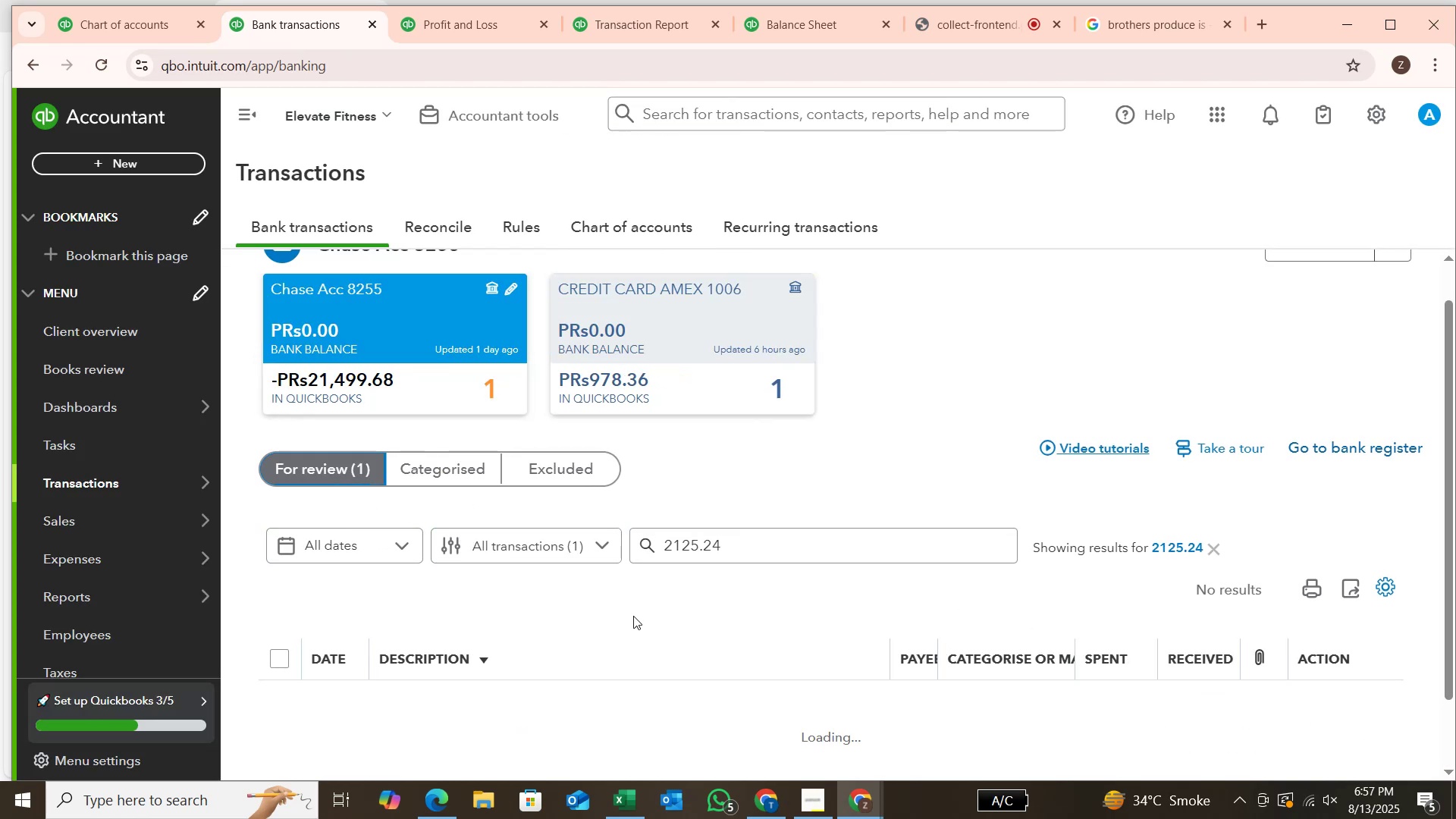 
scroll: coordinate [633, 616], scroll_direction: down, amount: 2.0
 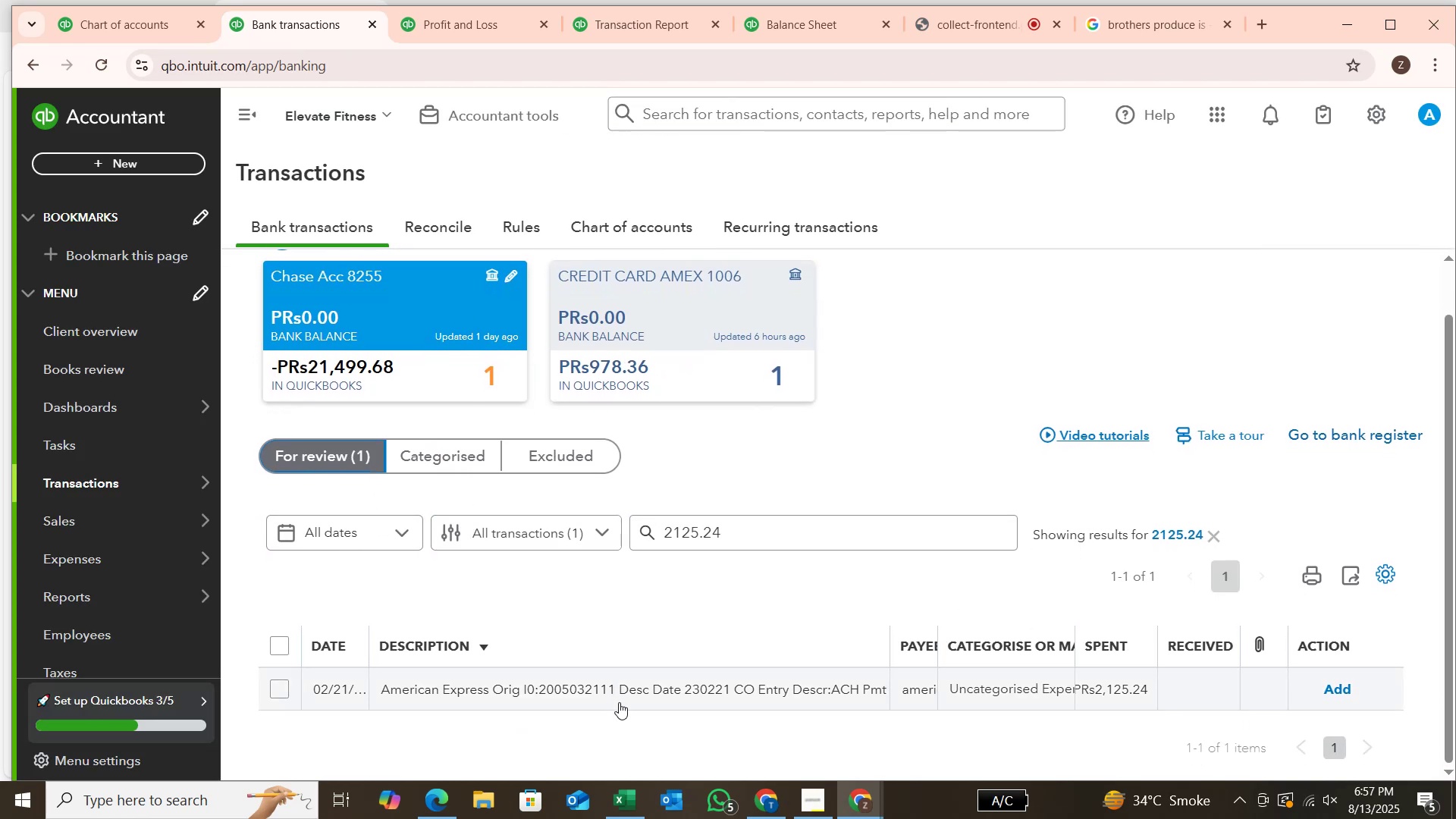 
left_click([621, 693])
 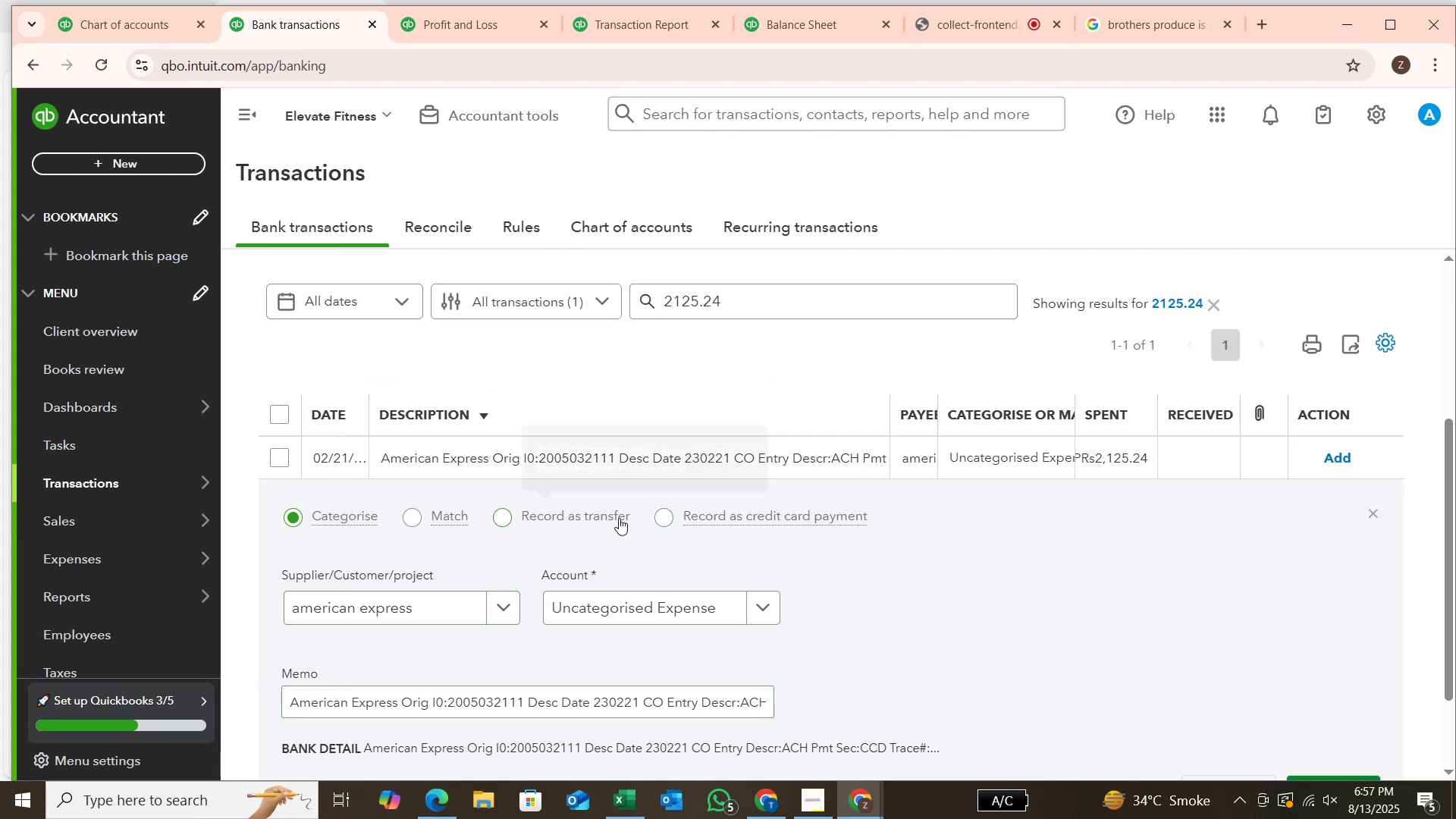 
left_click([671, 518])
 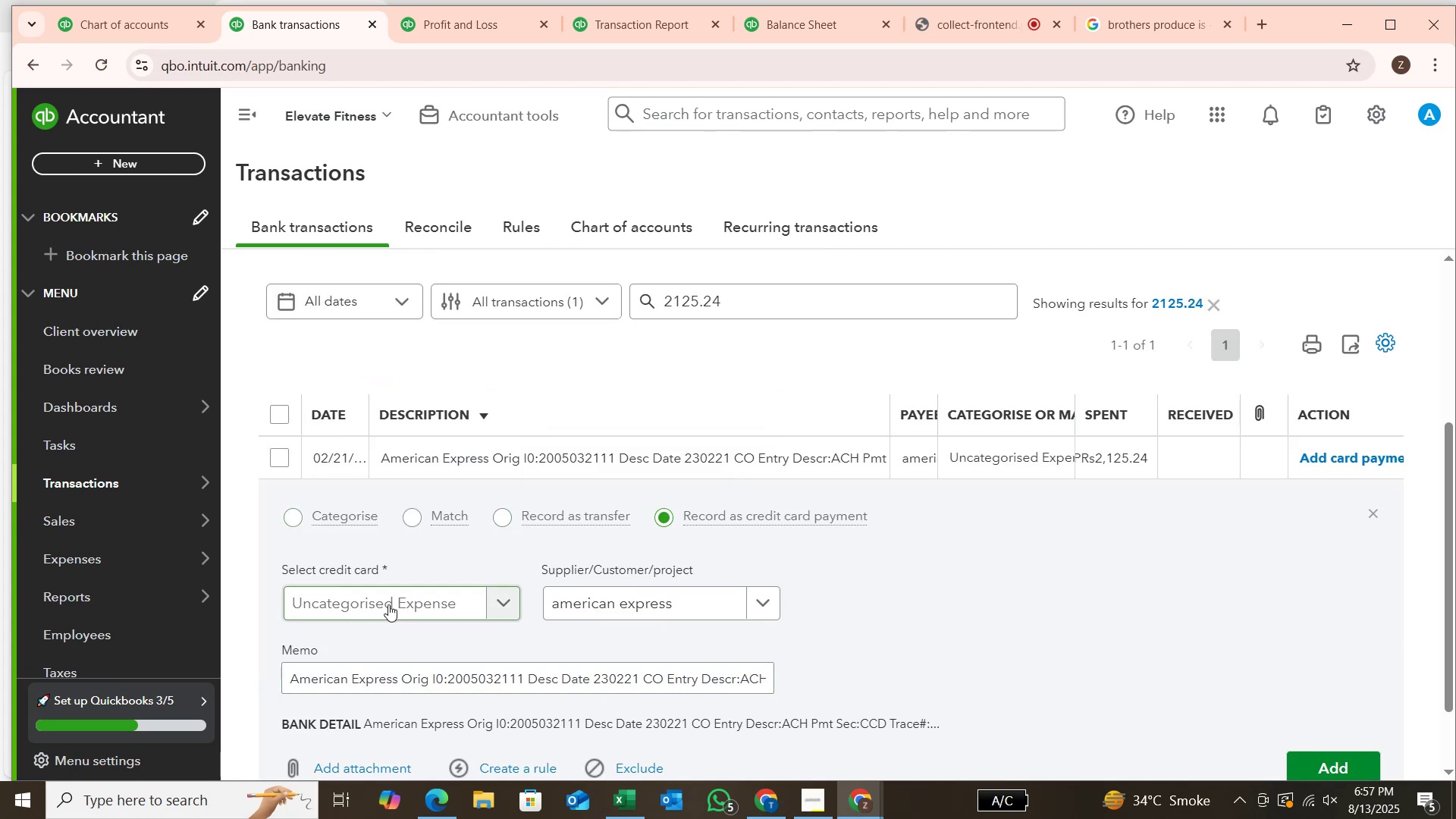 
left_click([388, 604])
 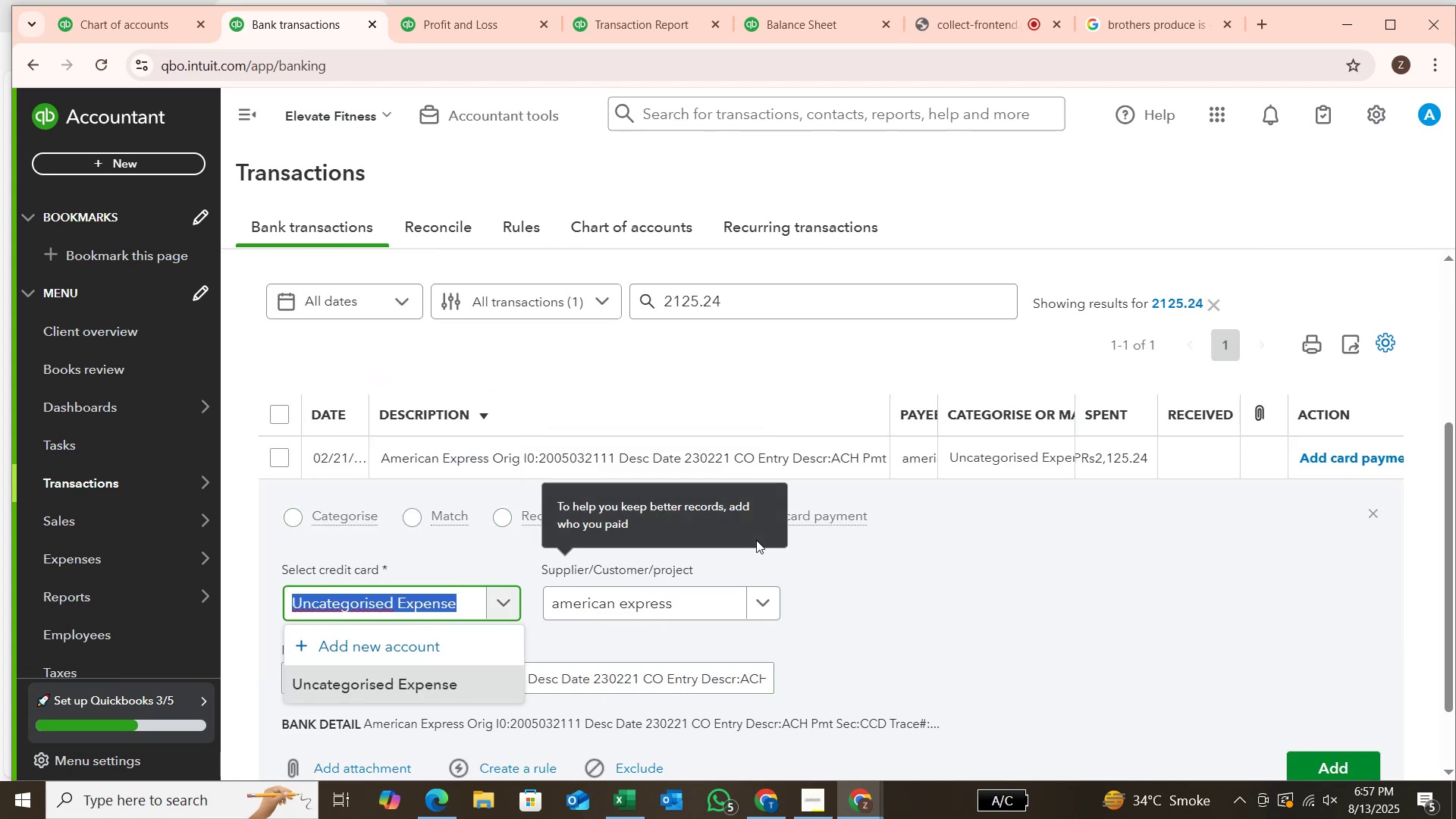 
left_click([840, 598])
 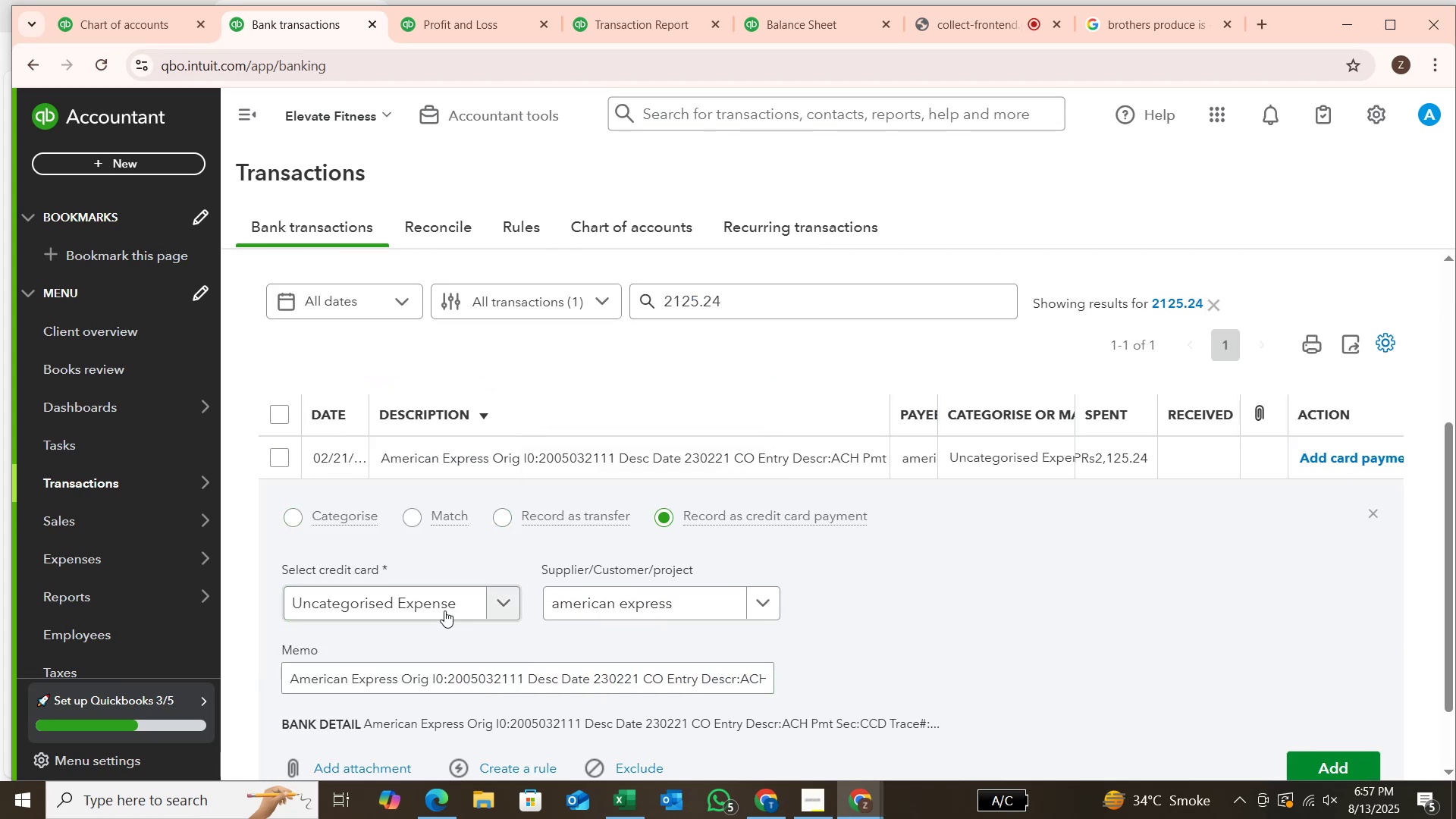 
left_click([445, 610])
 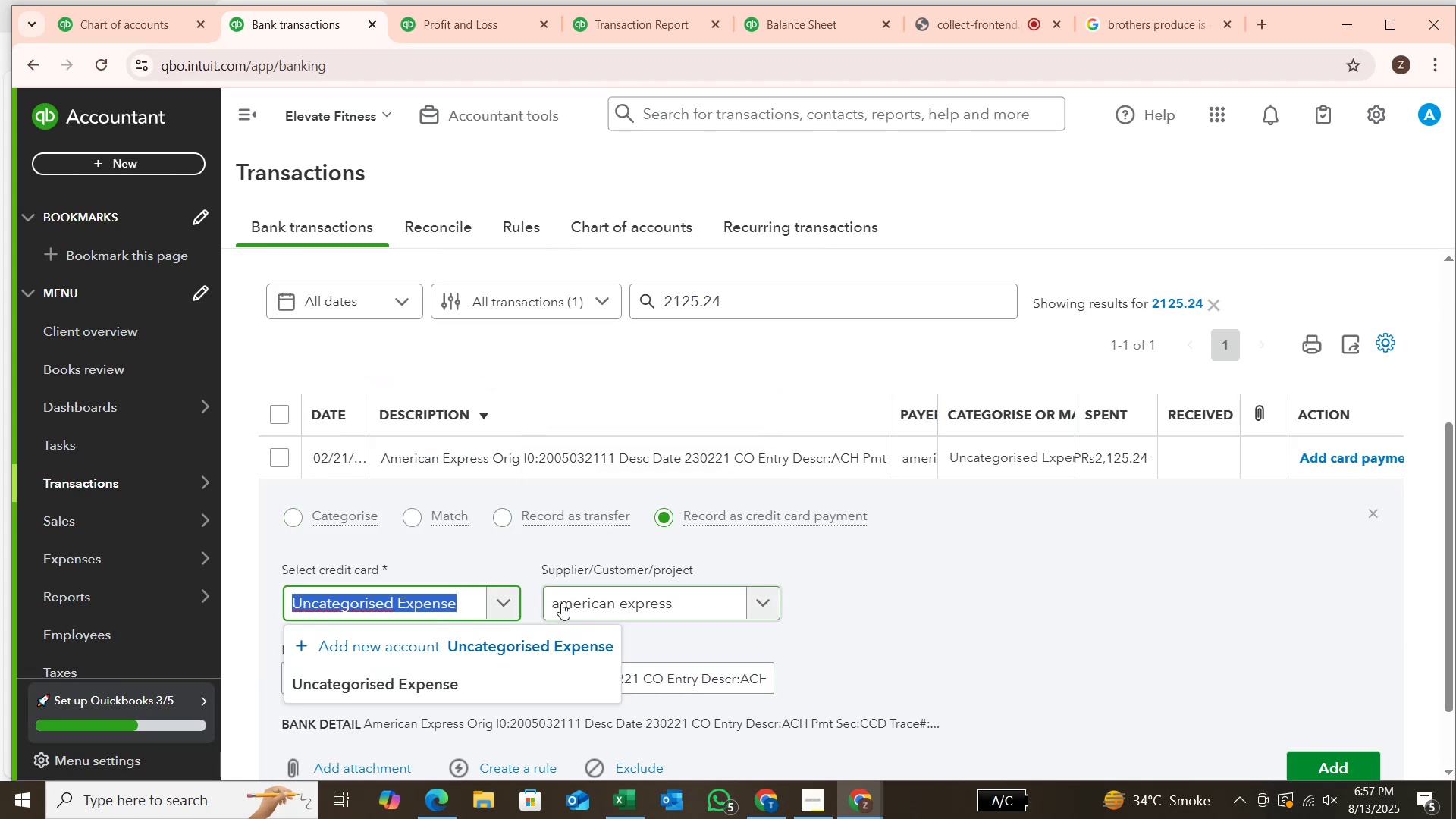 
key(Backspace)
 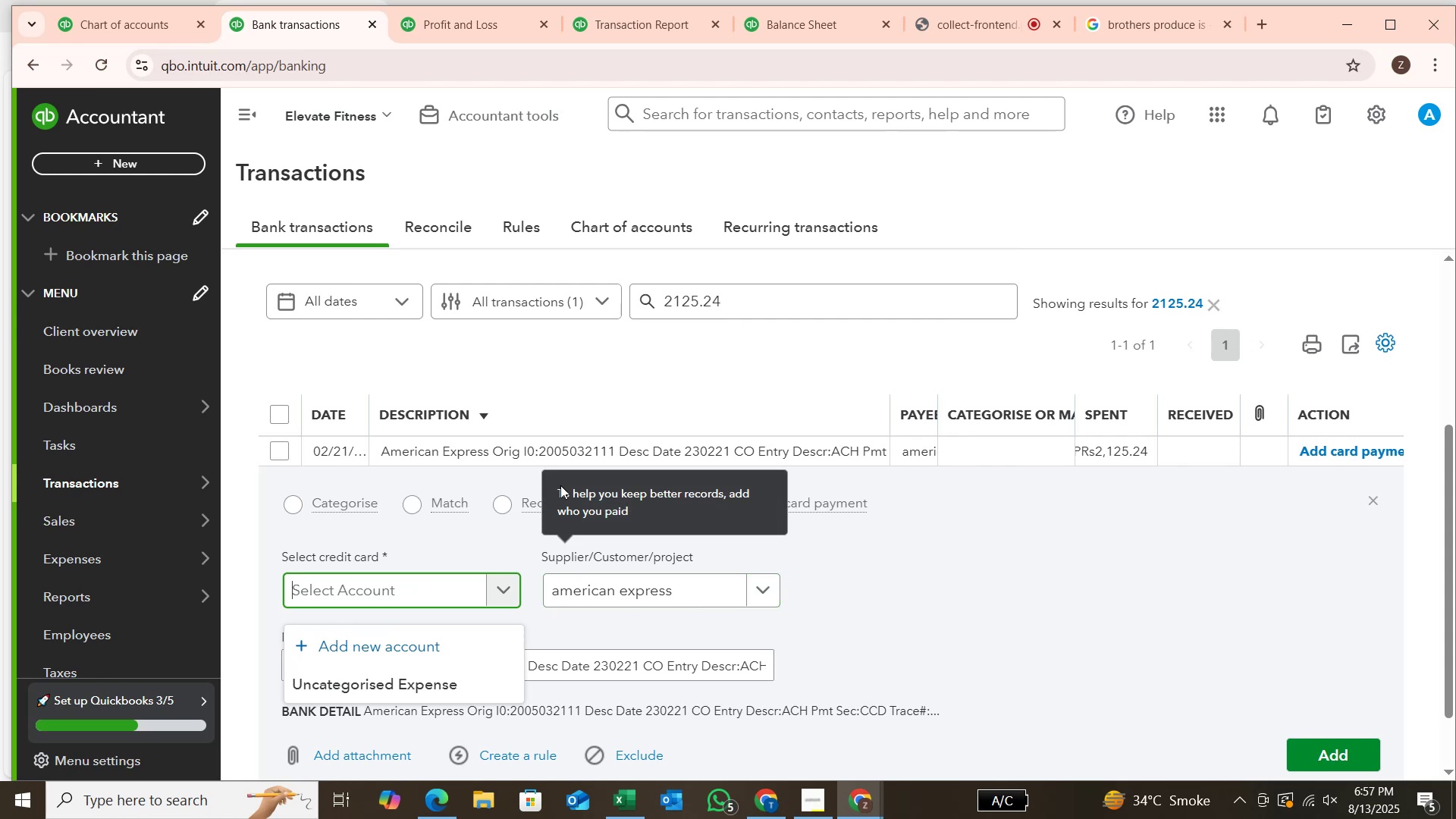 
left_click([516, 518])
 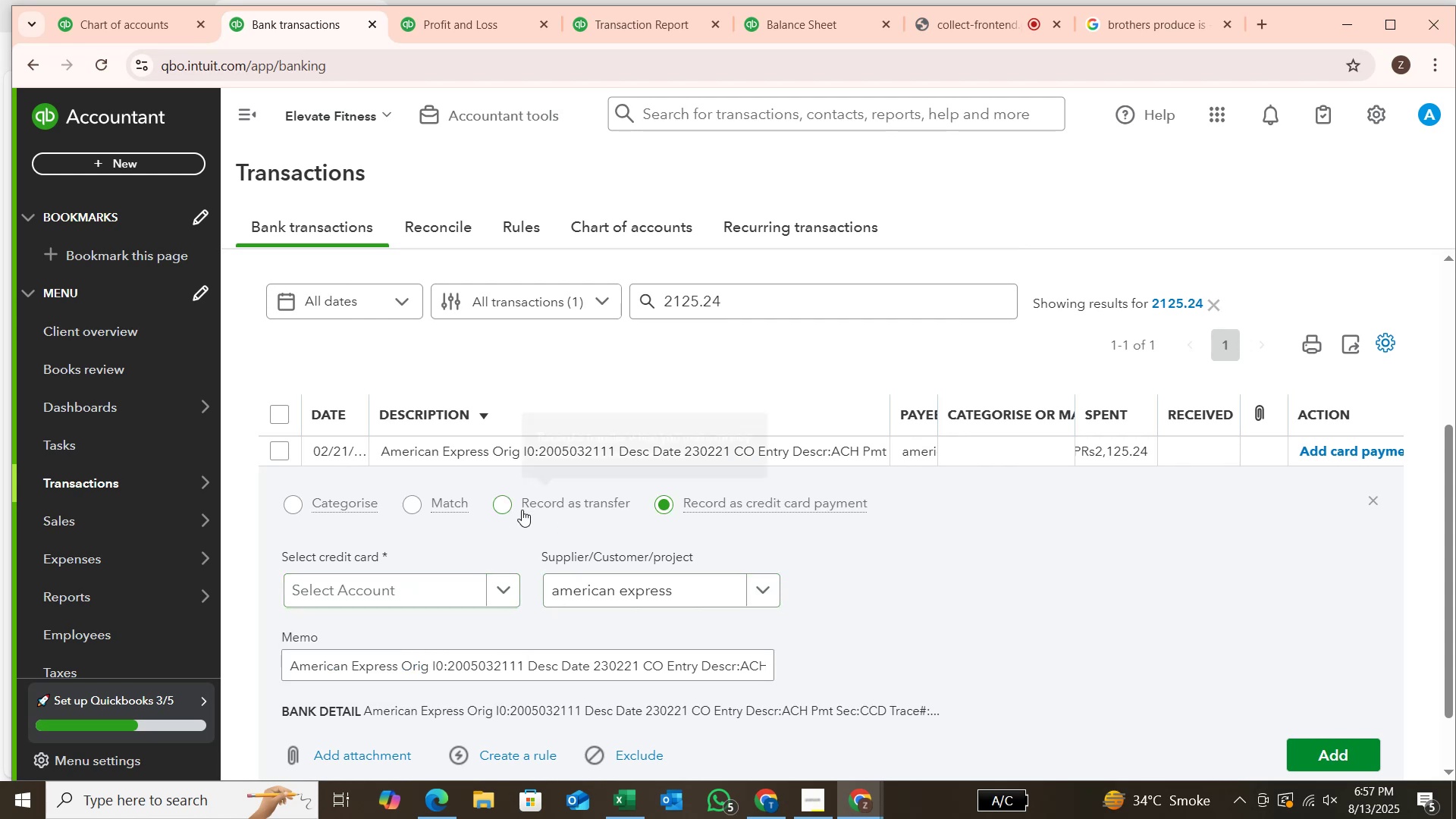 
double_click([522, 508])
 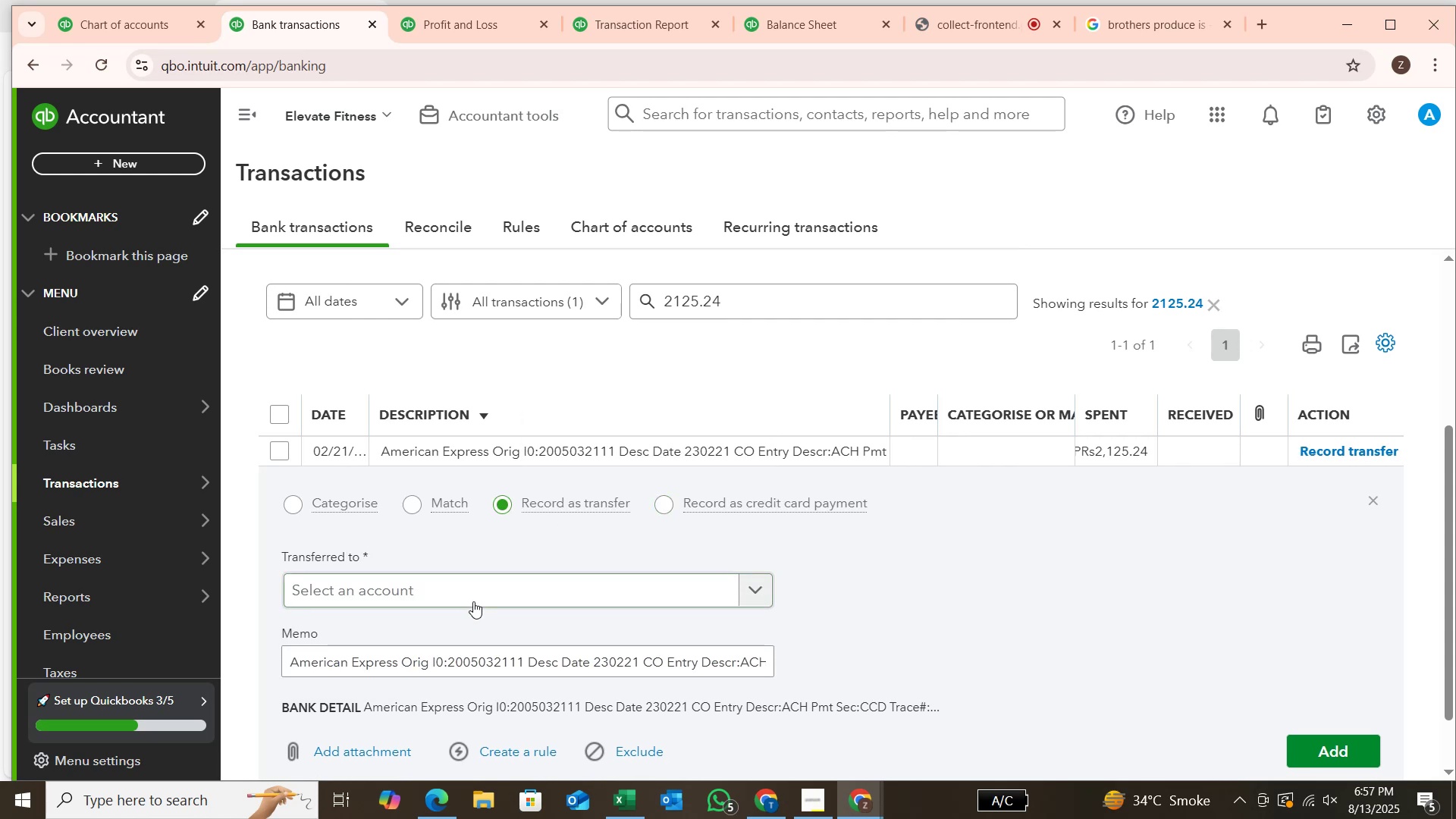 
left_click([473, 601])
 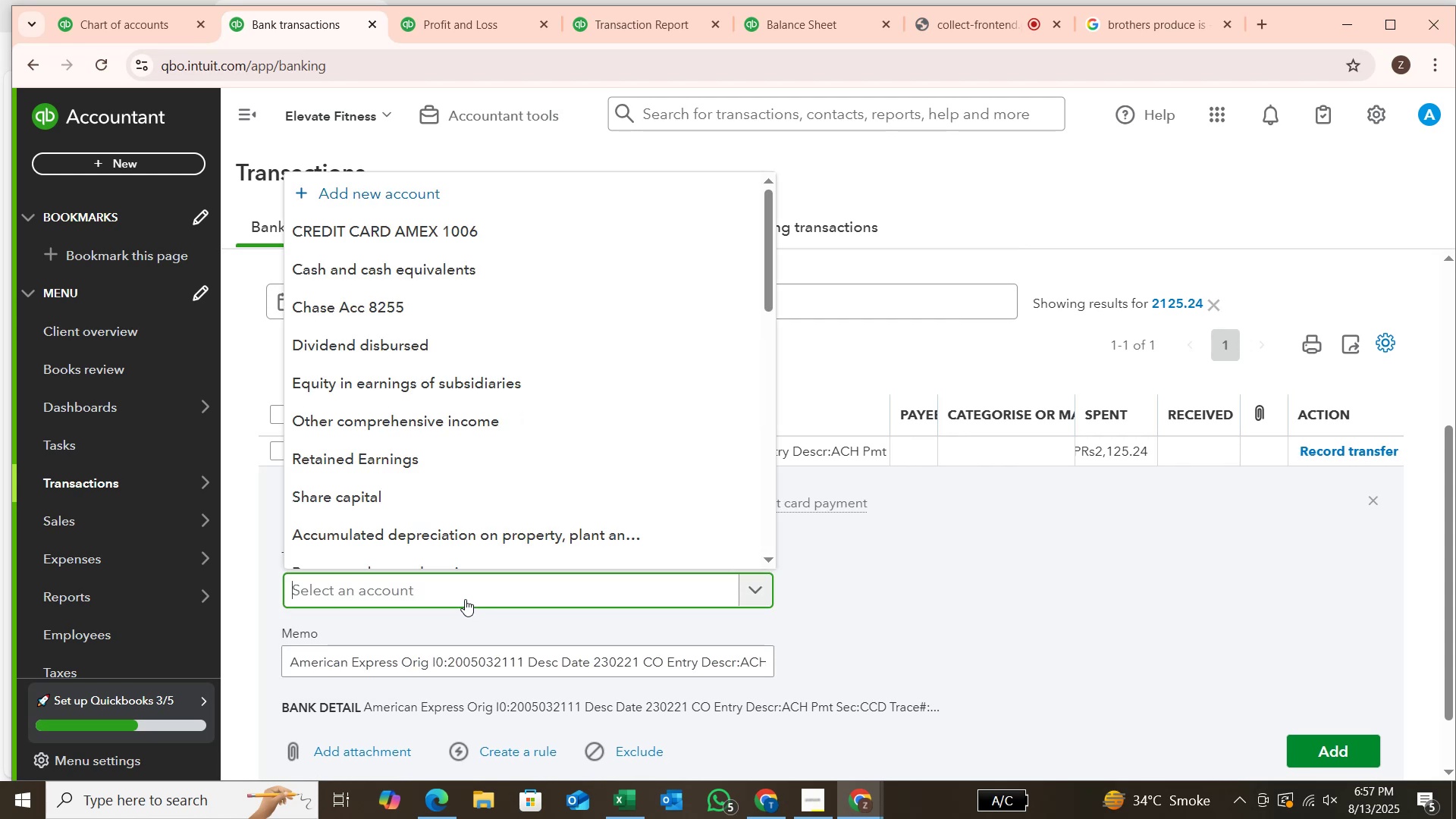 
type(cred)
 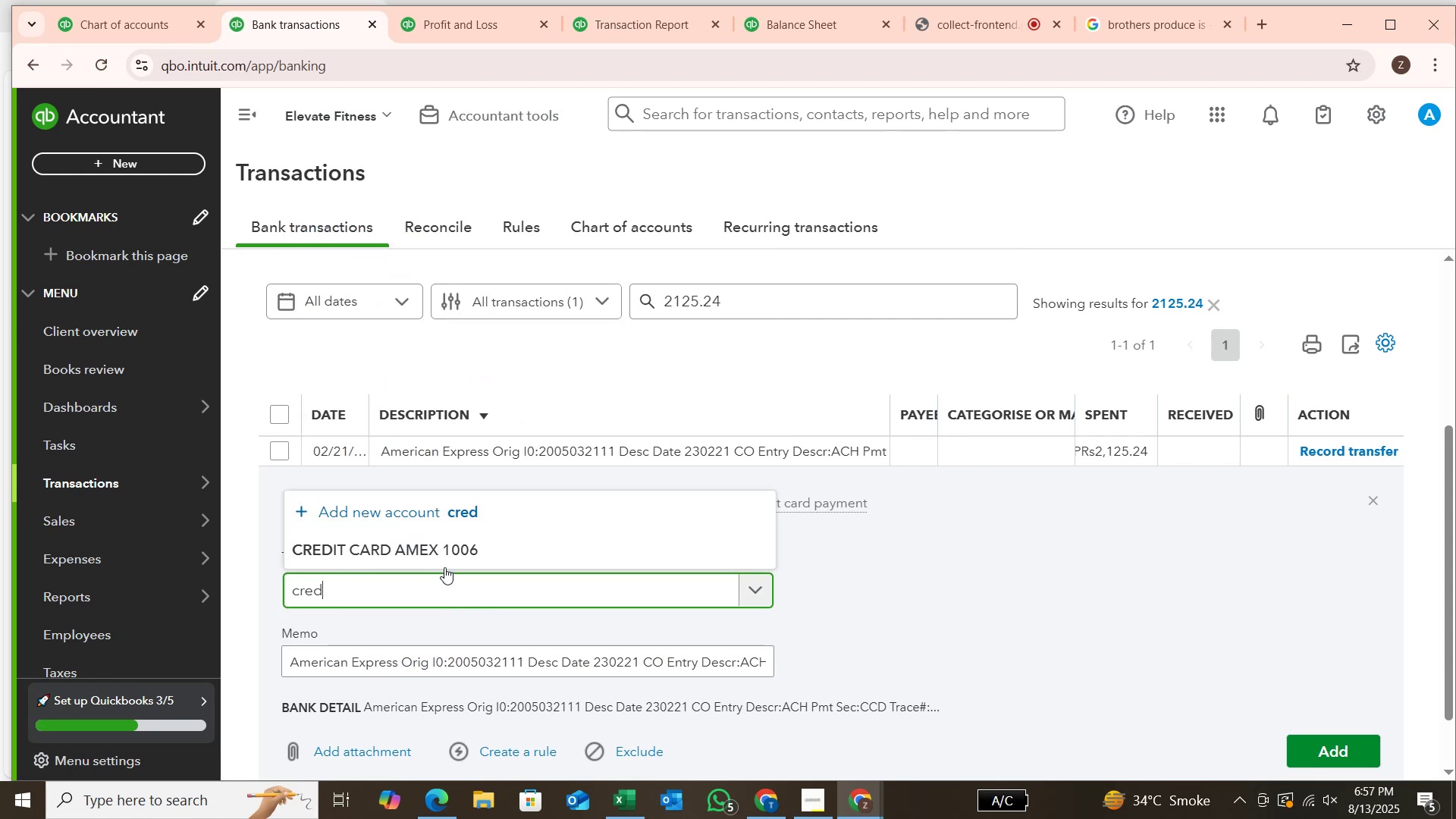 
left_click([456, 548])
 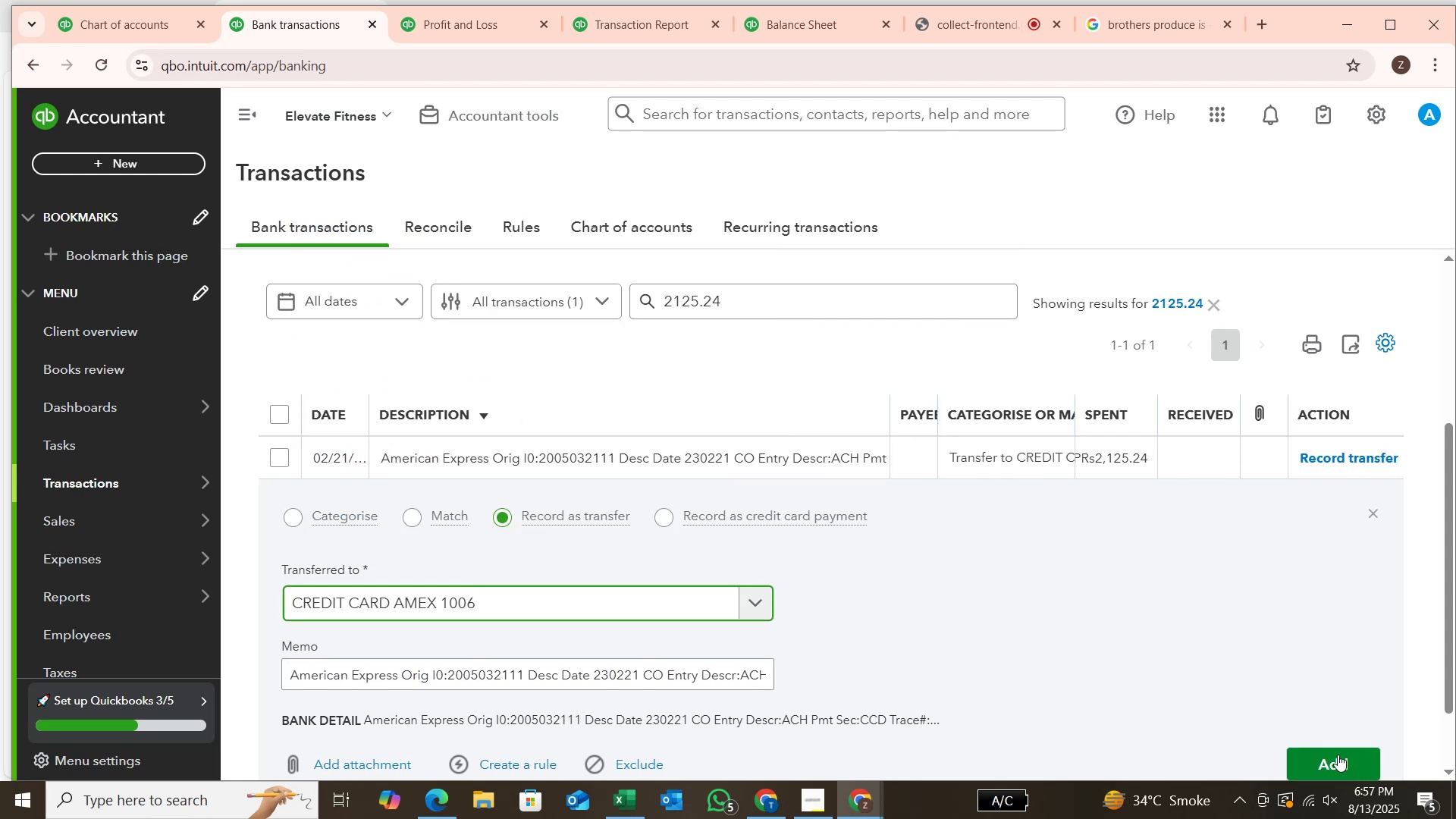 
left_click([1338, 755])
 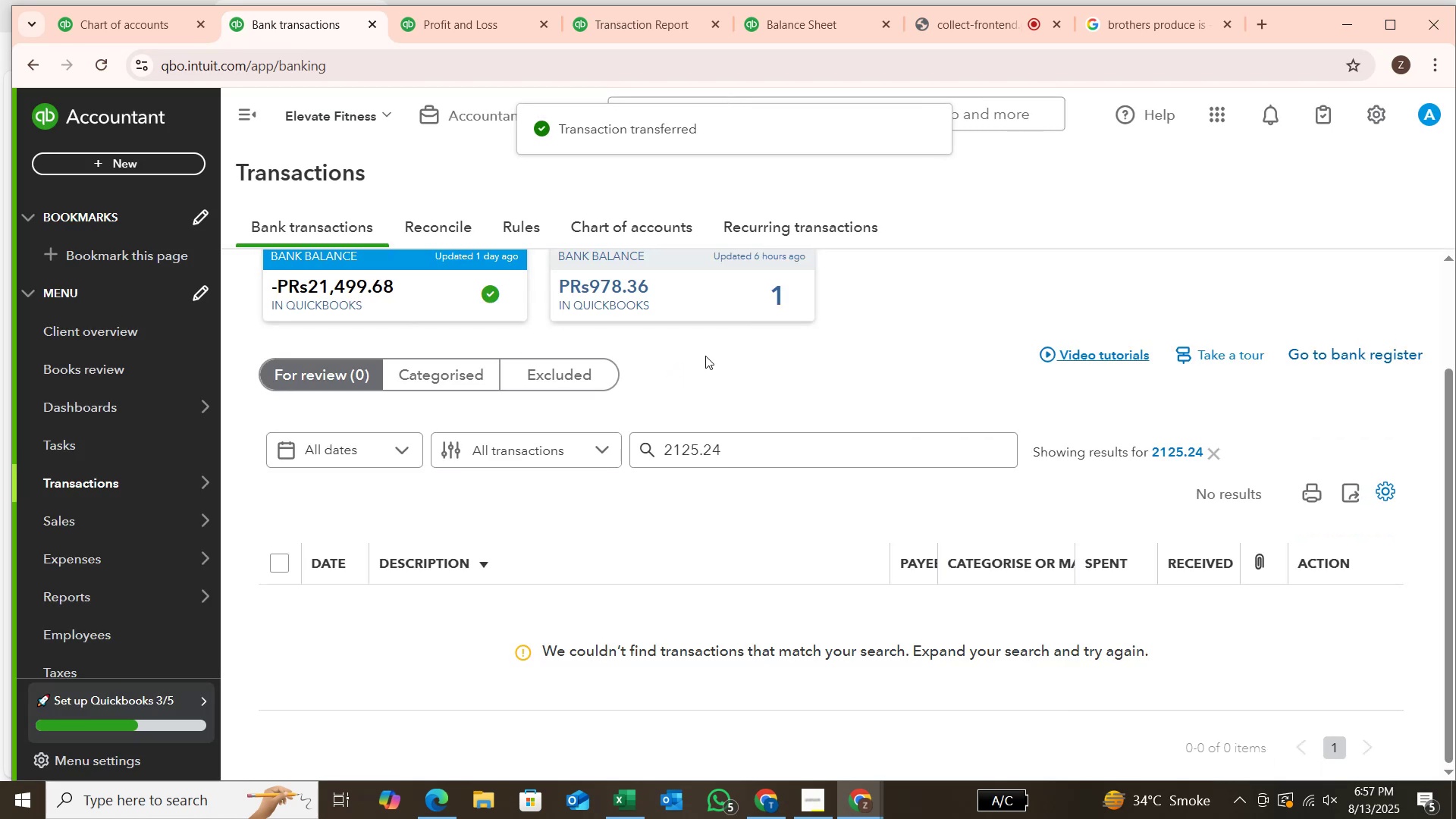 
left_click([626, 275])
 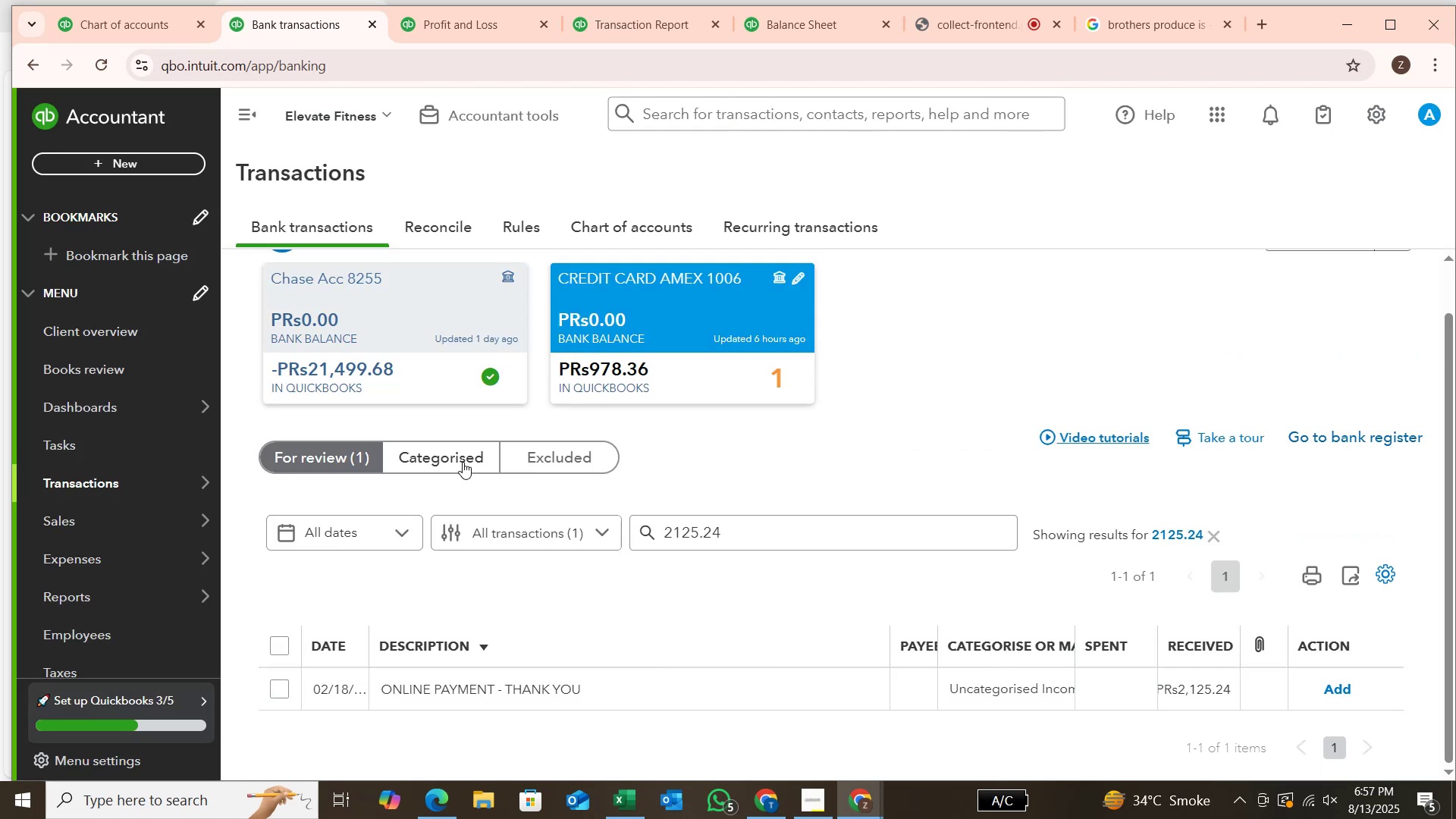 
wait(5.37)
 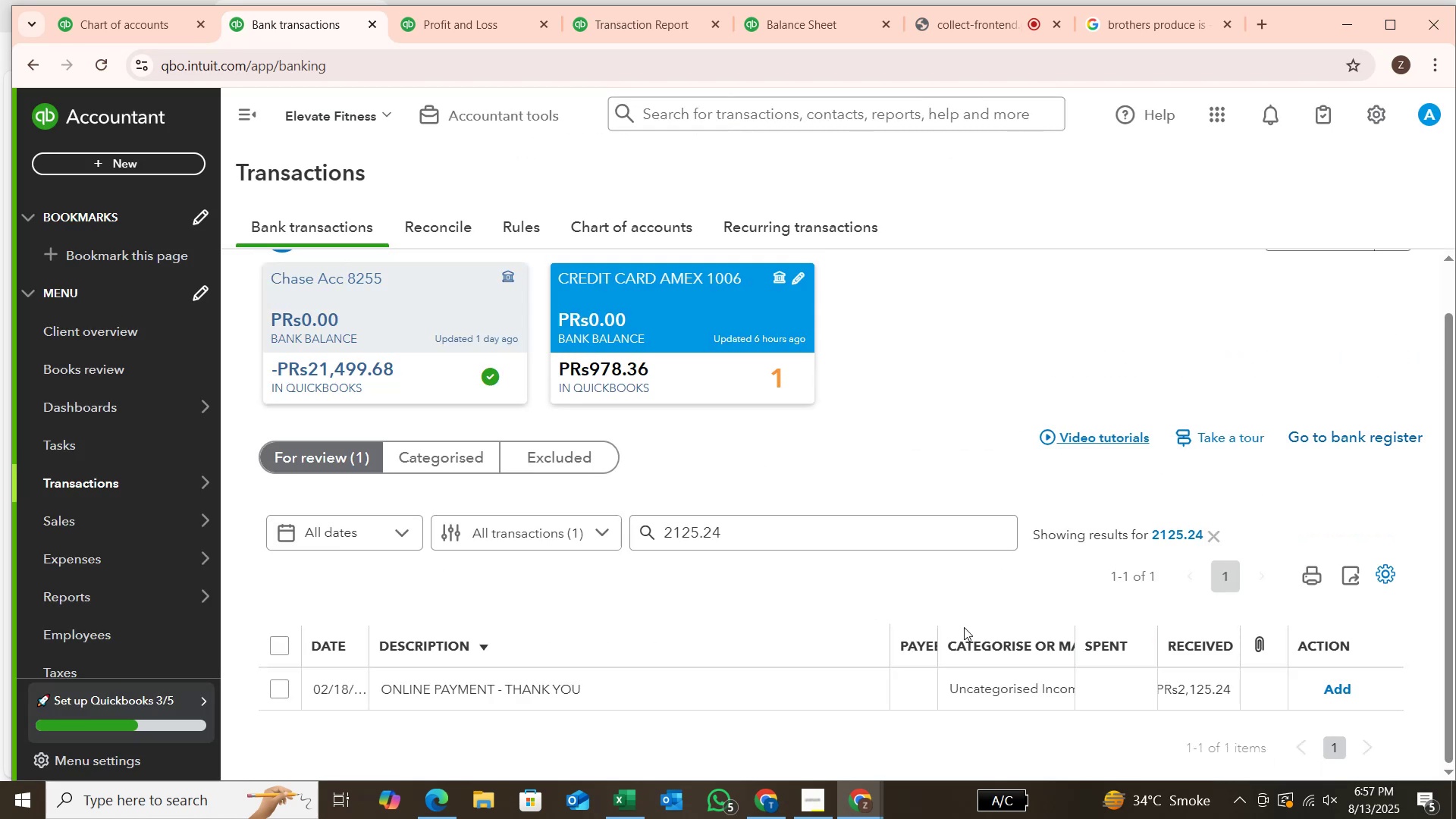 
left_click([582, 694])
 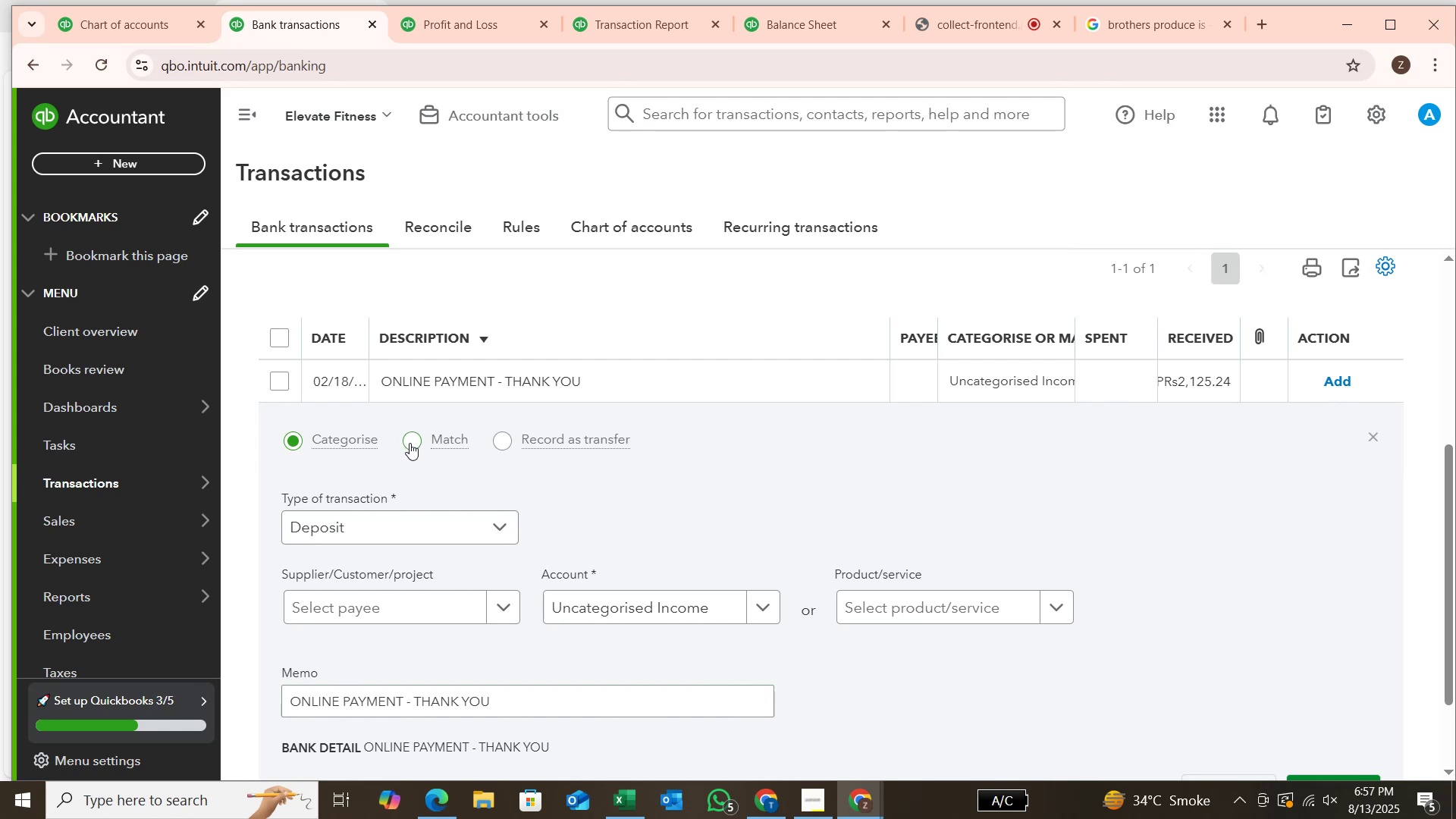 
wait(8.1)
 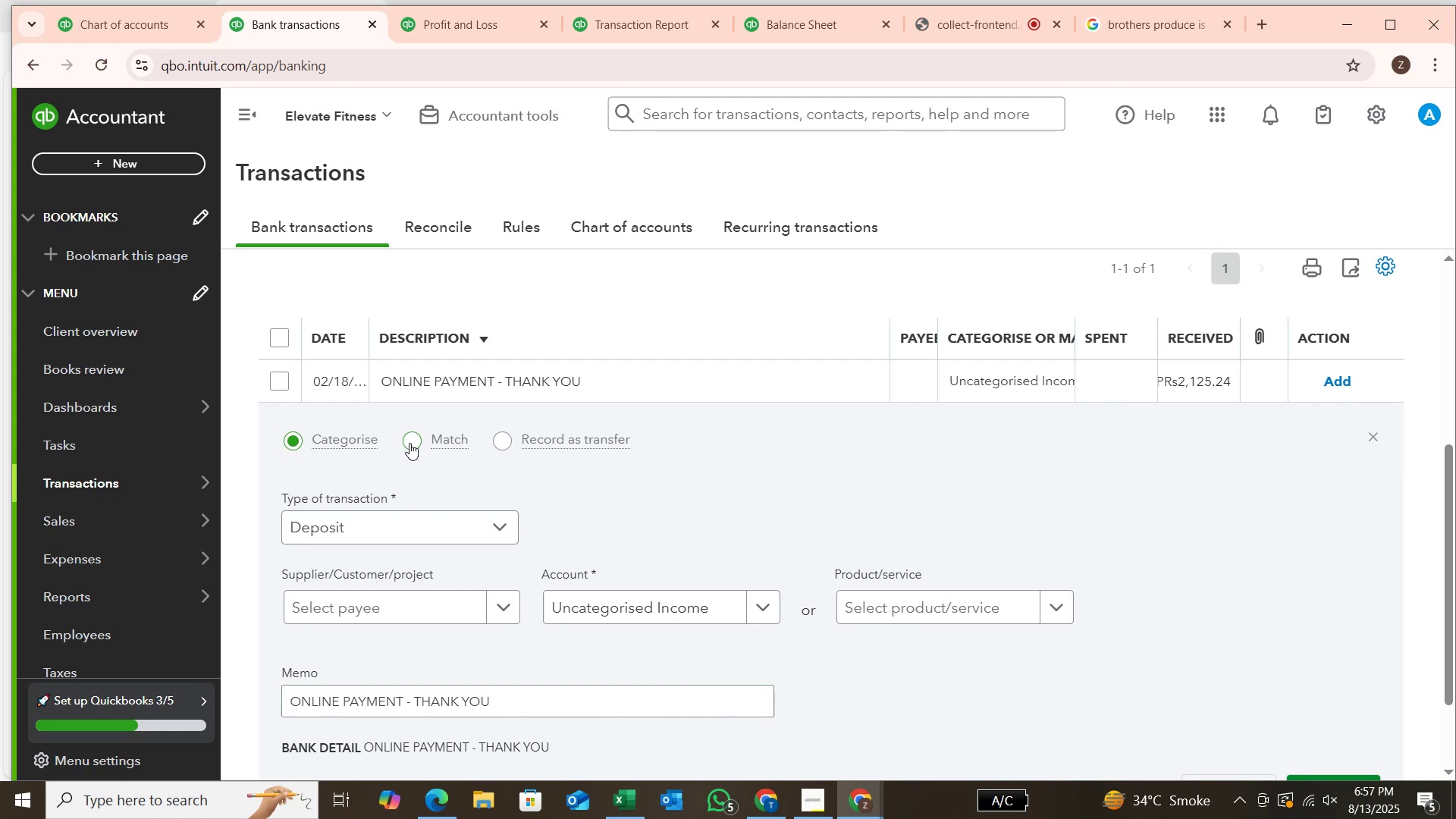 
left_click([45, 586])
 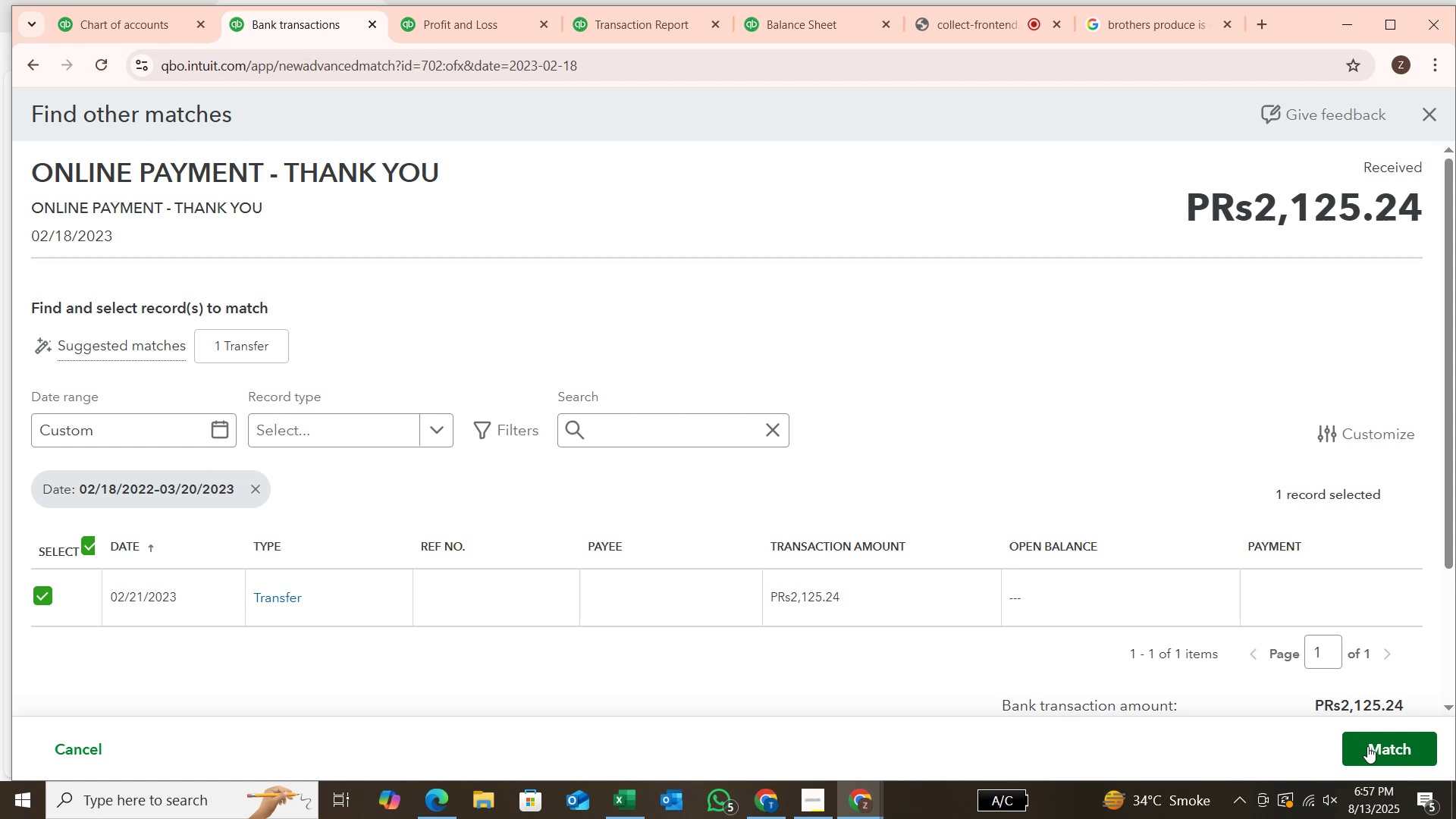 
left_click([1367, 746])
 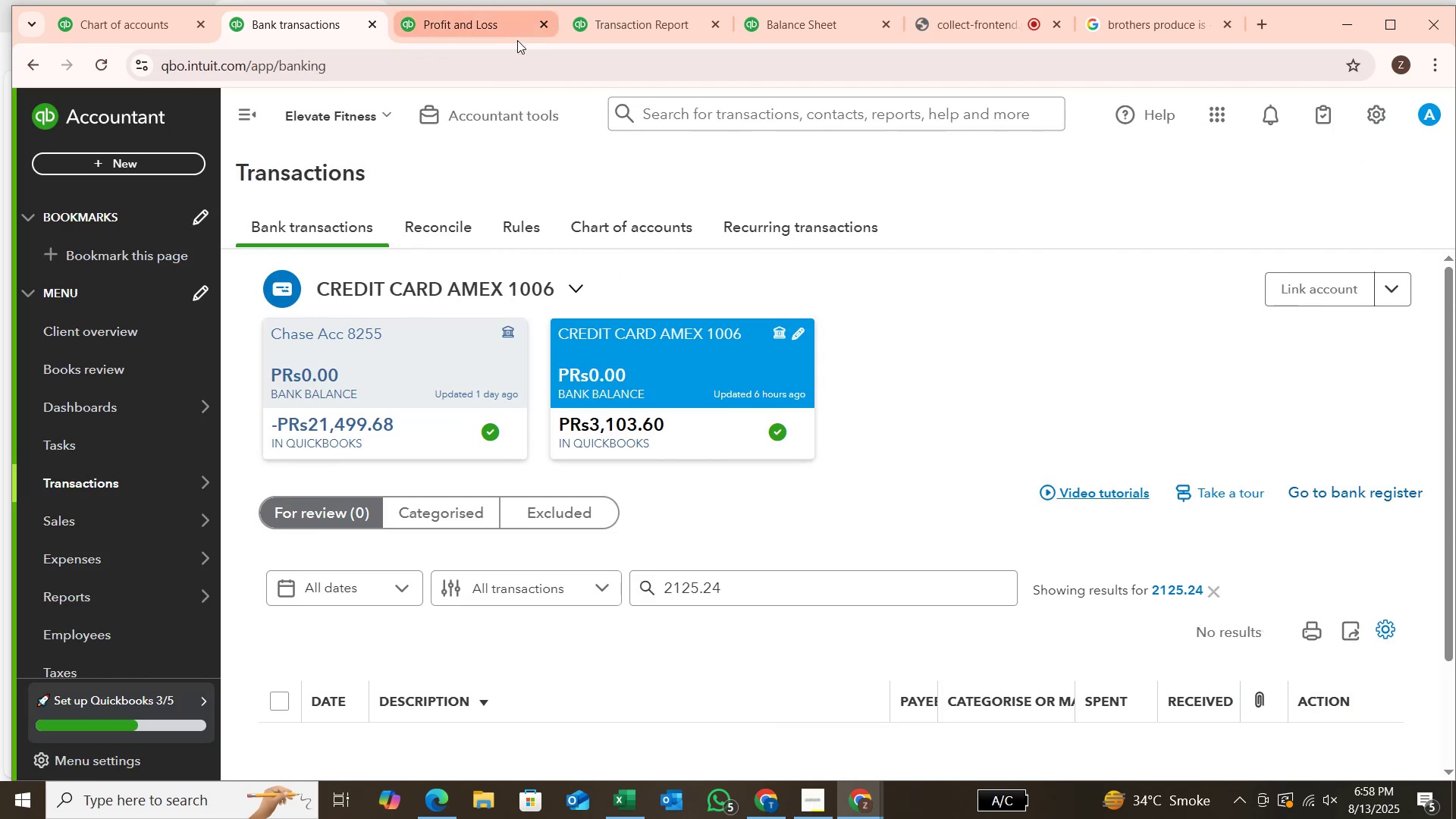 
double_click([510, 32])
 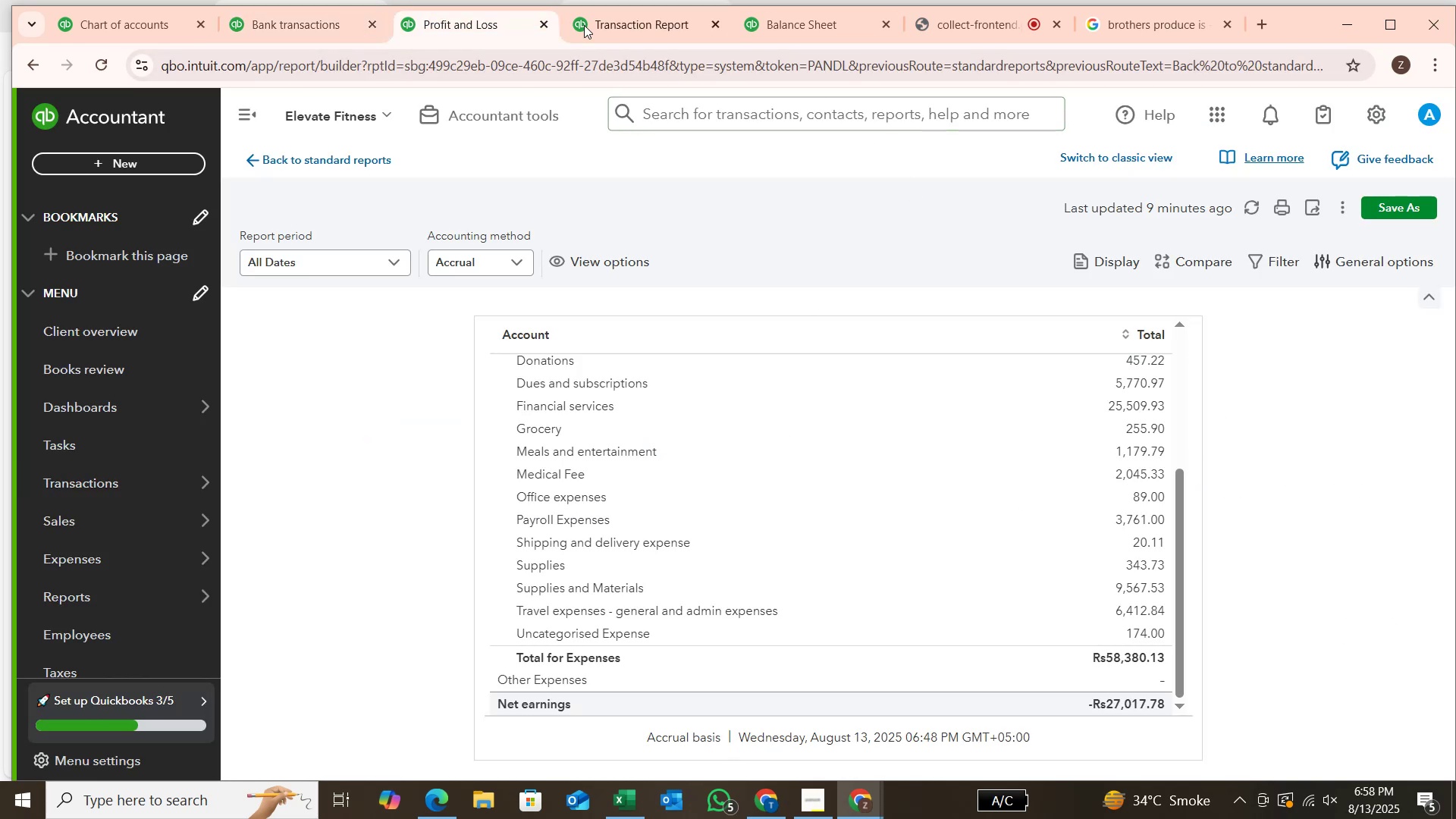 
left_click([598, 24])
 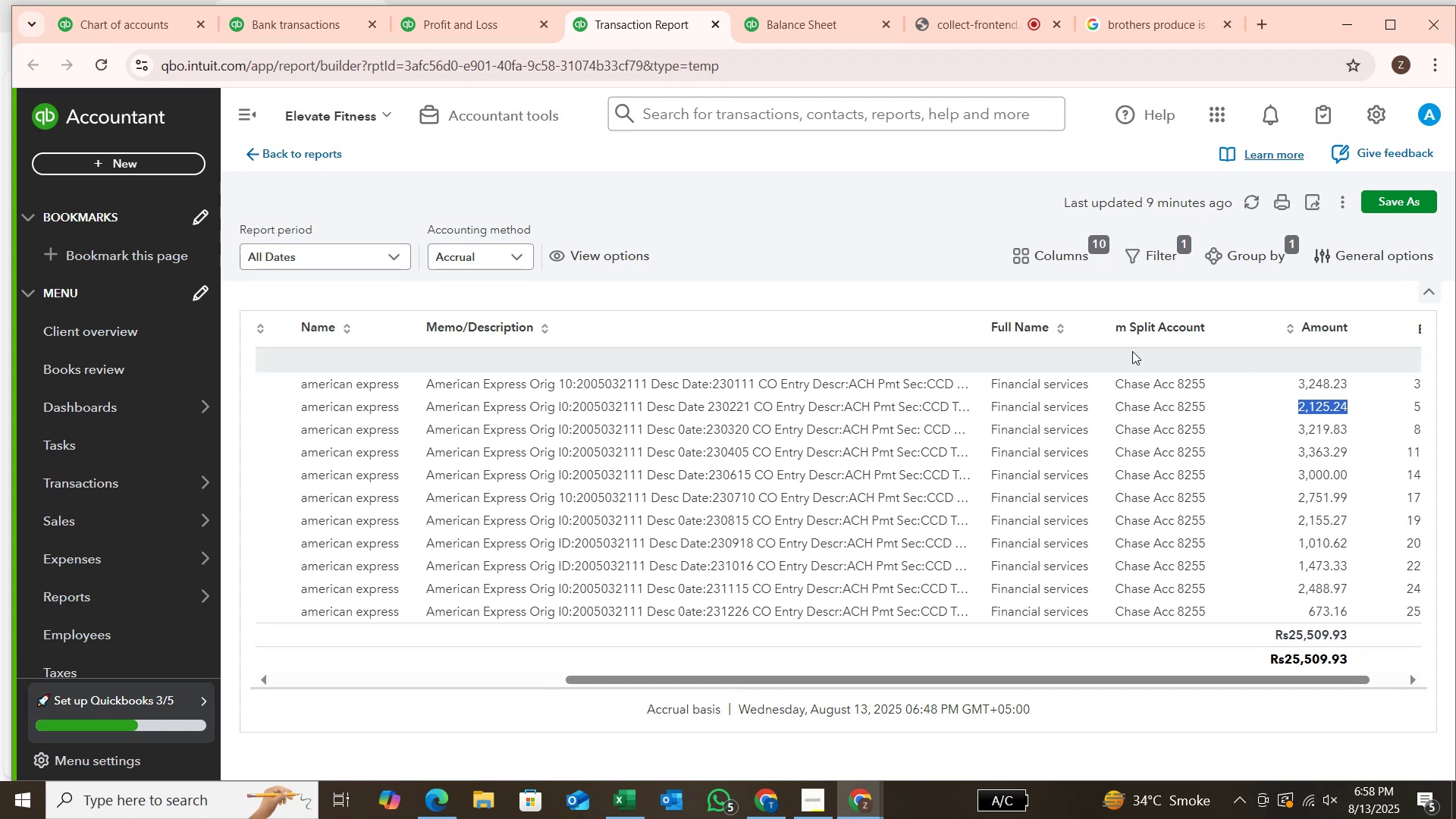 
wait(6.4)
 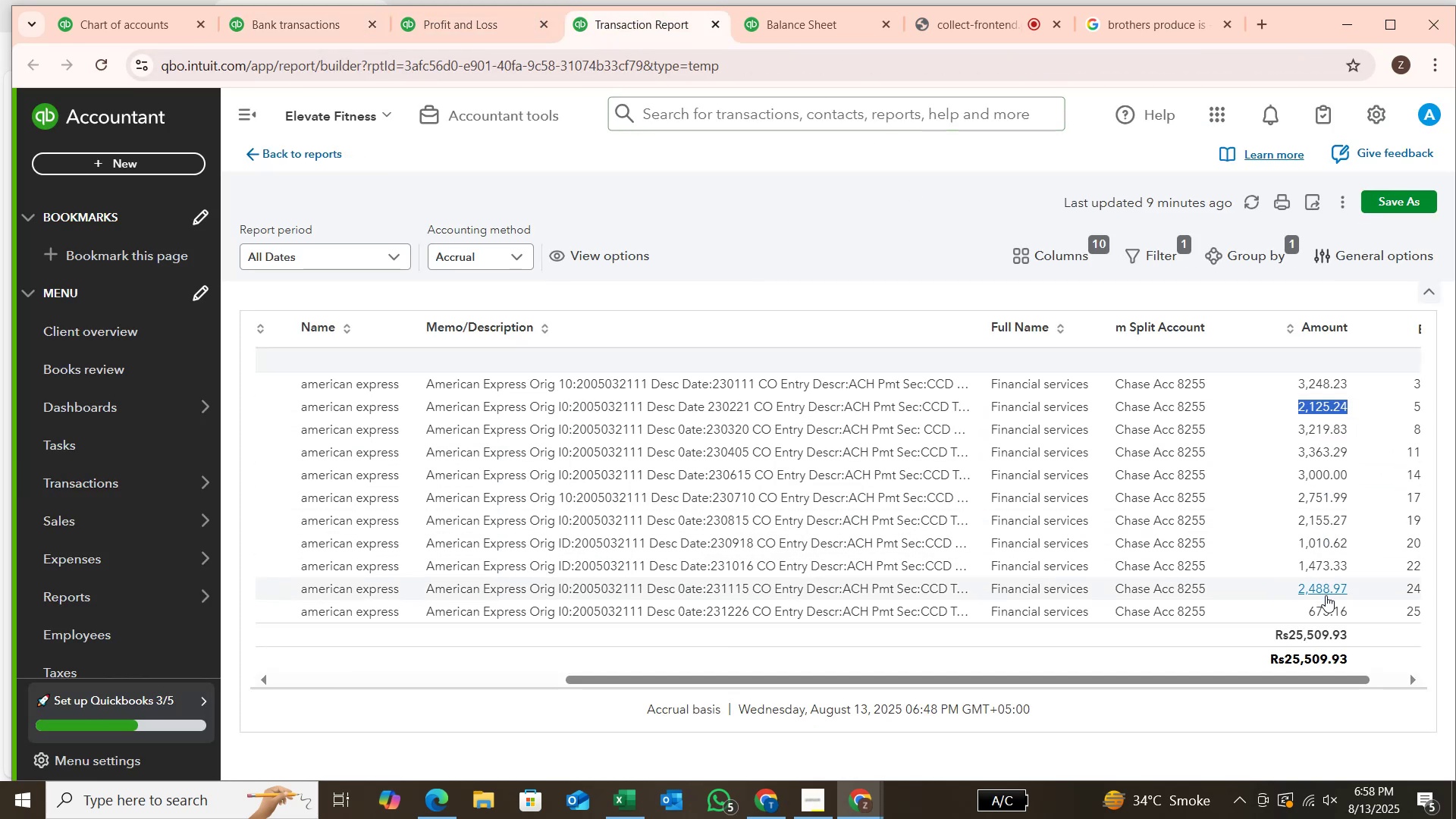 
mouse_move([1009, 563])
 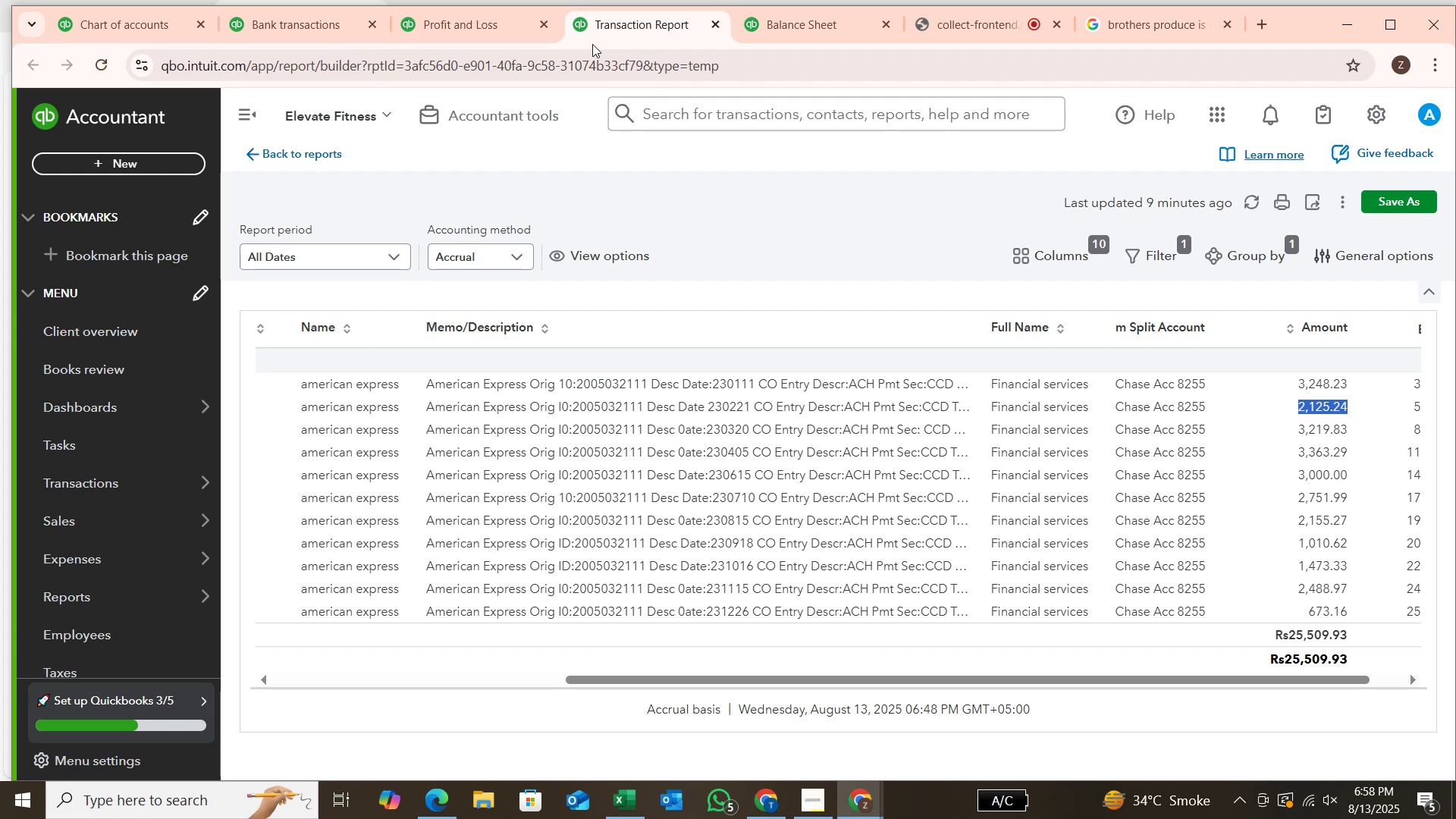 
wait(6.9)
 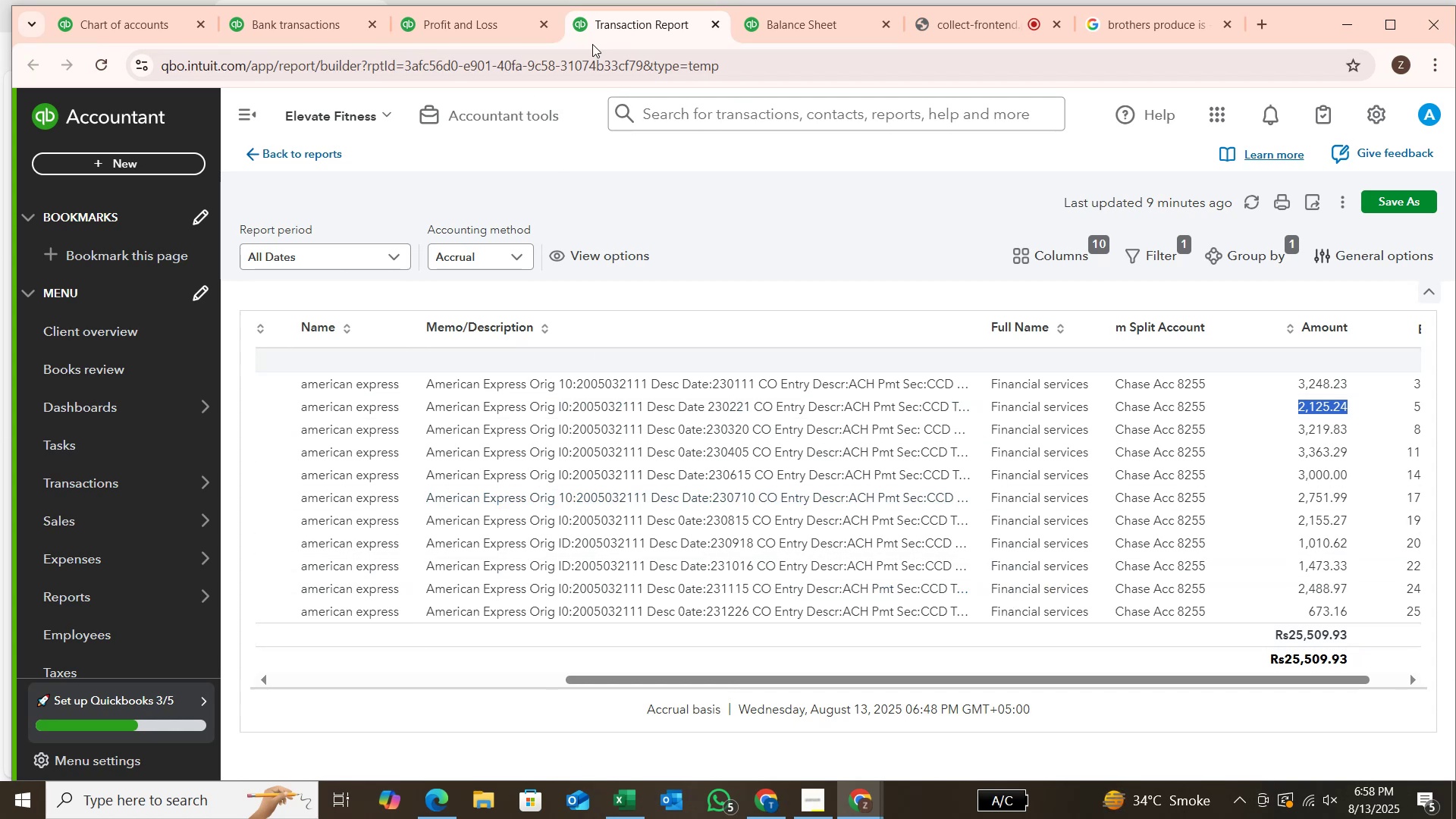 
scroll: coordinate [541, 479], scroll_direction: down, amount: 1.0
 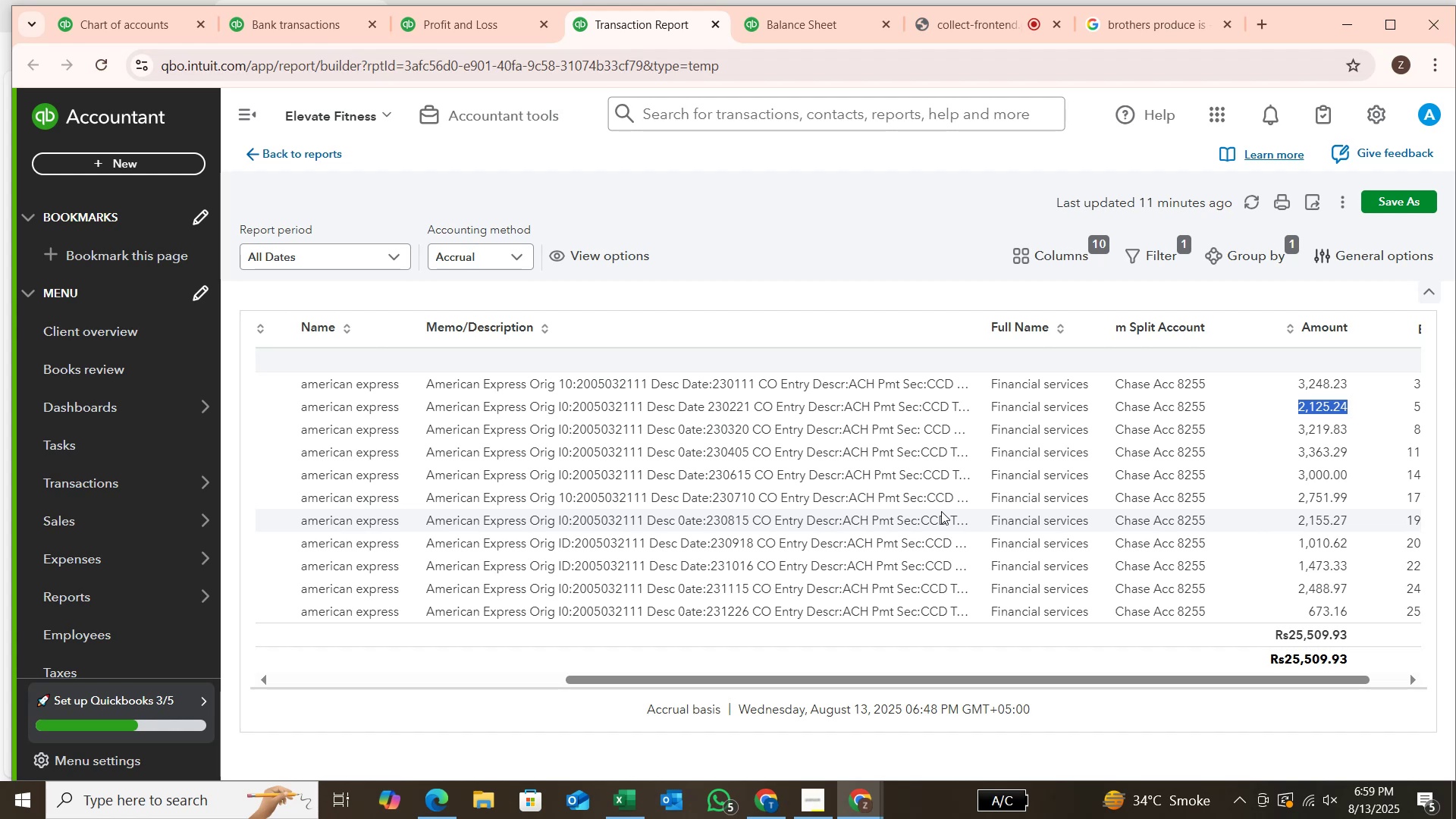 
wait(104.71)
 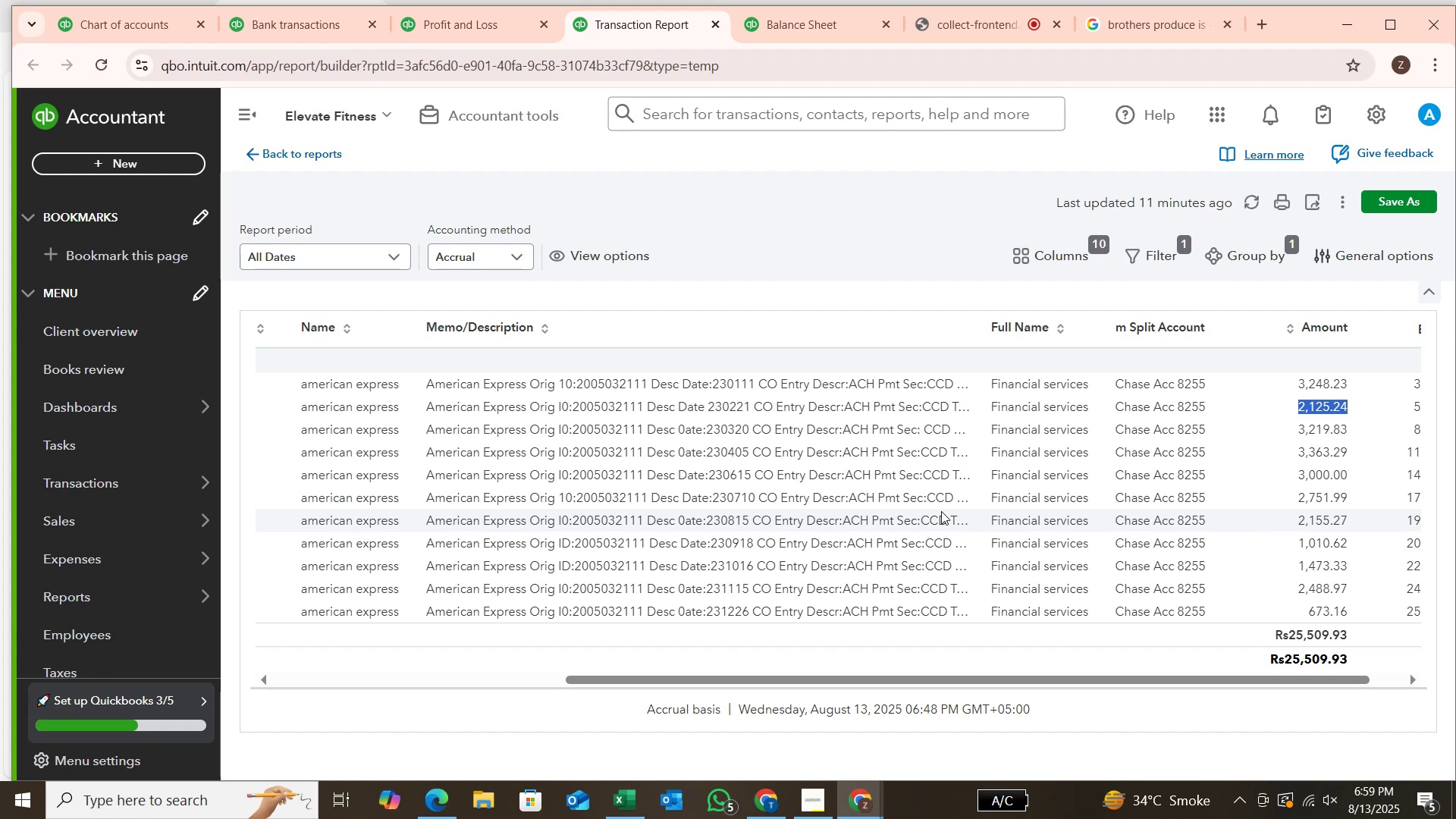 
mouse_move([821, 802])
 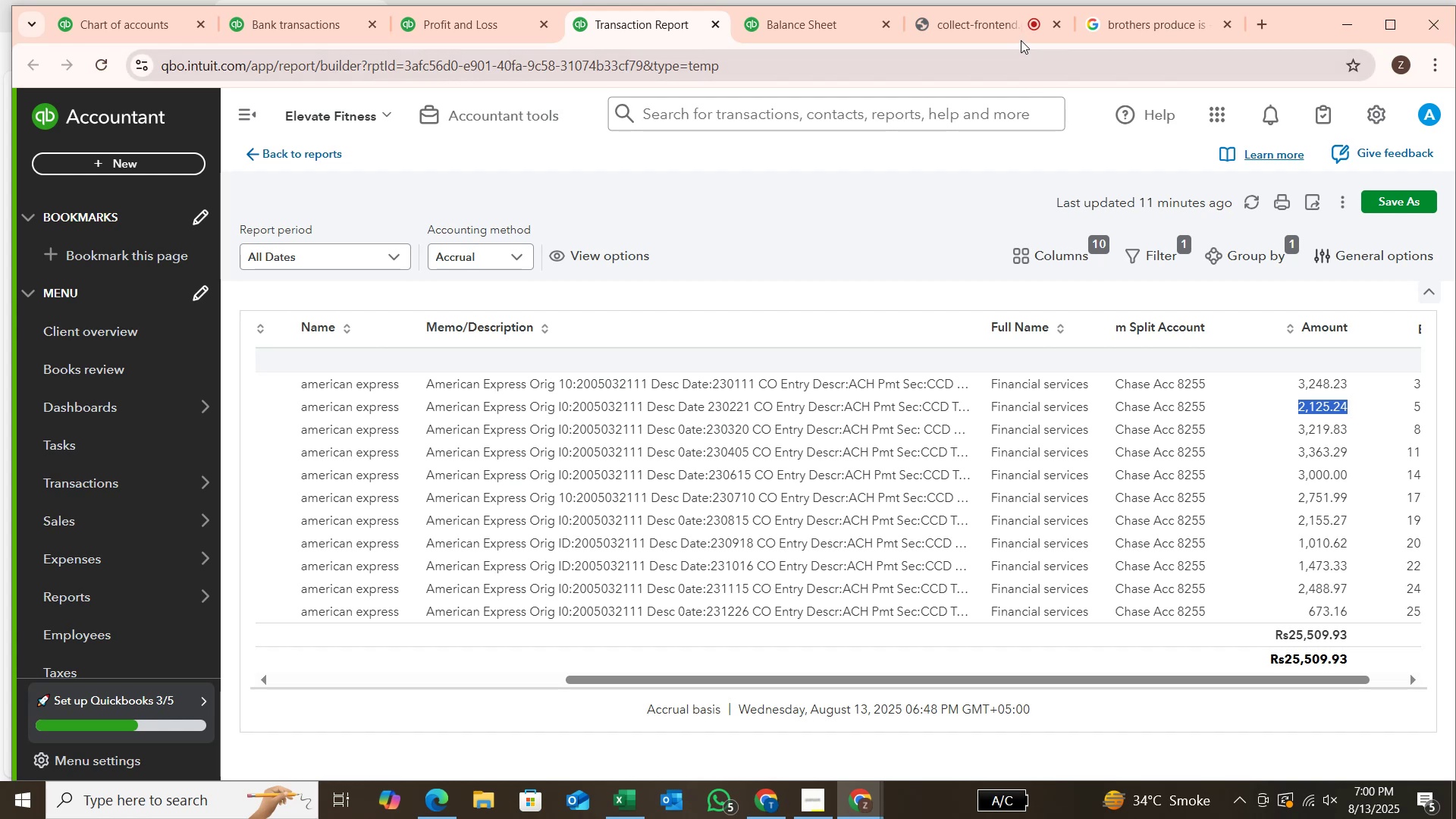 
left_click([1016, 36])
 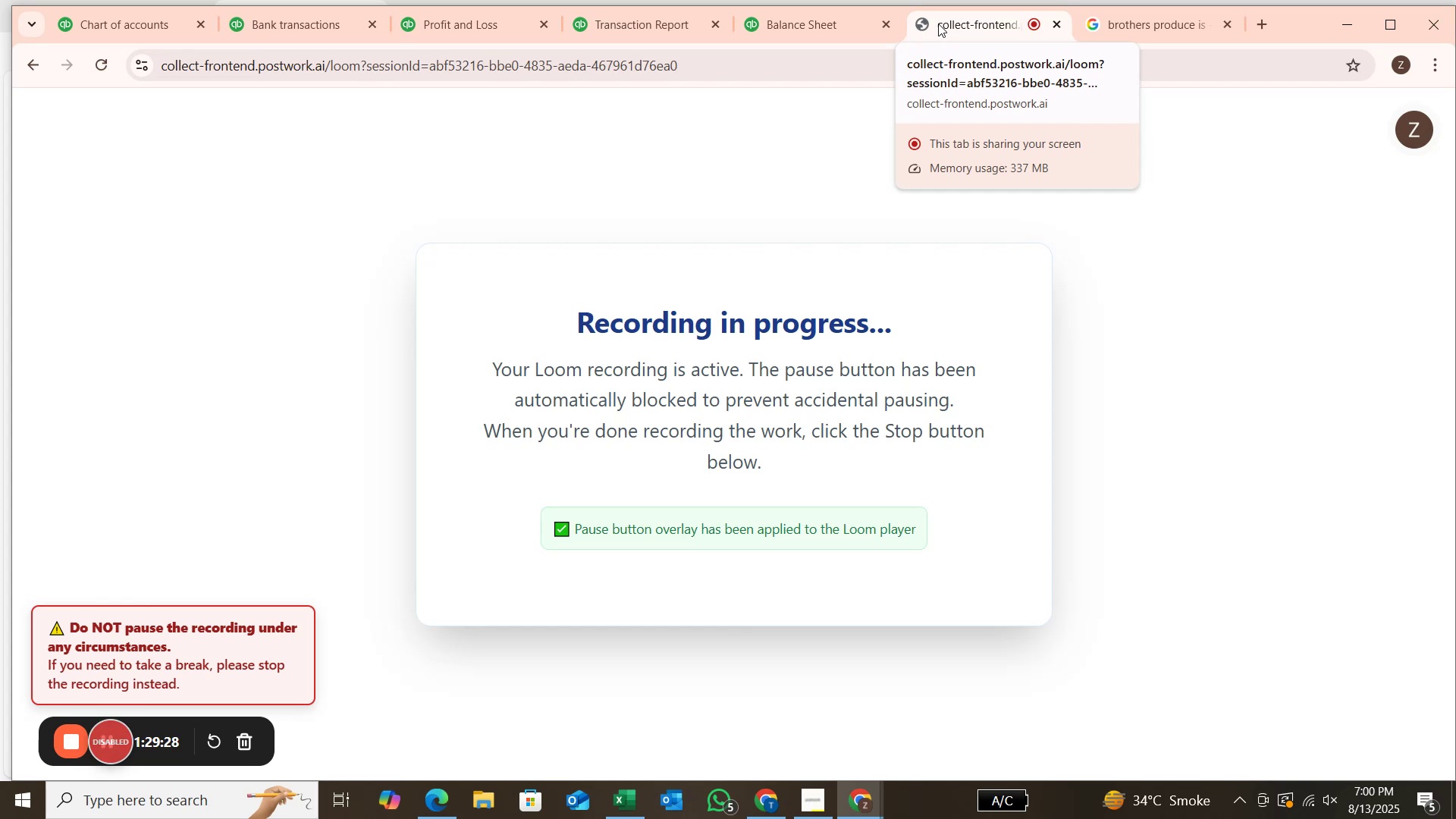 
wait(33.43)
 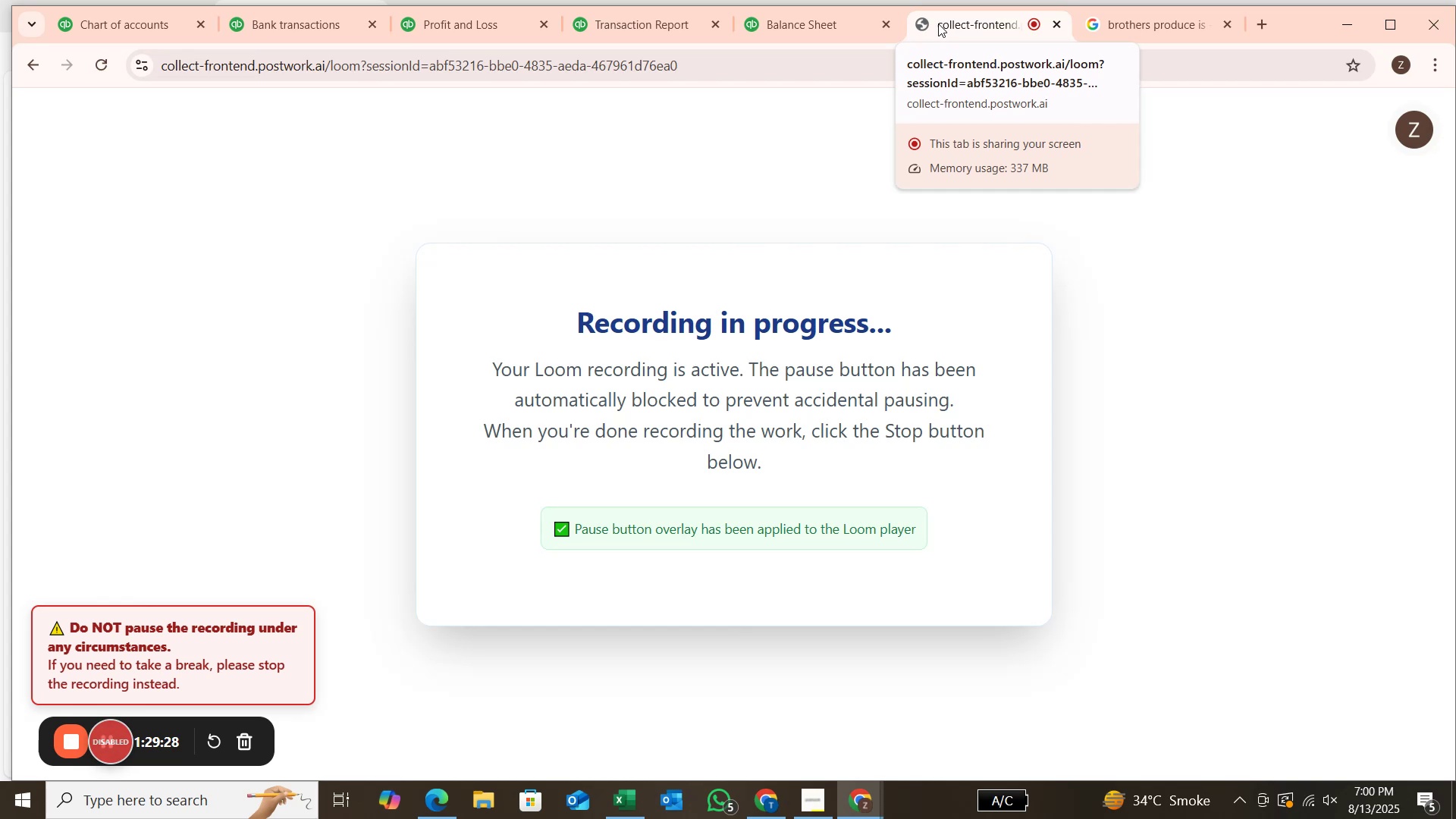 
left_click([1409, 616])
 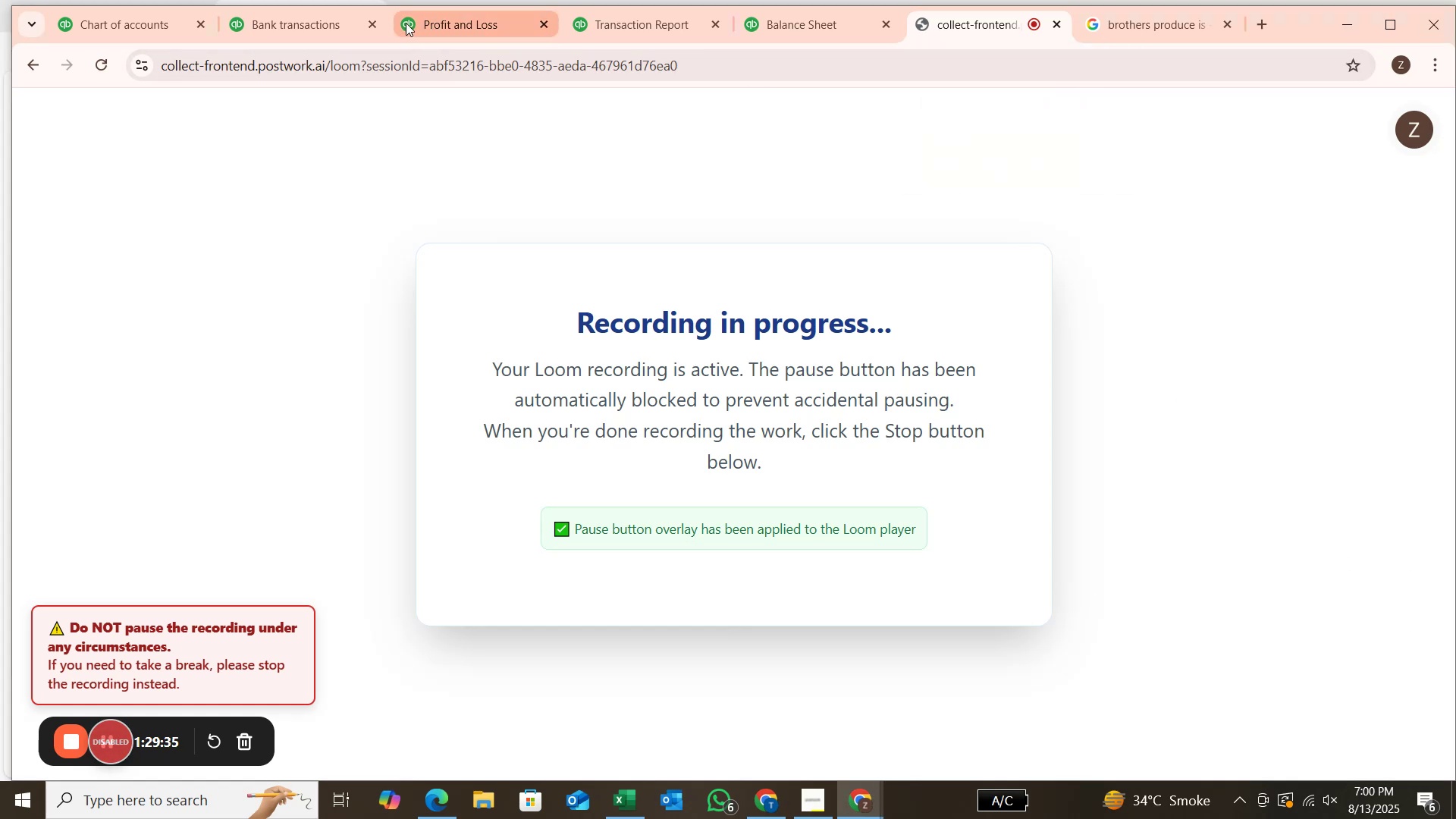 
mouse_move([281, 27])
 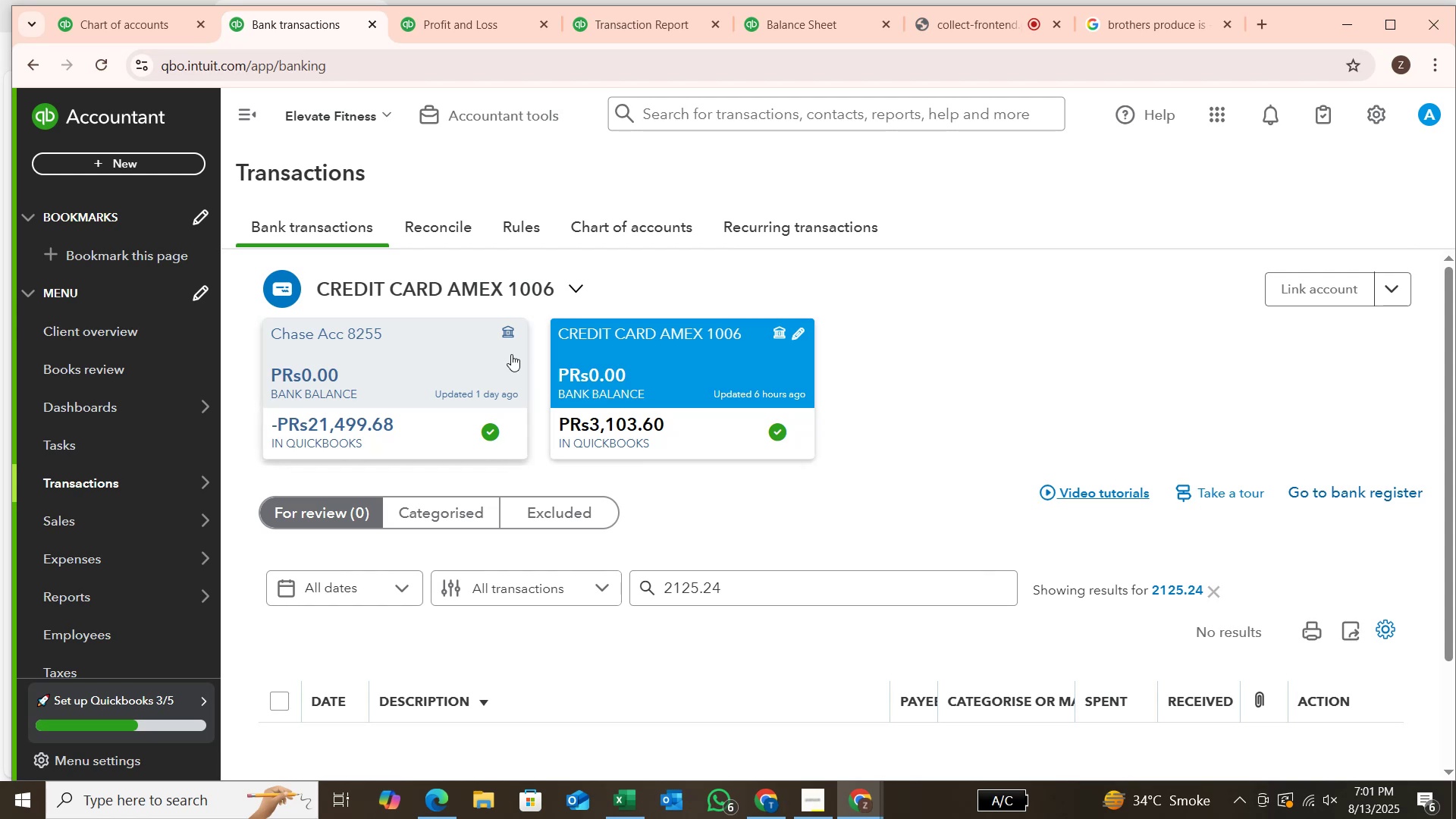 
wait(40.84)
 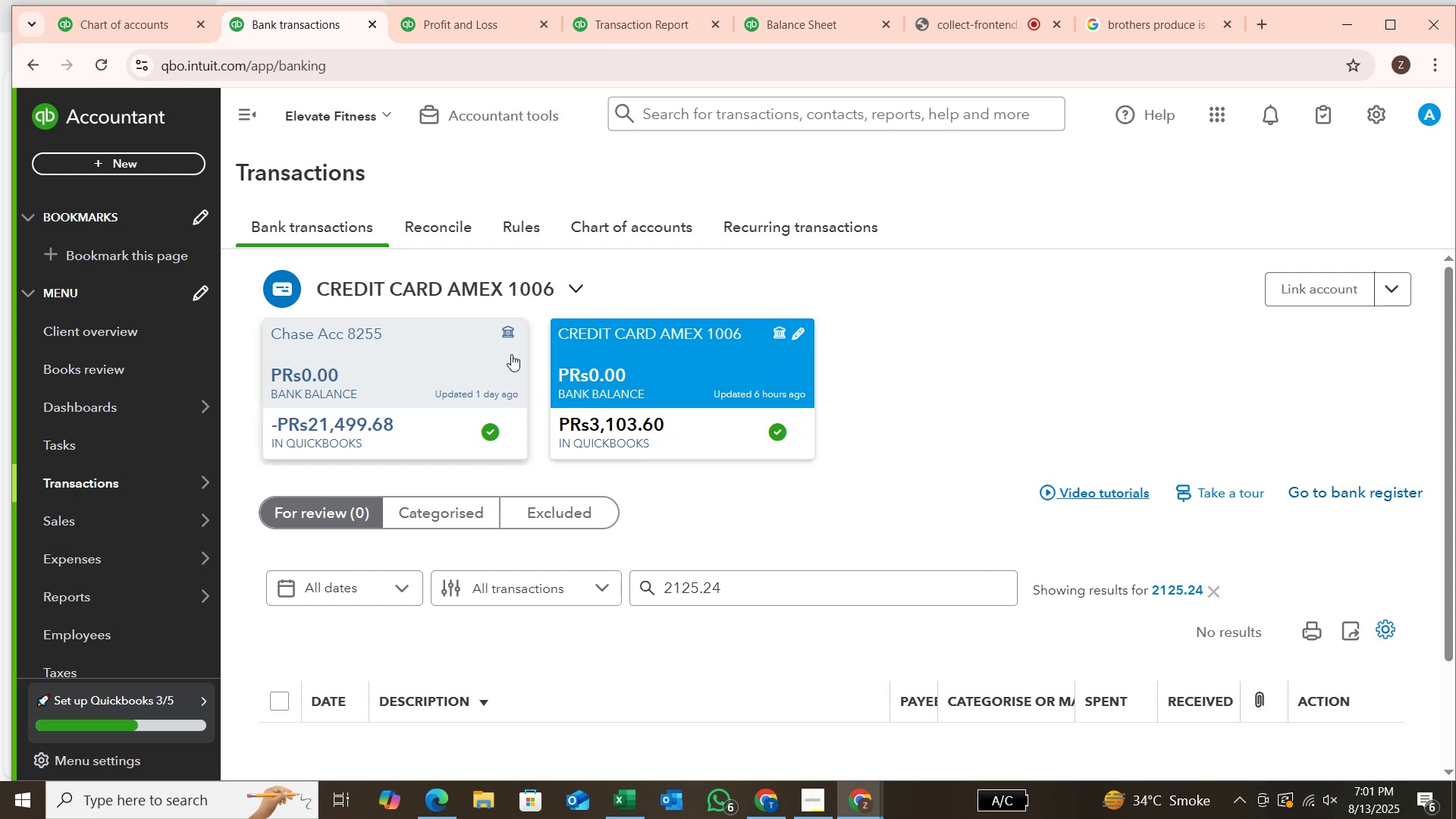 
left_click([234, 605])
 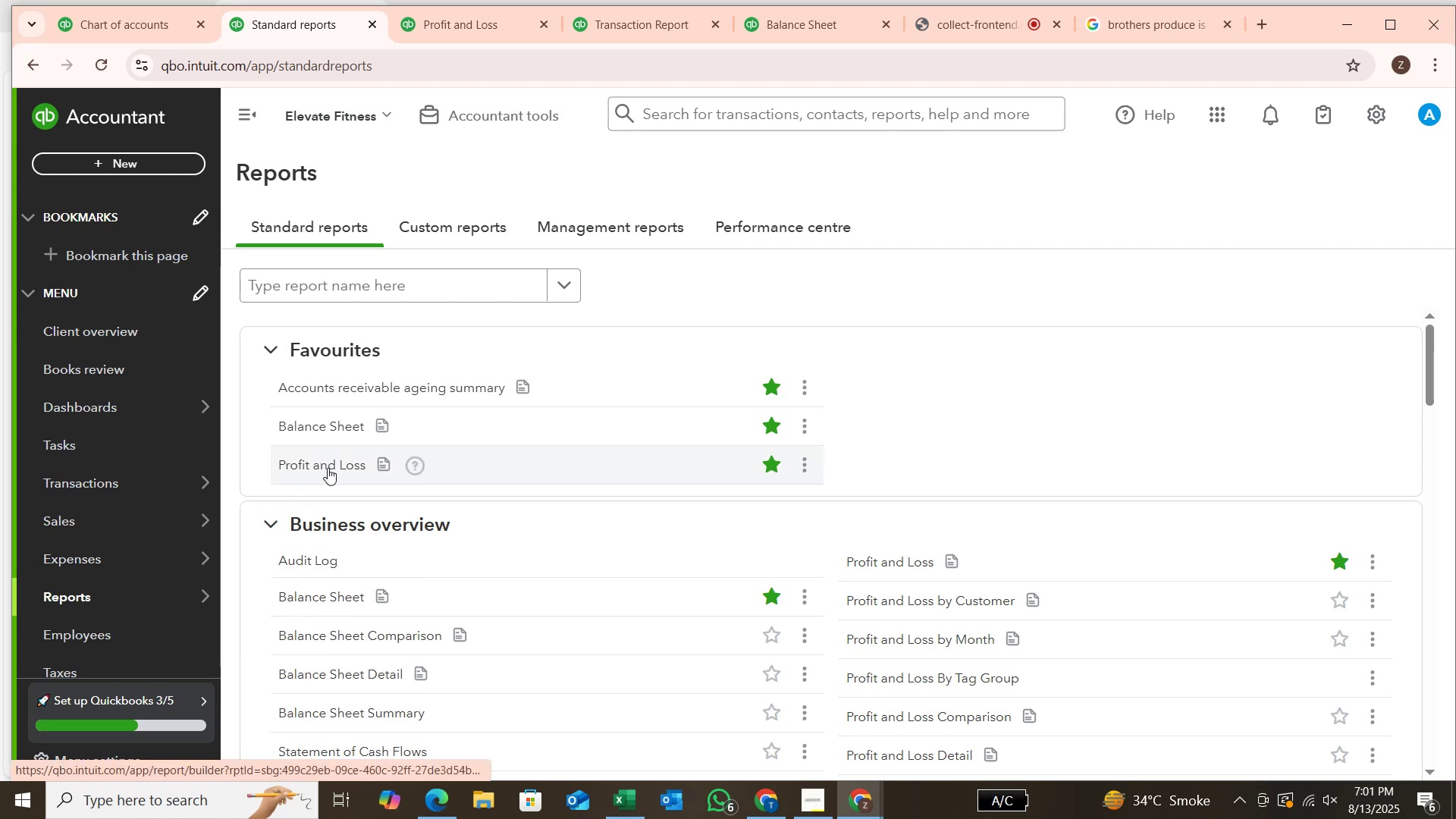 
wait(20.44)
 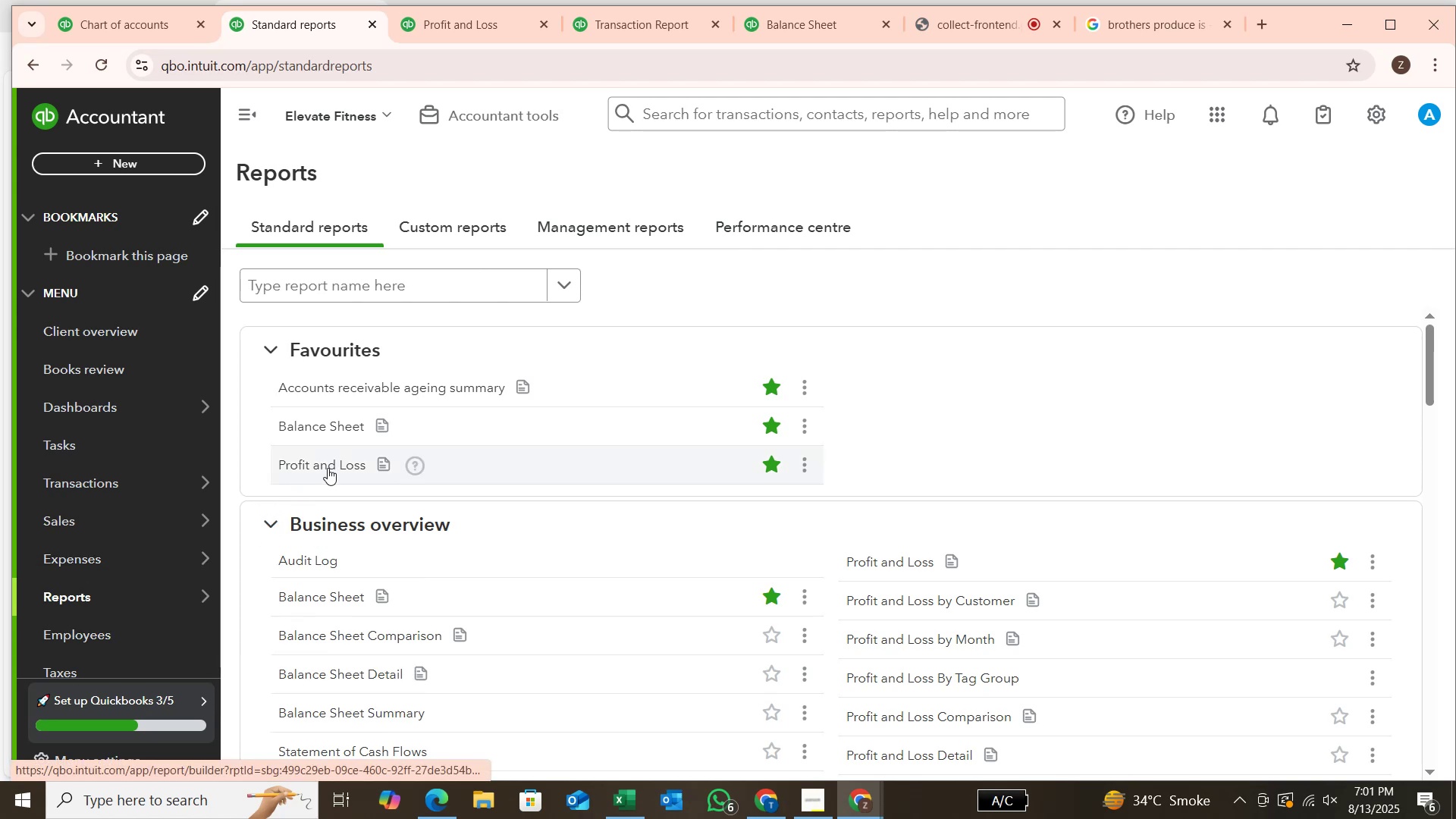 
left_click([328, 432])
 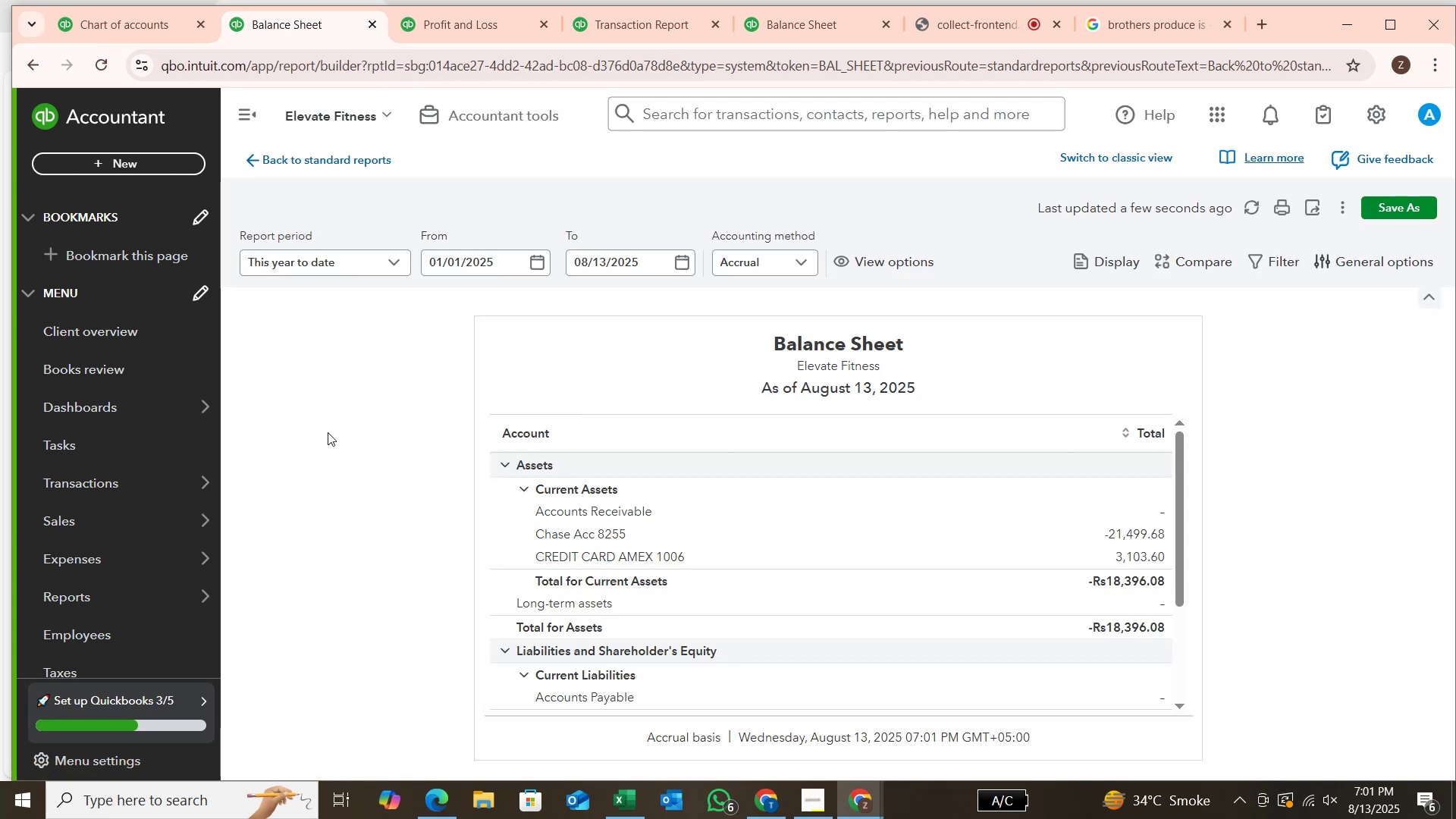 
wait(11.62)
 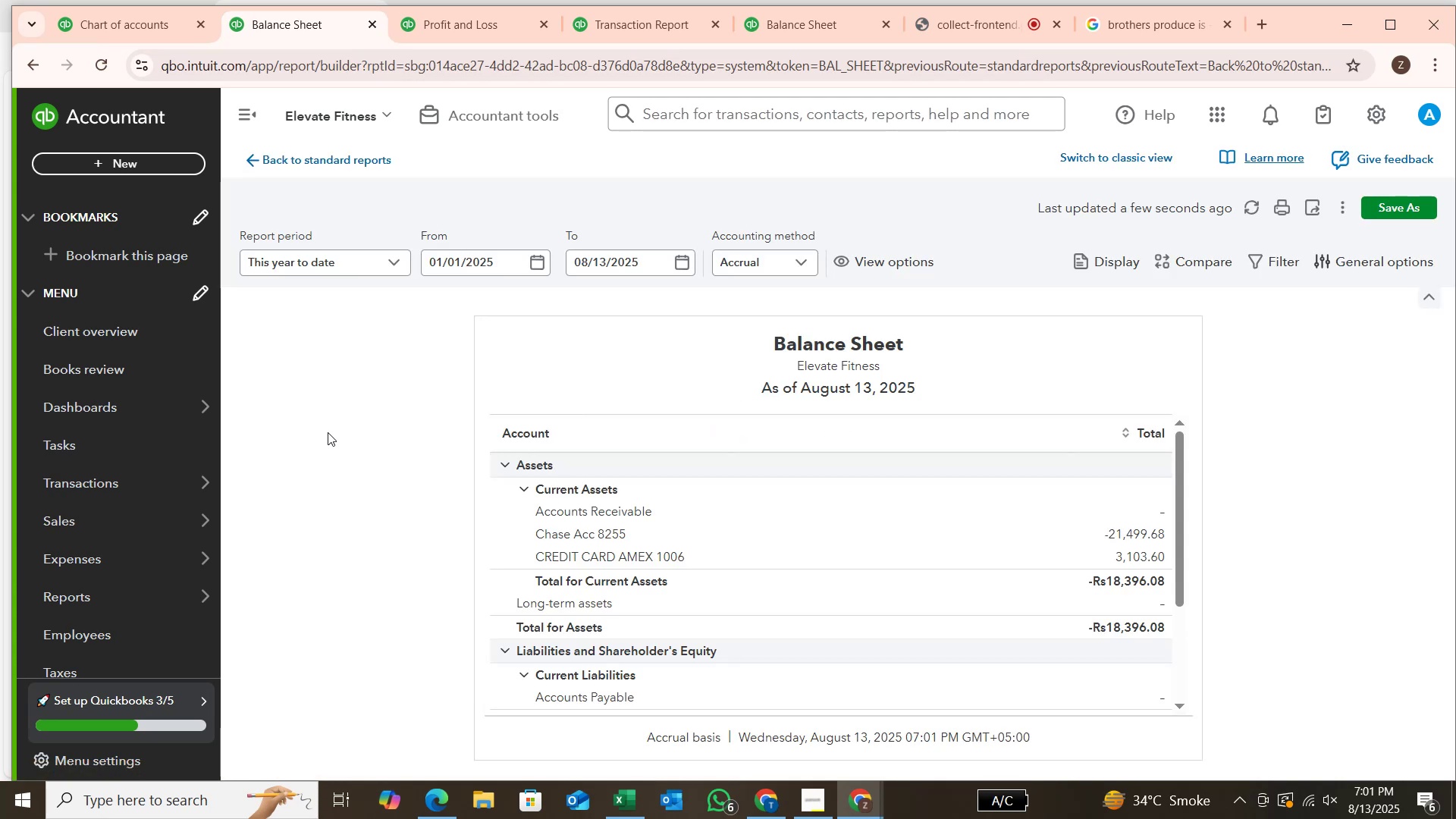 
left_click([534, 268])
 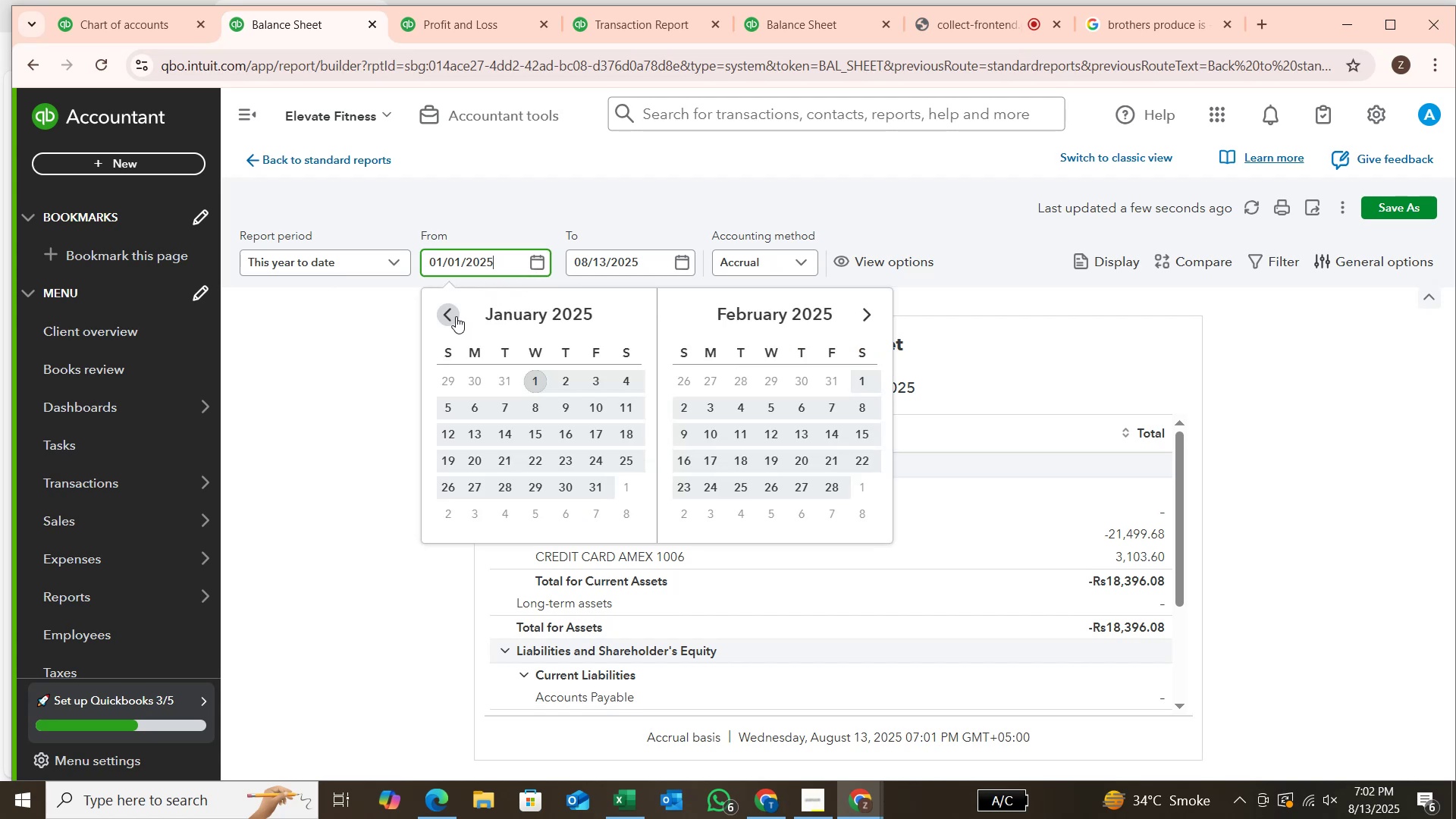 
double_click([456, 316])
 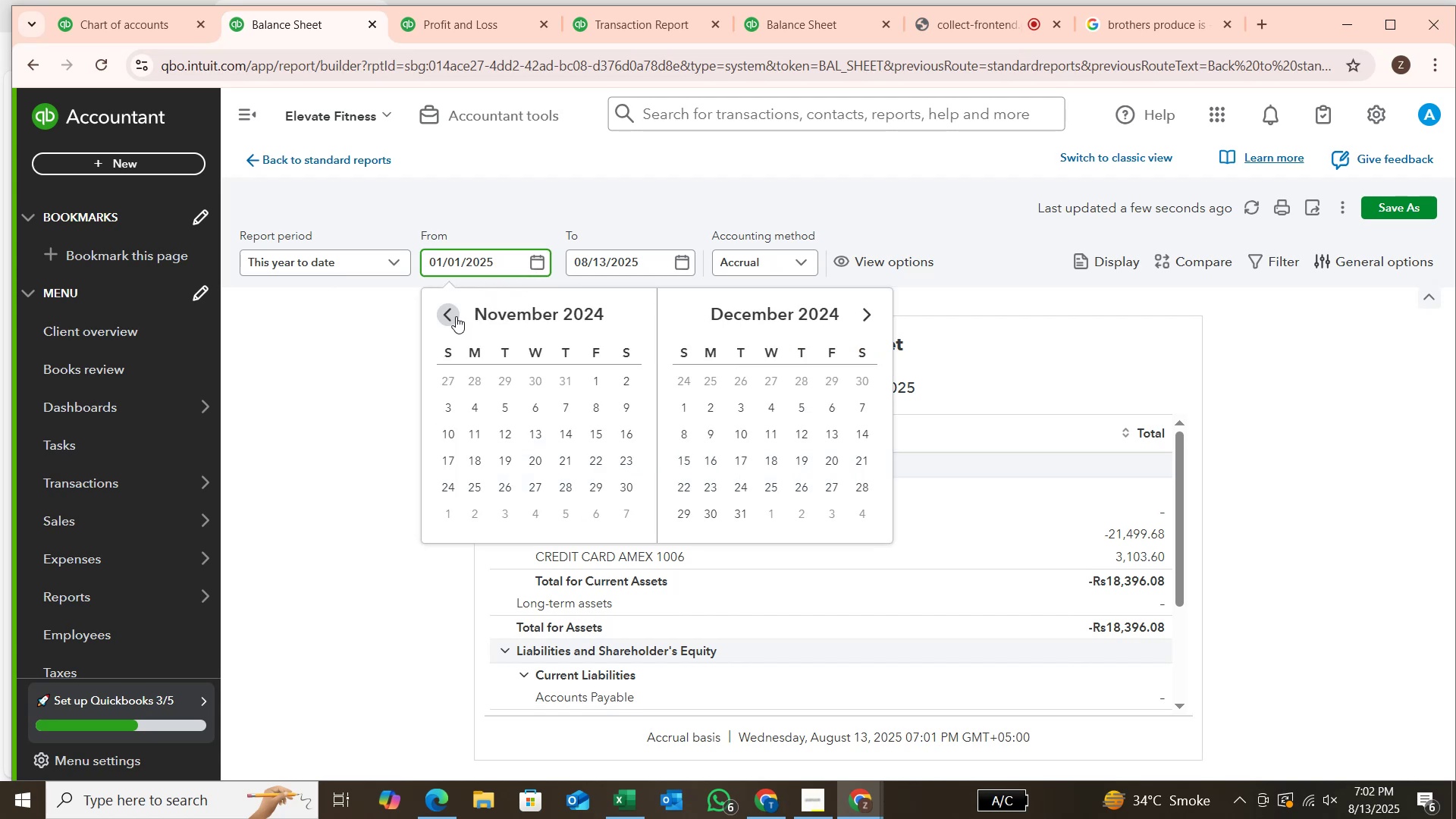 
triple_click([456, 316])
 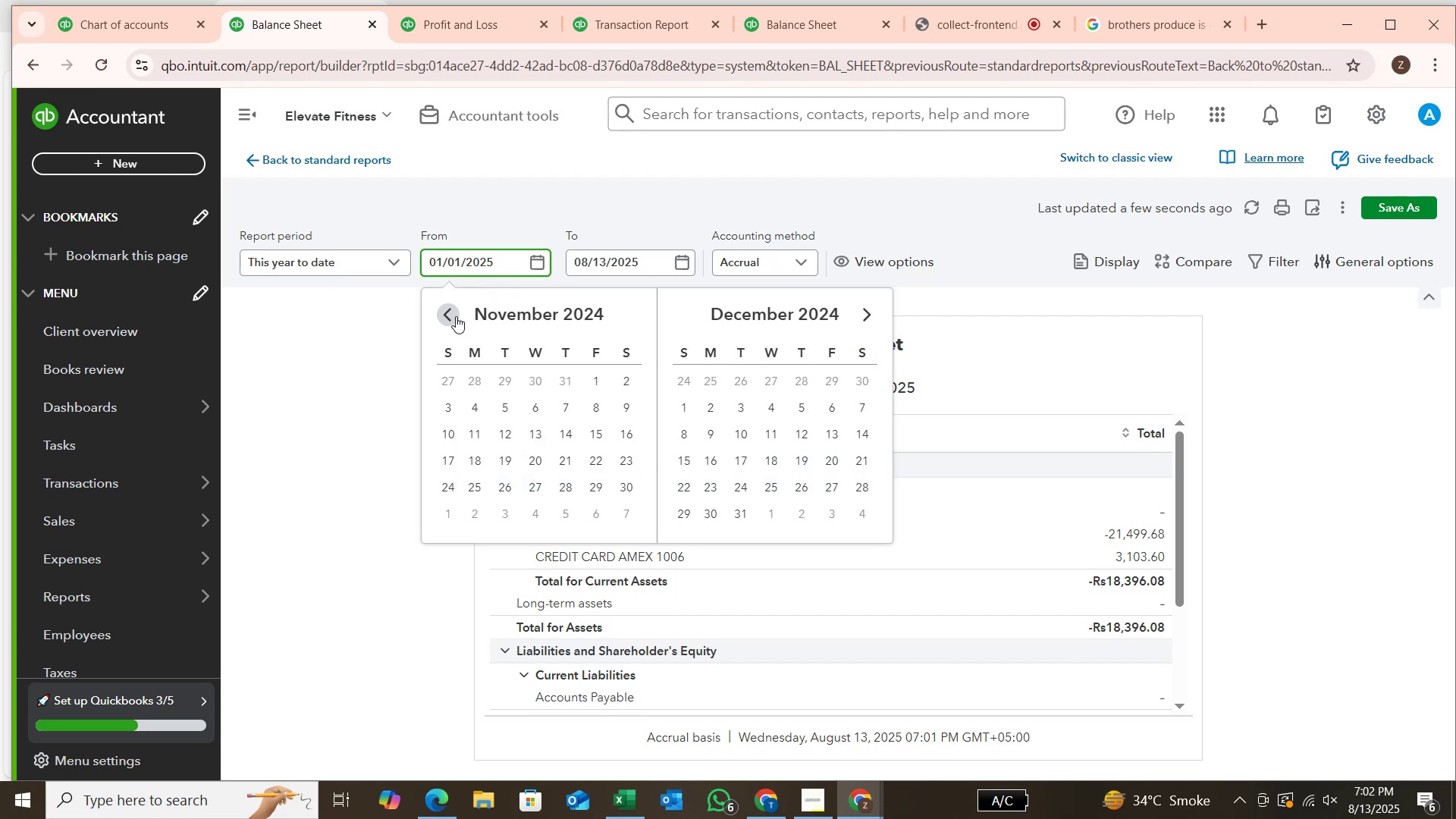 
triple_click([456, 316])
 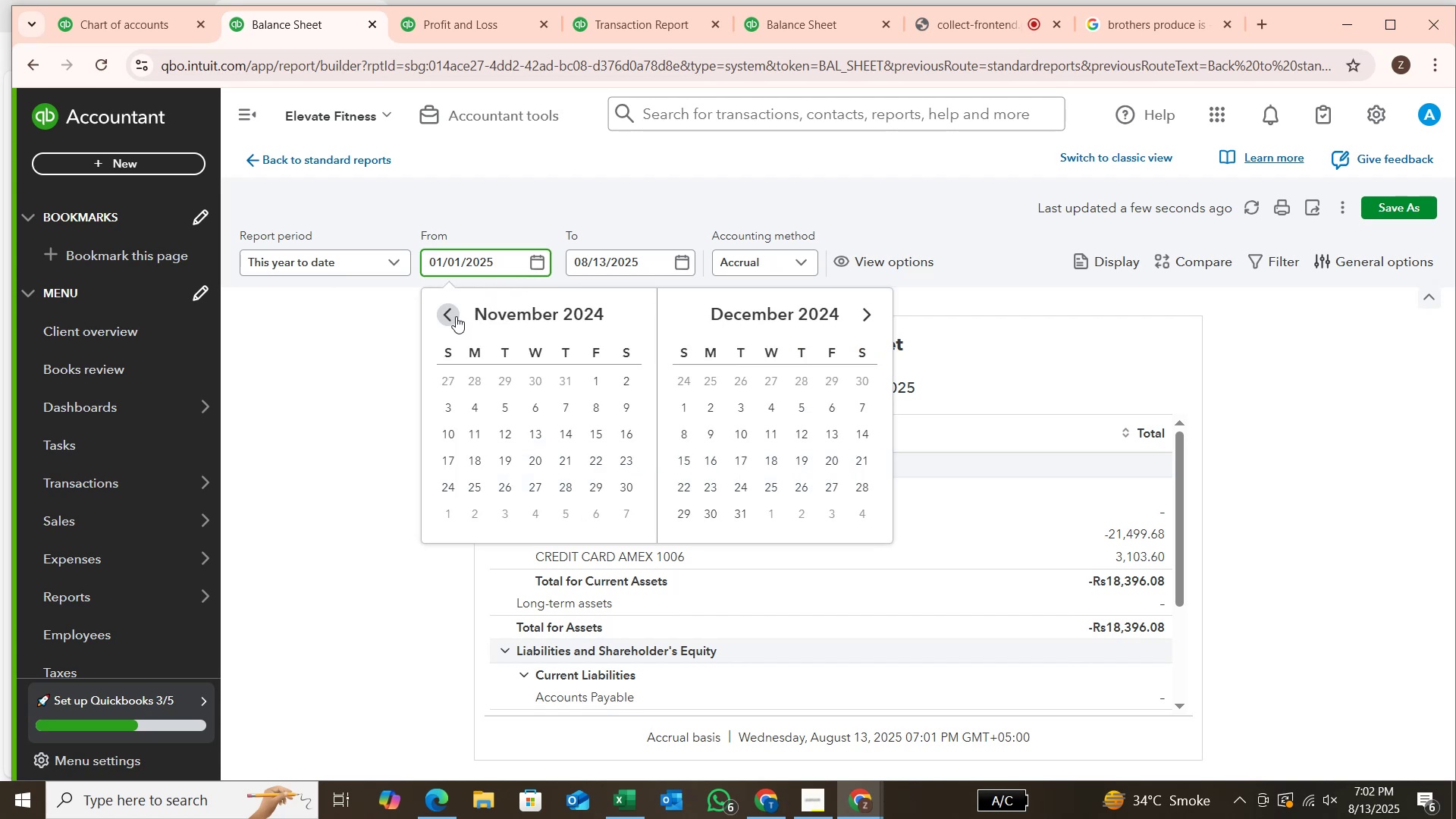 
triple_click([456, 316])
 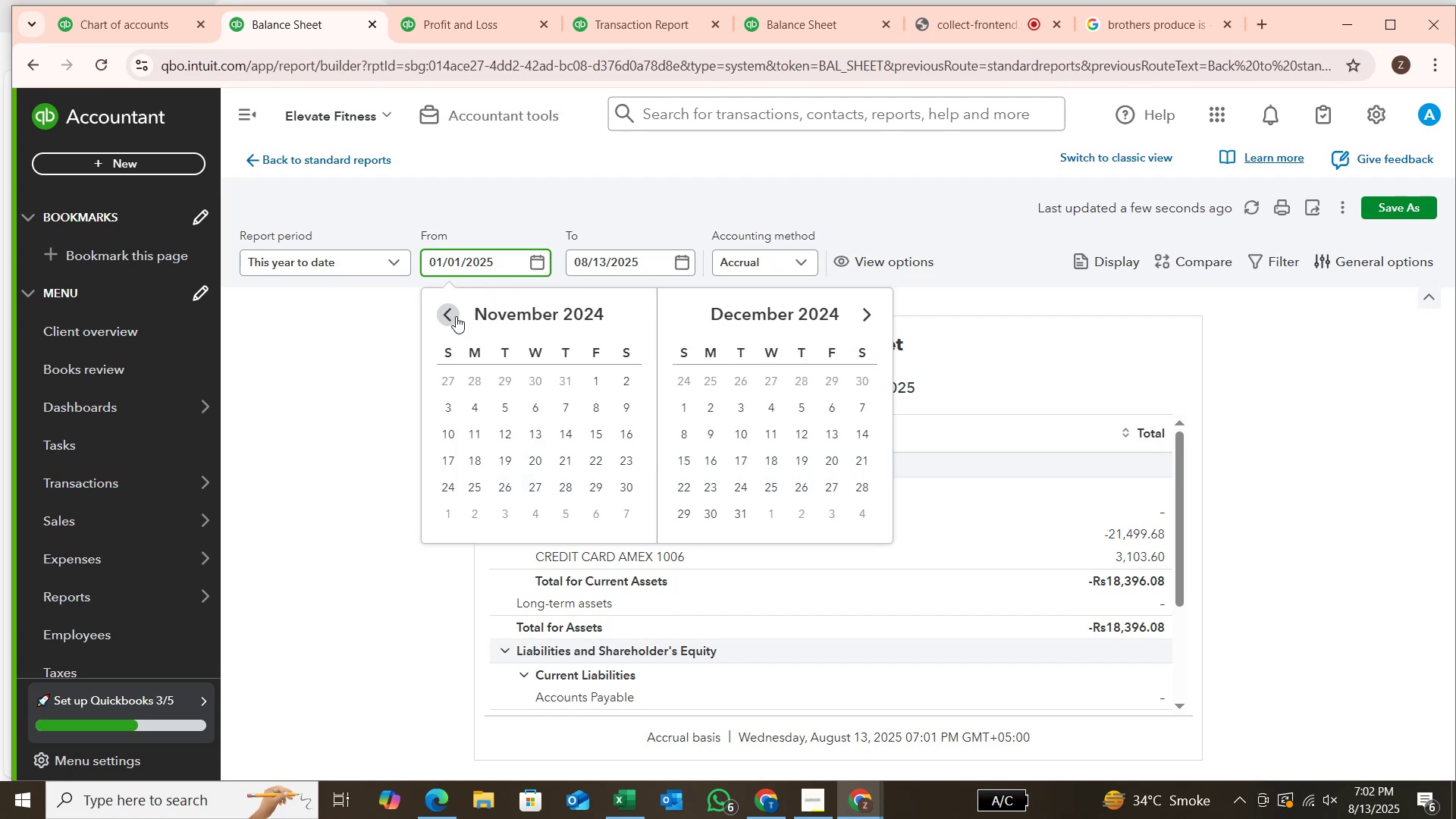 
triple_click([456, 316])
 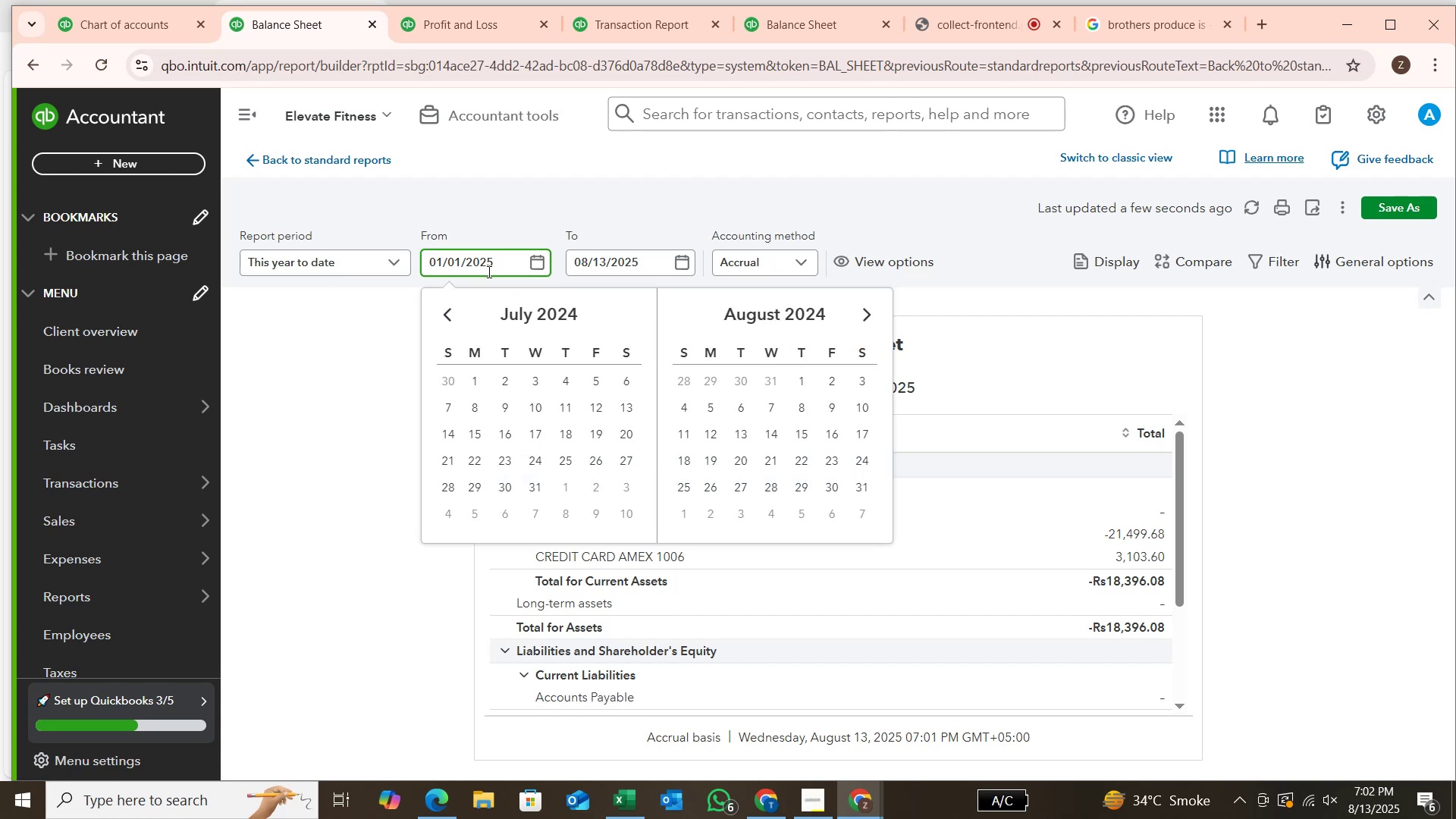 
key(Backspace)
 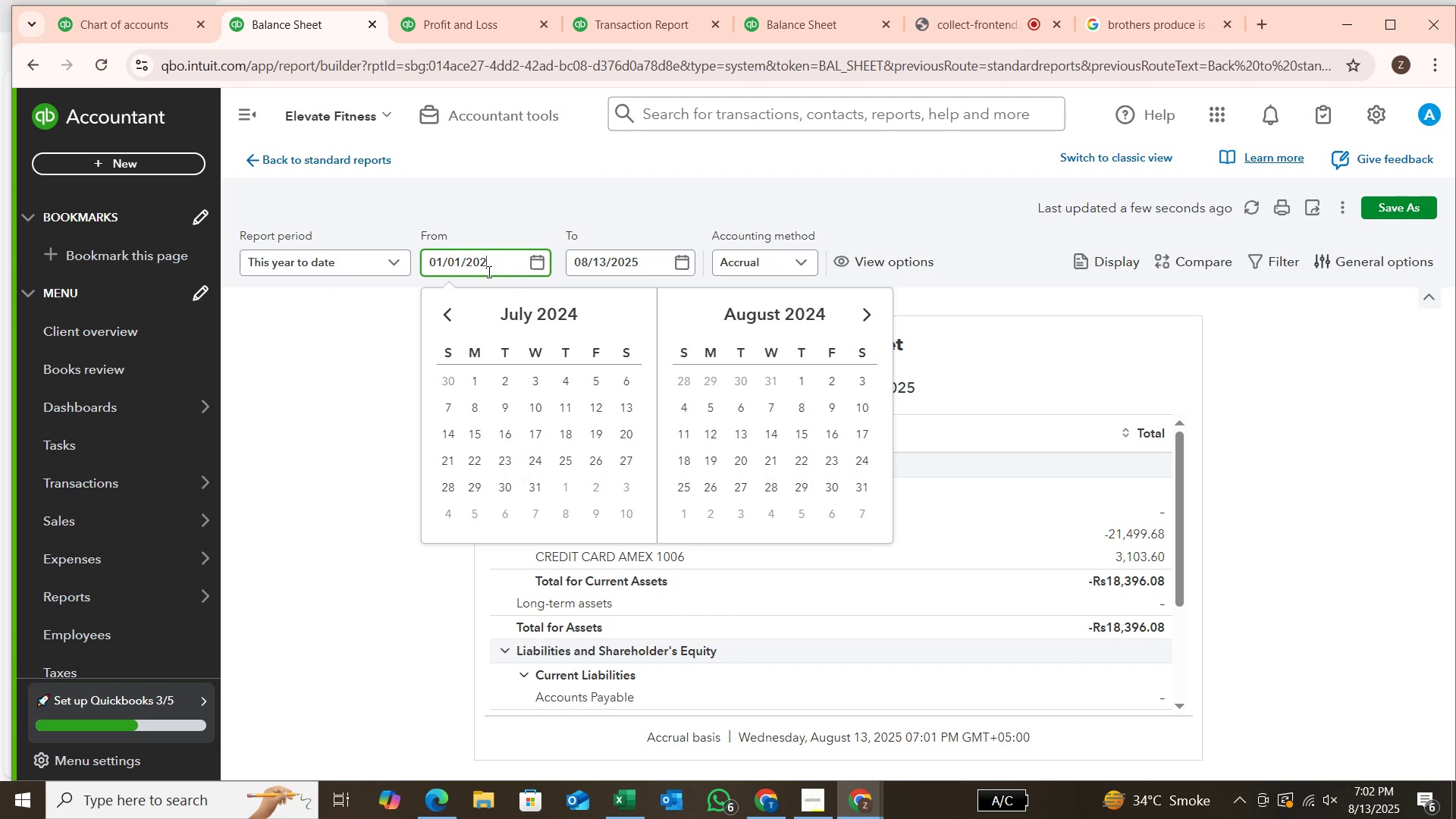 
key(Numpad3)
 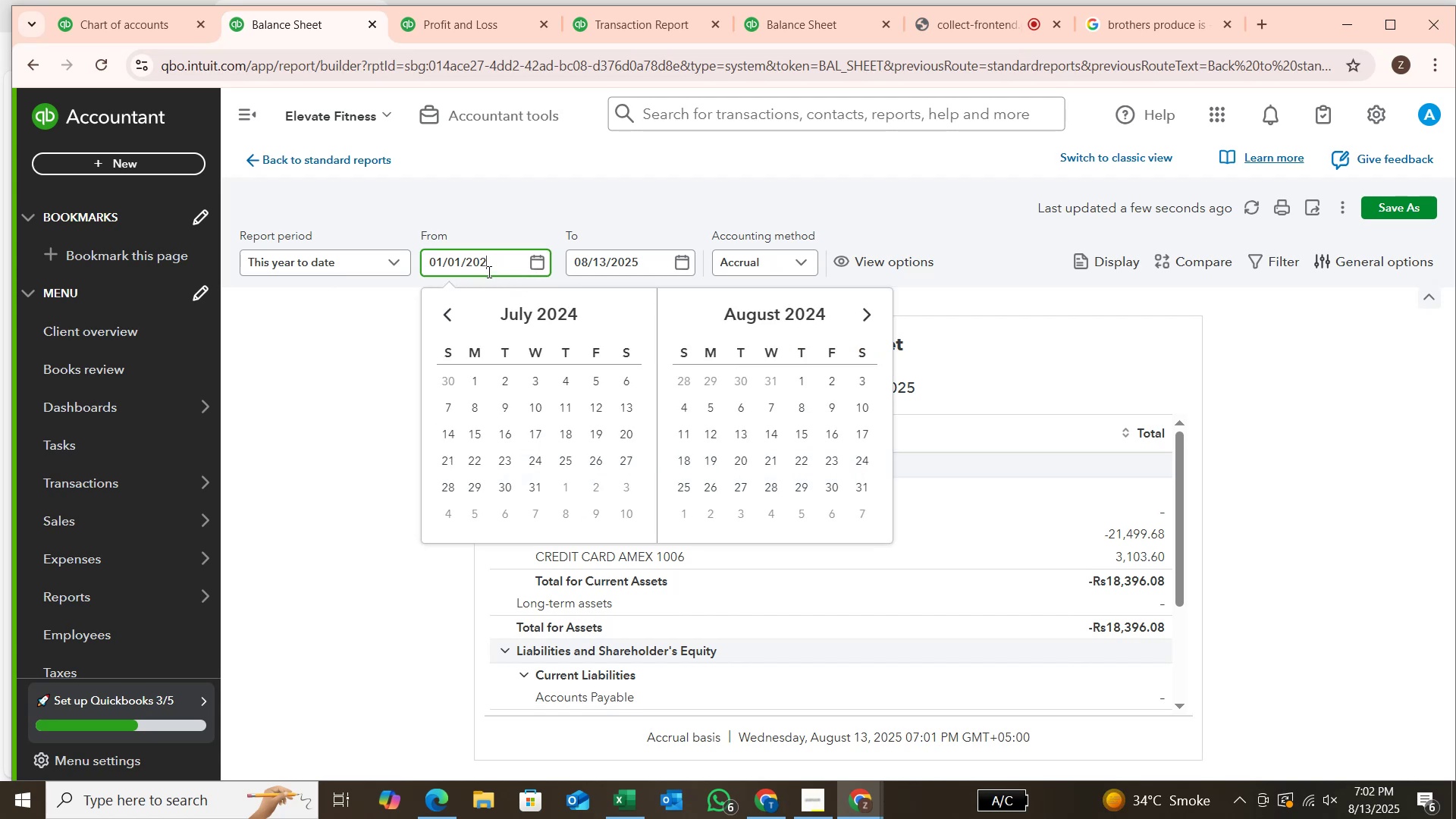 
key(NumpadEnter)
 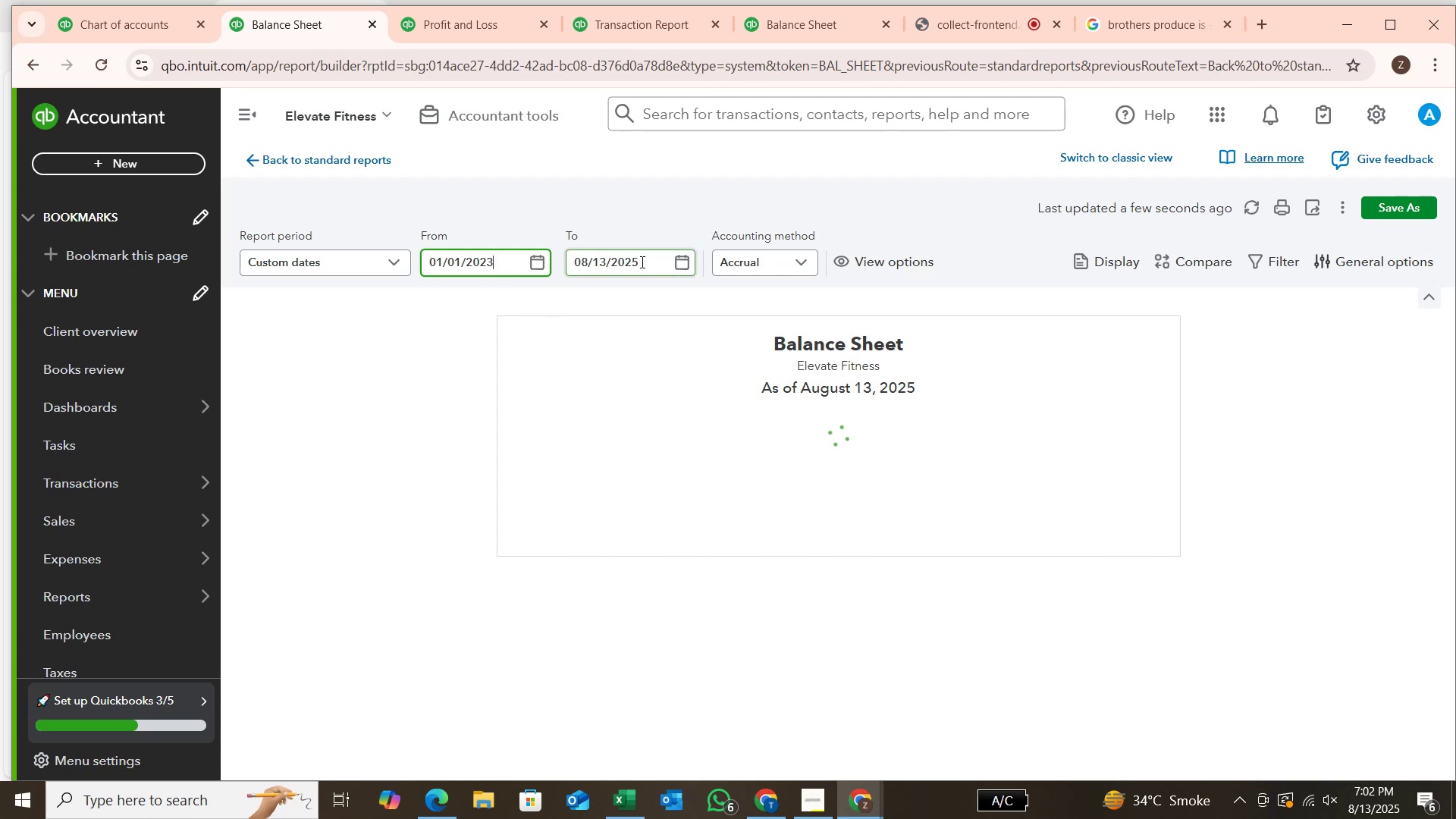 
left_click([639, 262])
 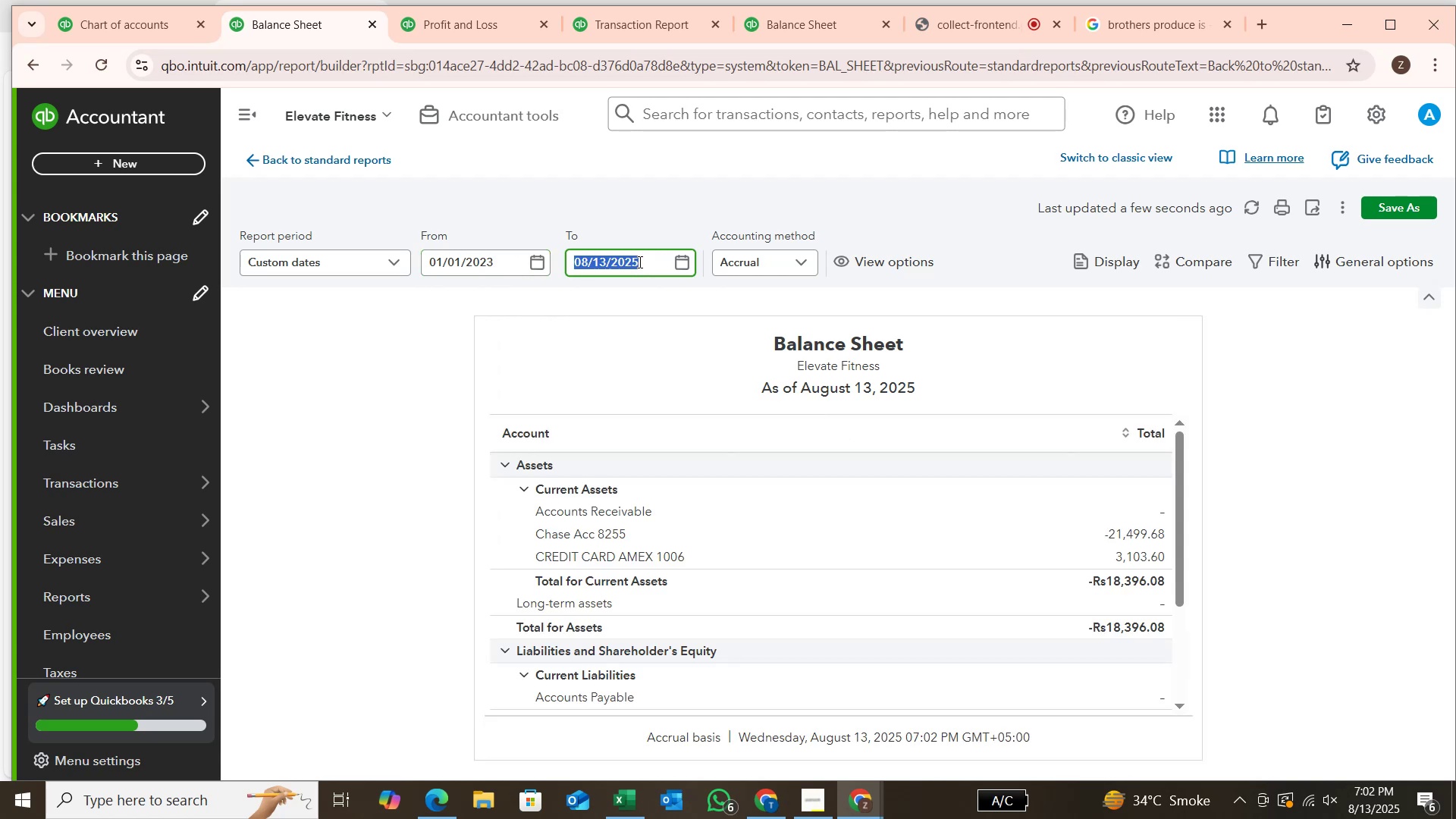 
key(Backspace)
 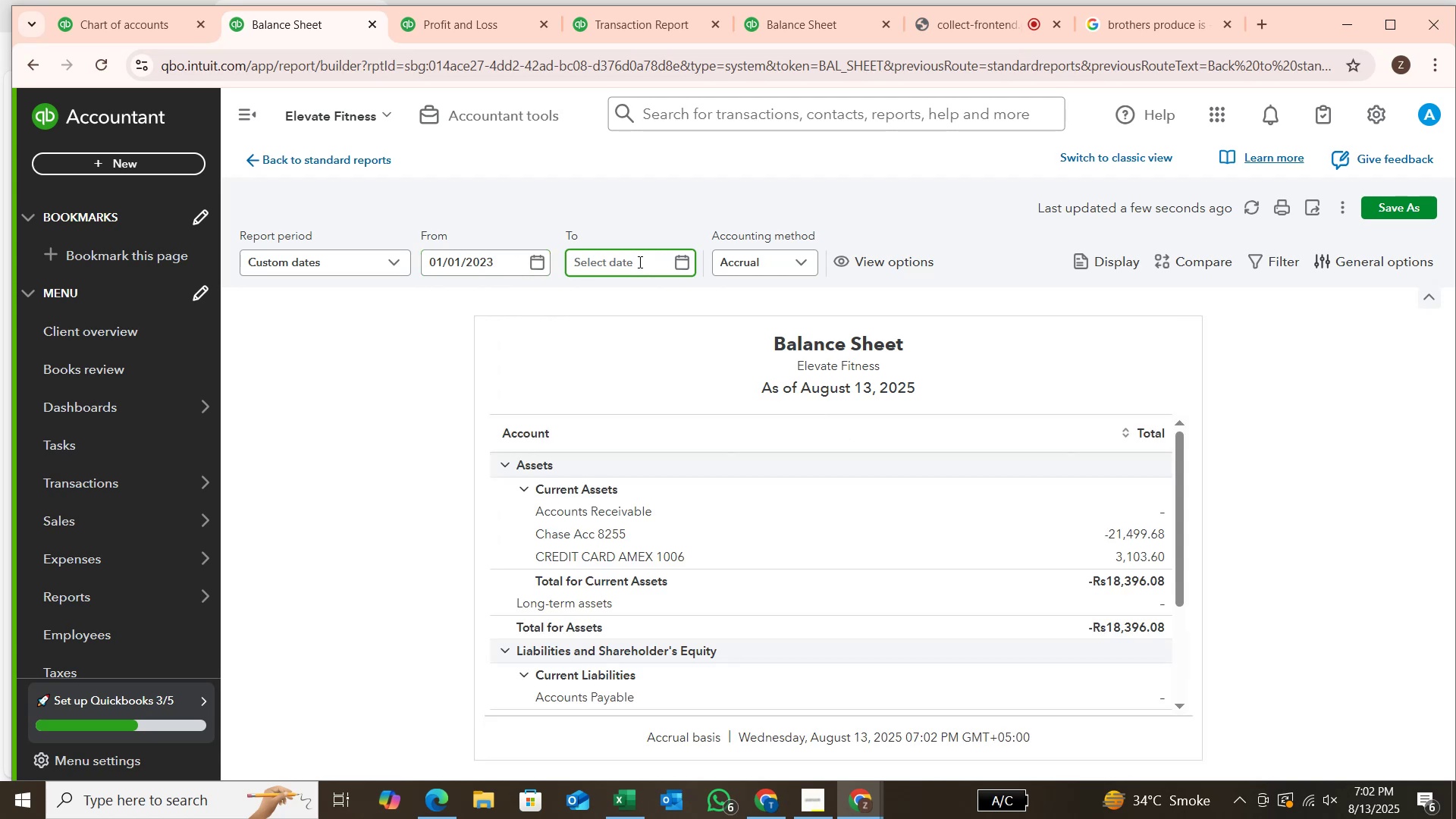 
key(Numpad3)
 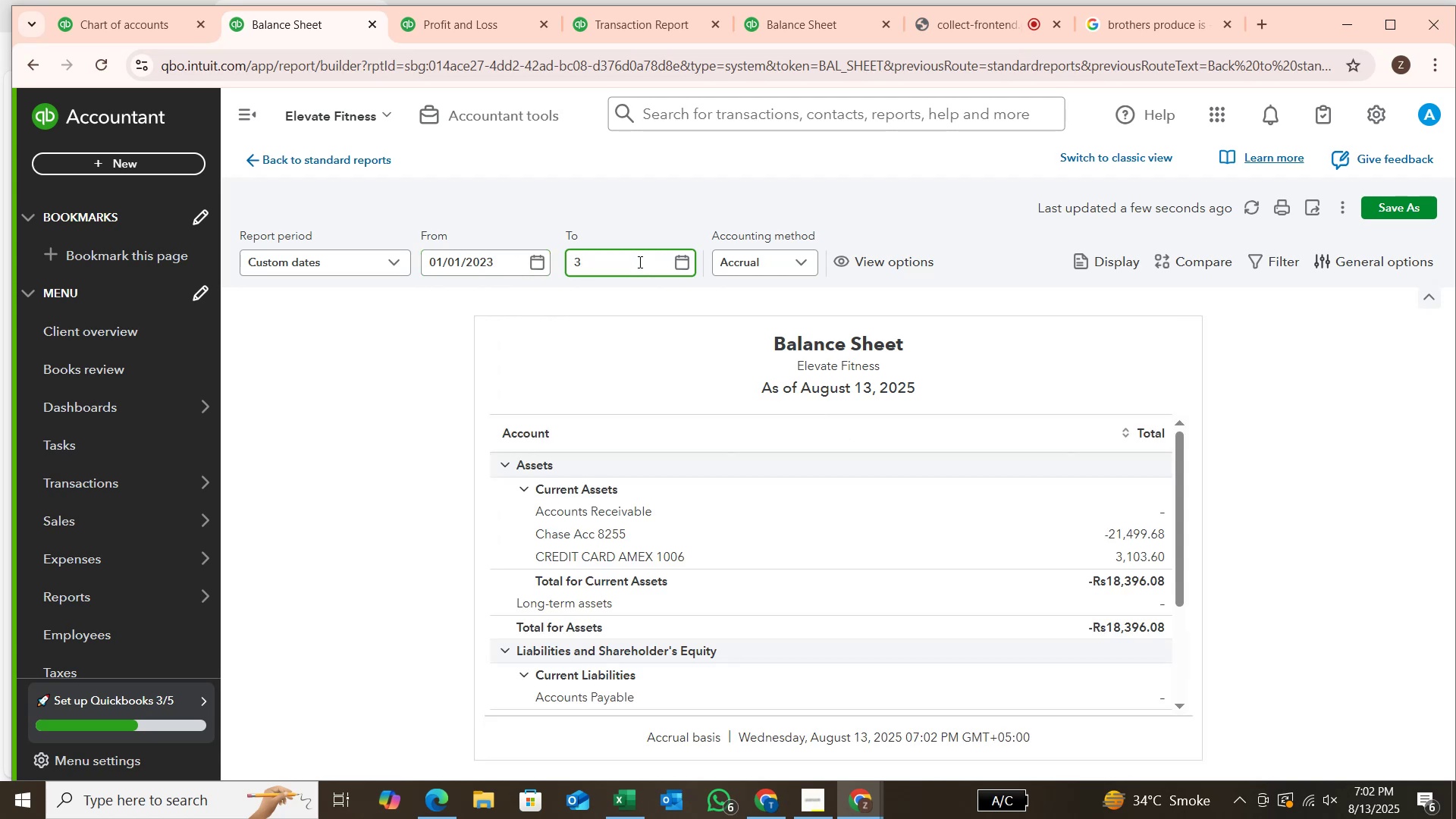 
key(Backspace)
 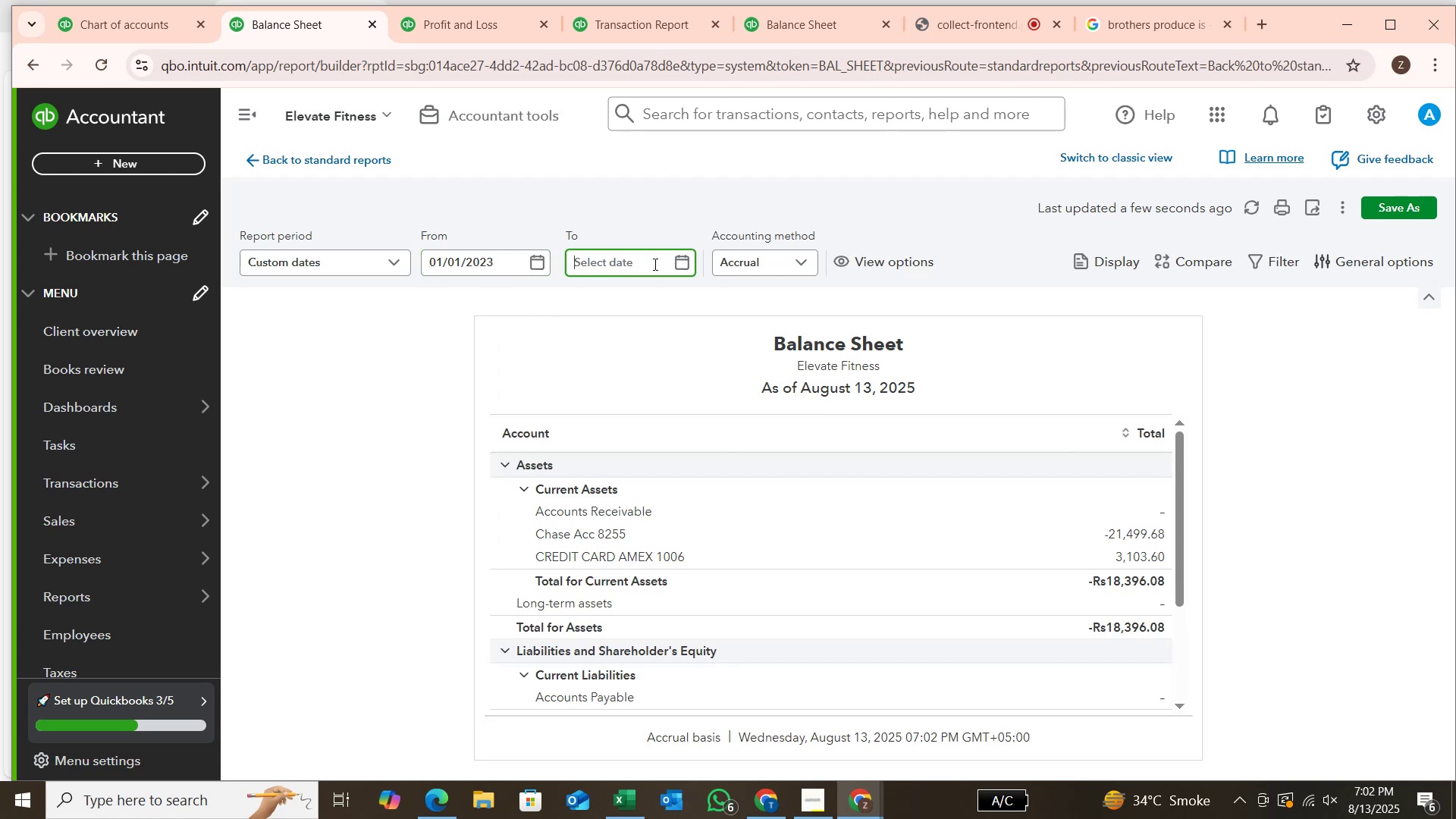 
left_click([649, 264])
 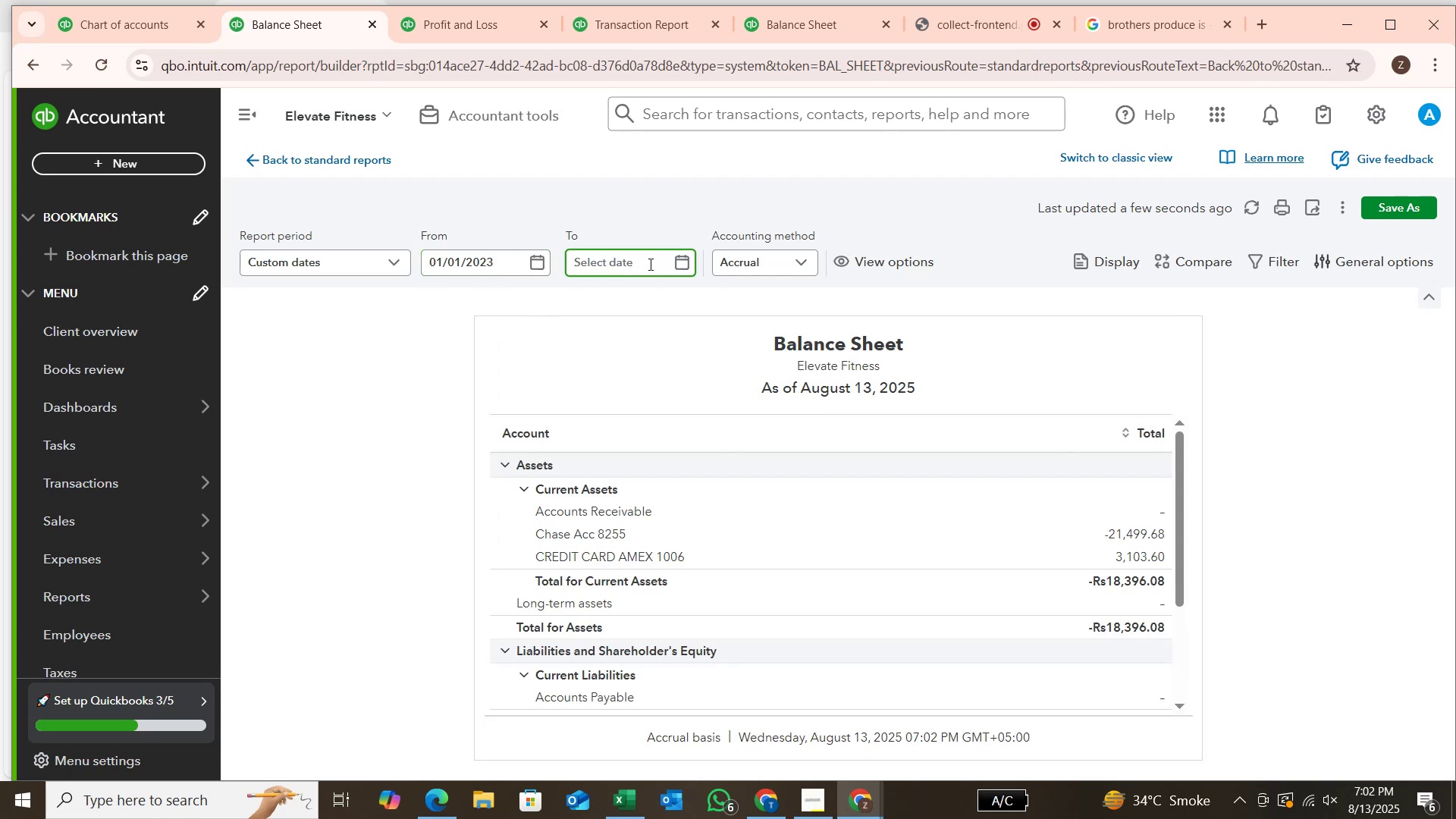 
key(Numpad0)
 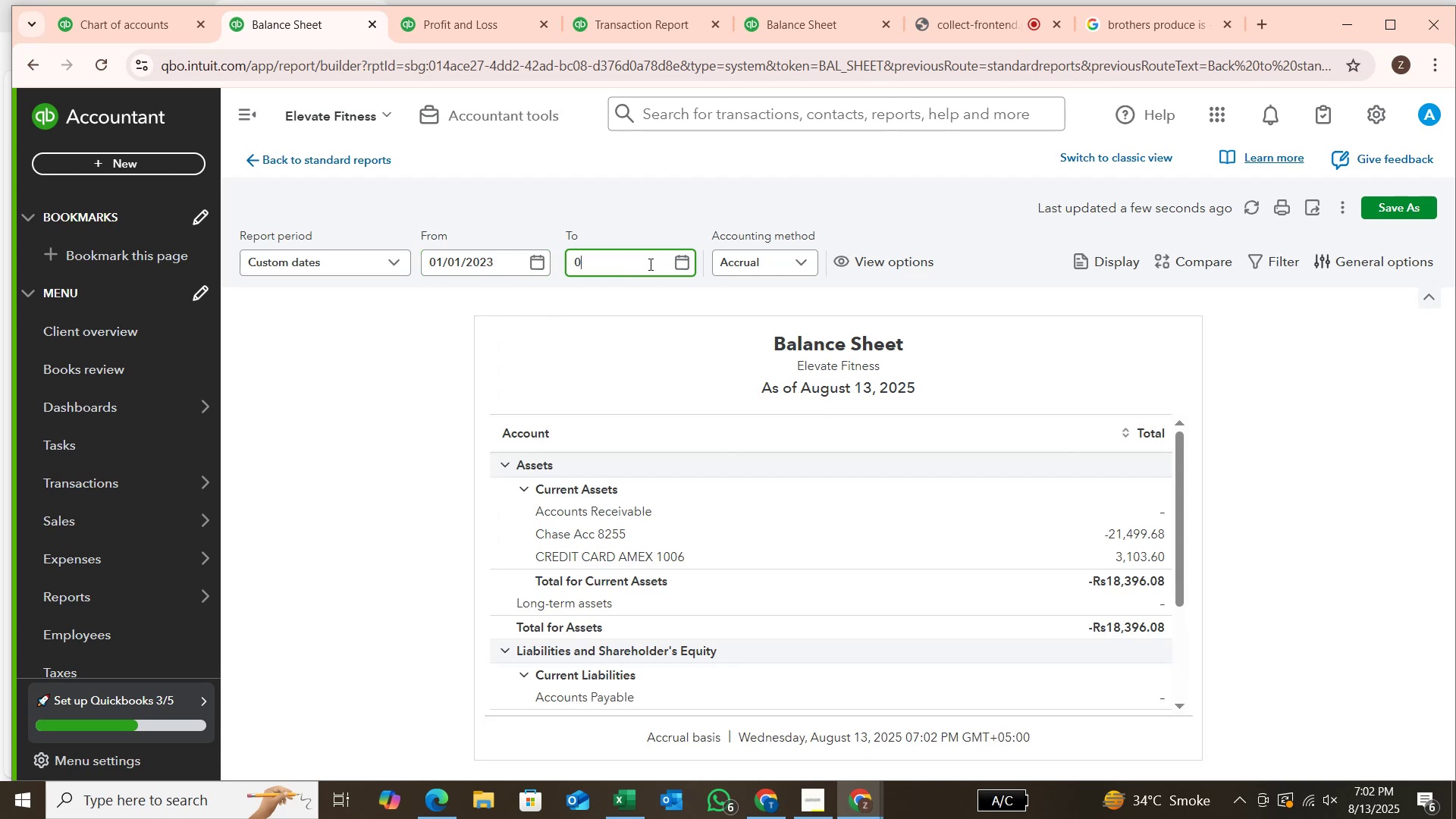 
key(Numpad1)
 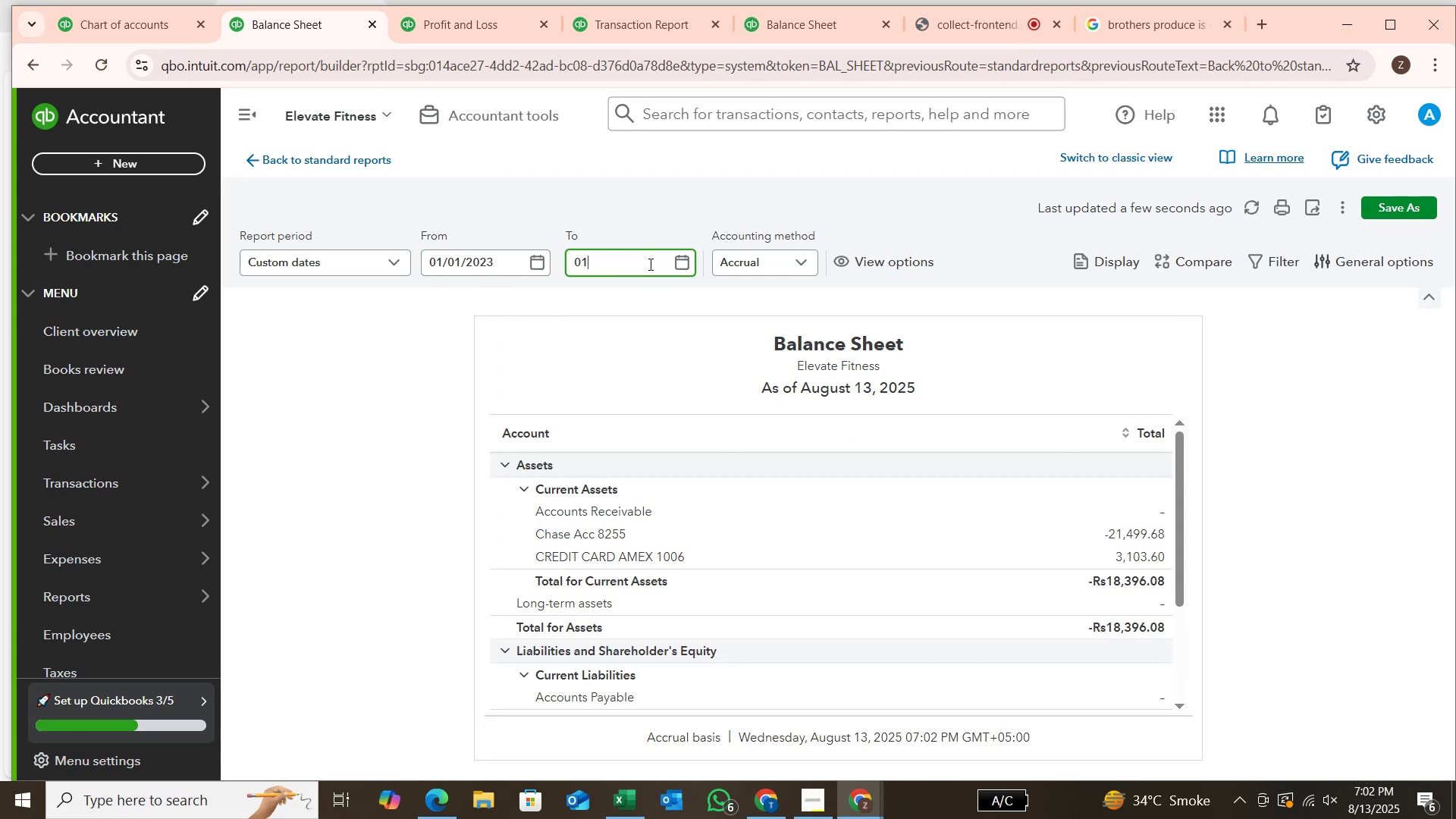 
key(Backspace)
 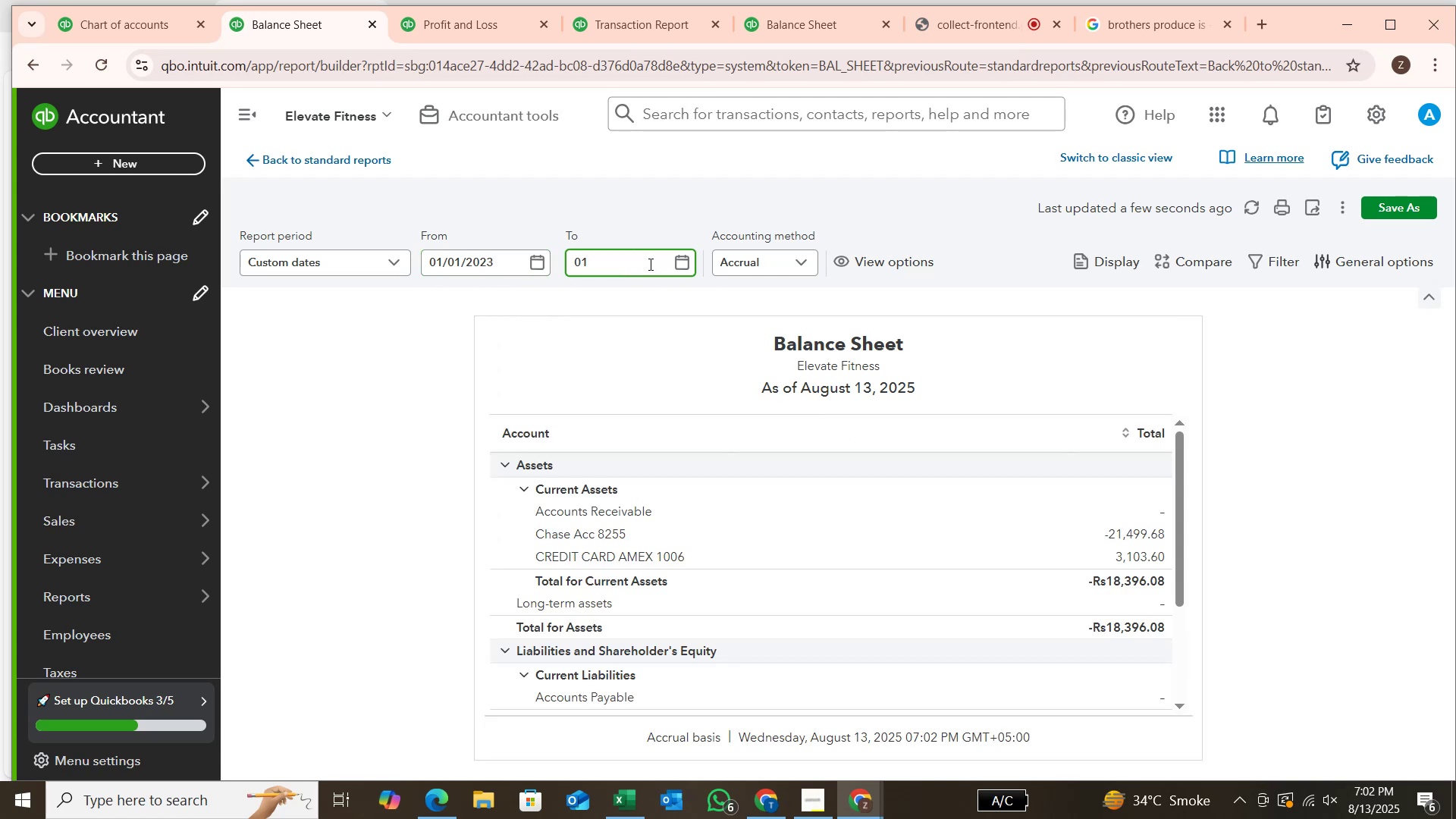 
key(Backspace)
 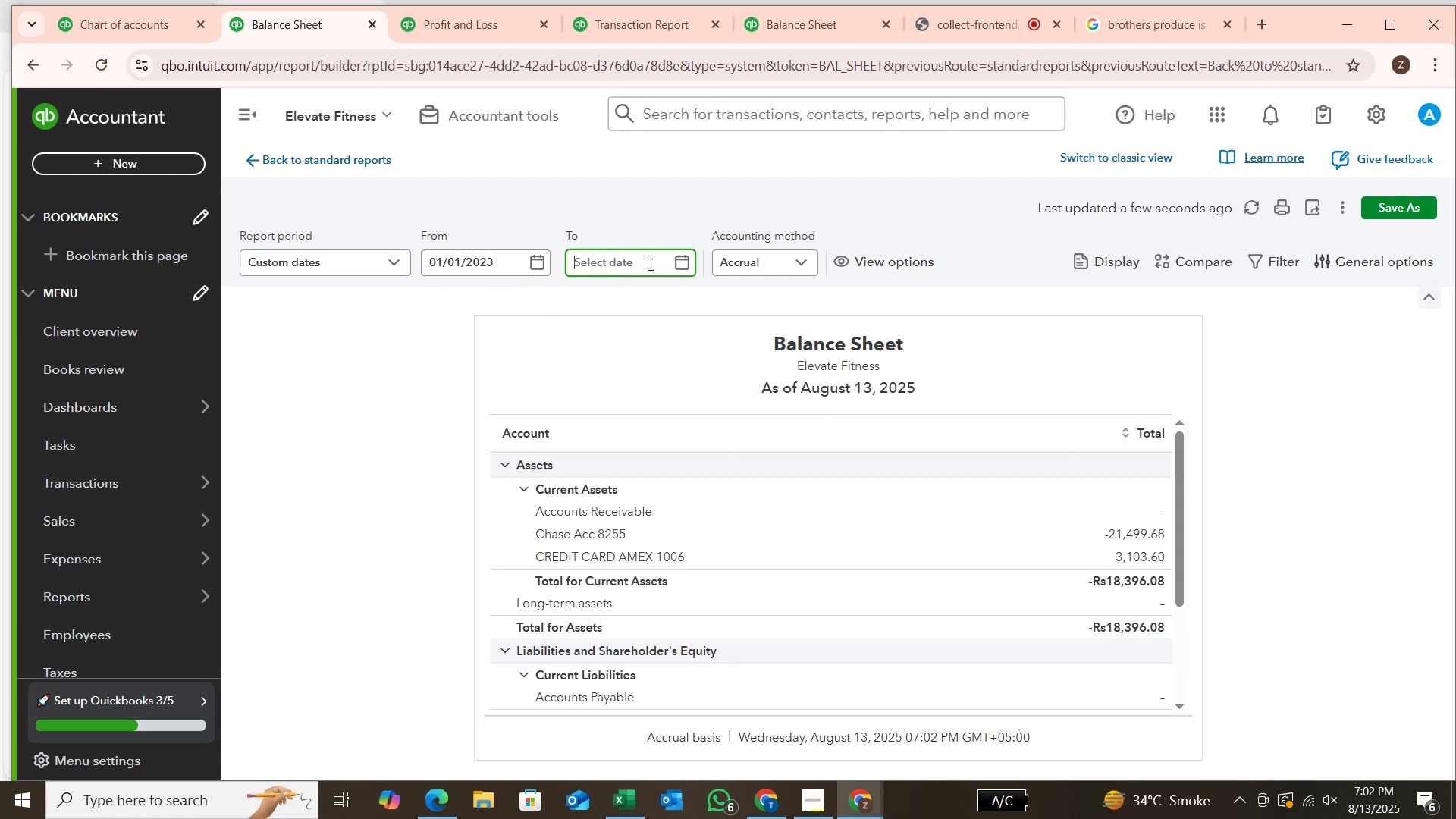 
key(Numpad1)
 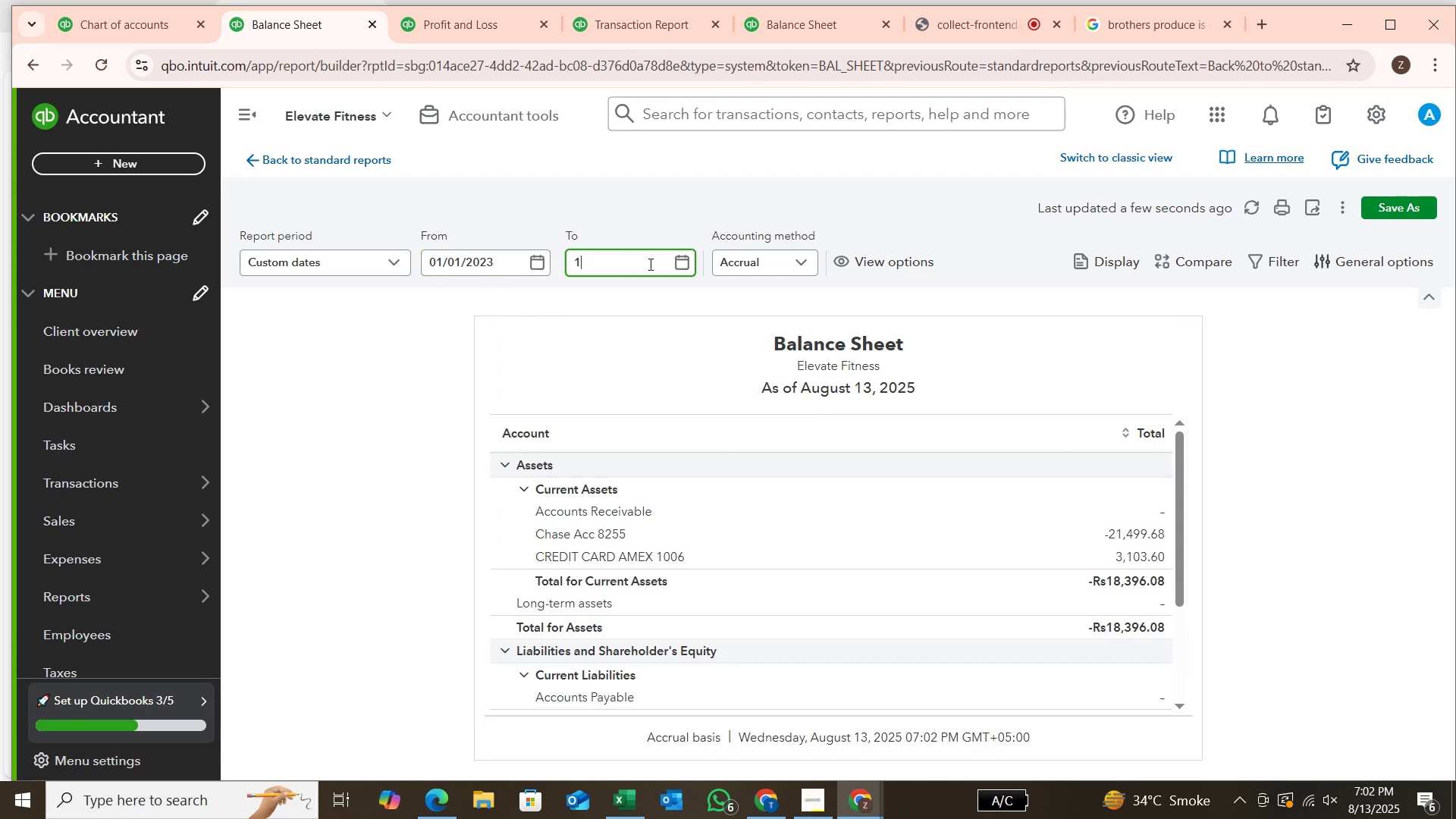 
key(Numpad2)
 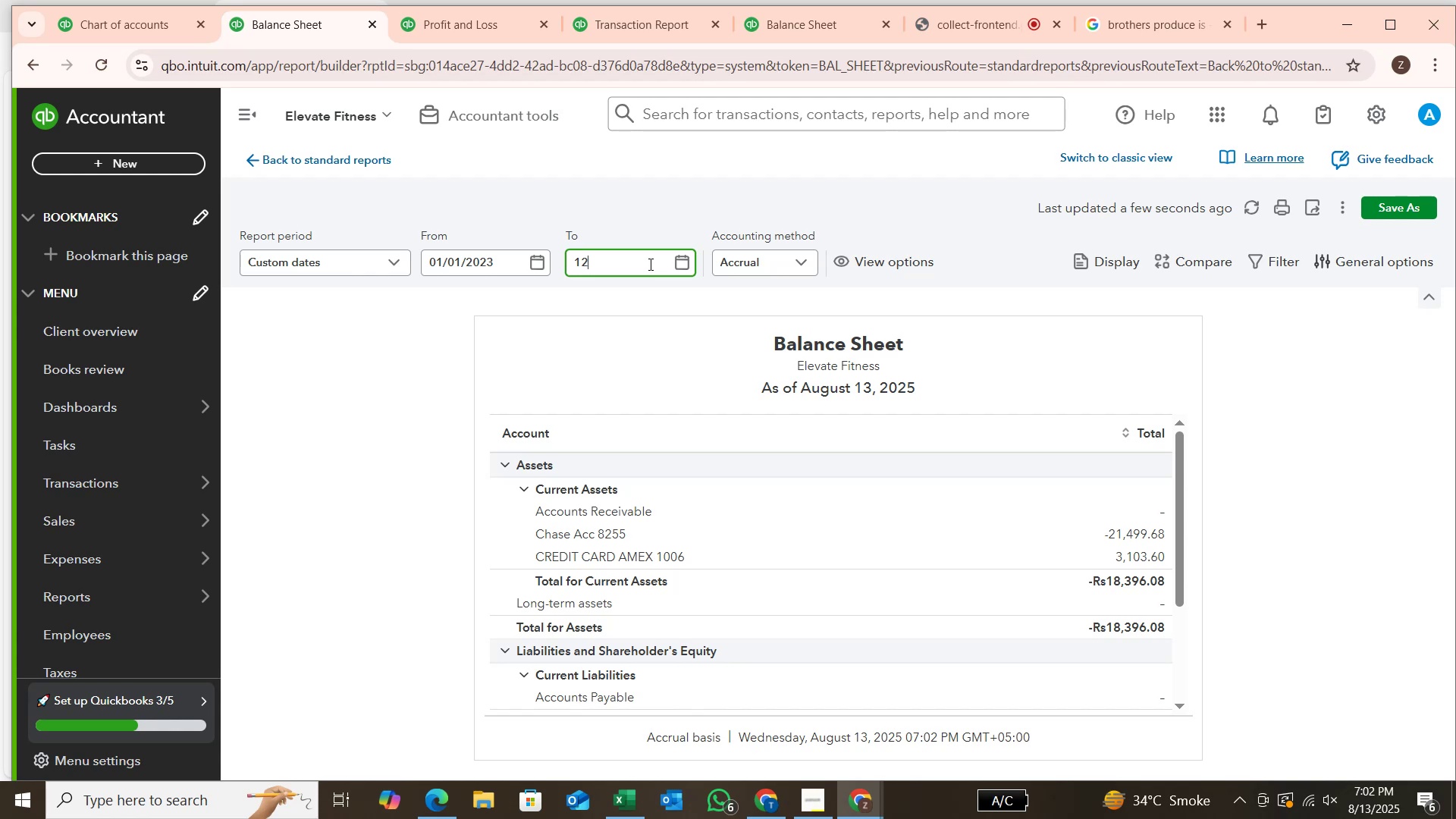 
key(Period)
 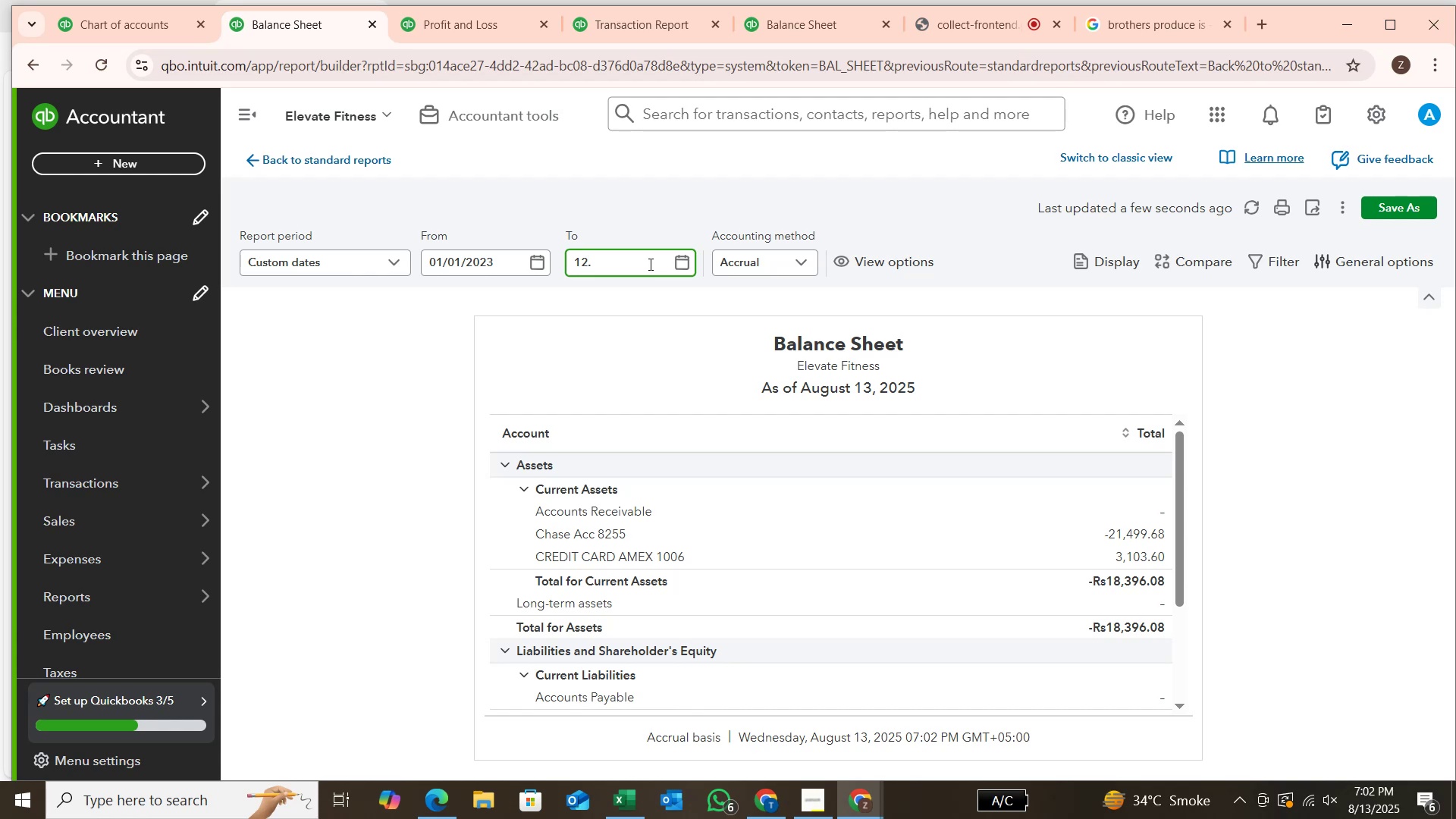 
key(Backspace)
 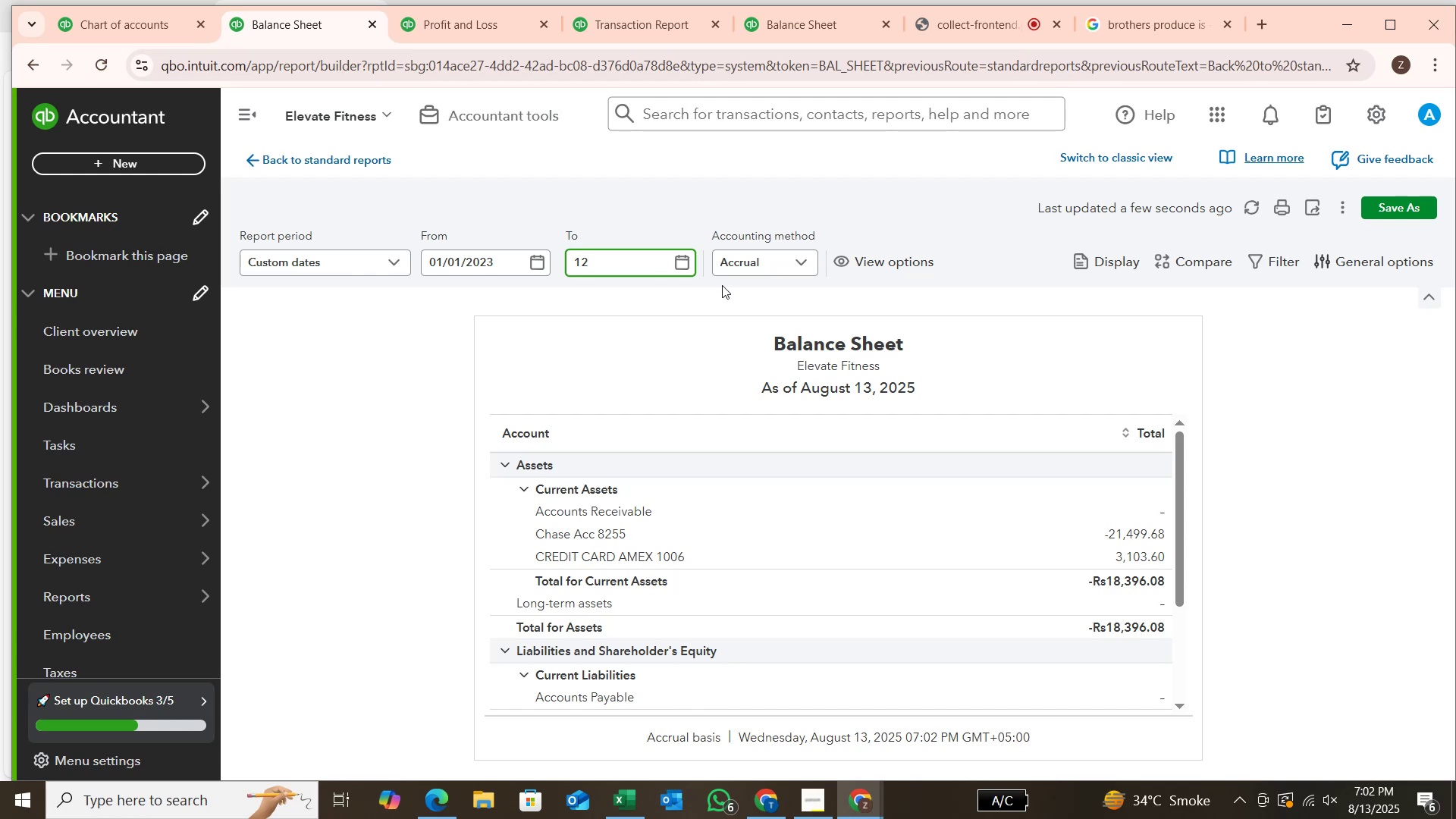 
key(NumpadDivide)
 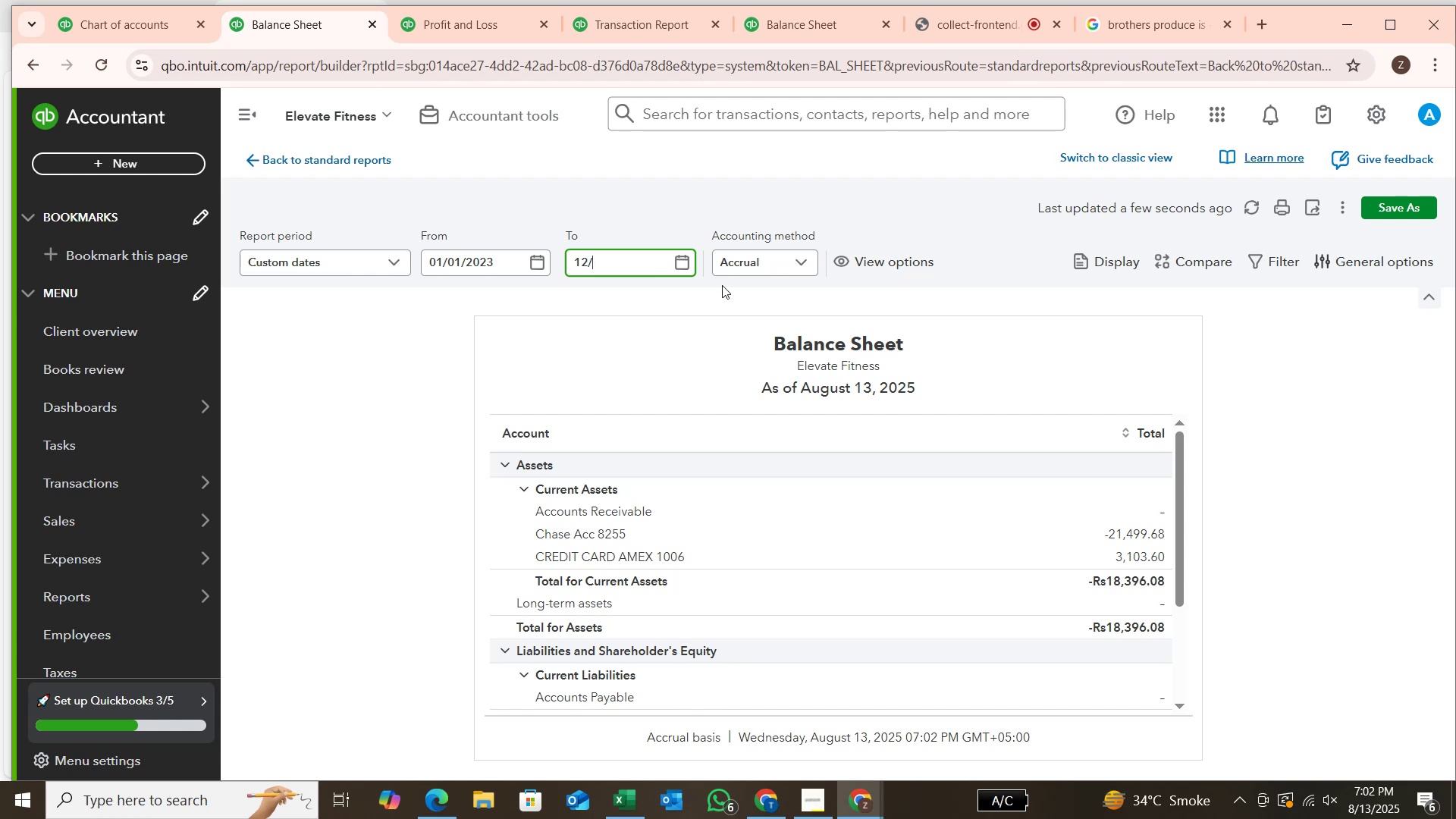 
key(Numpad3)
 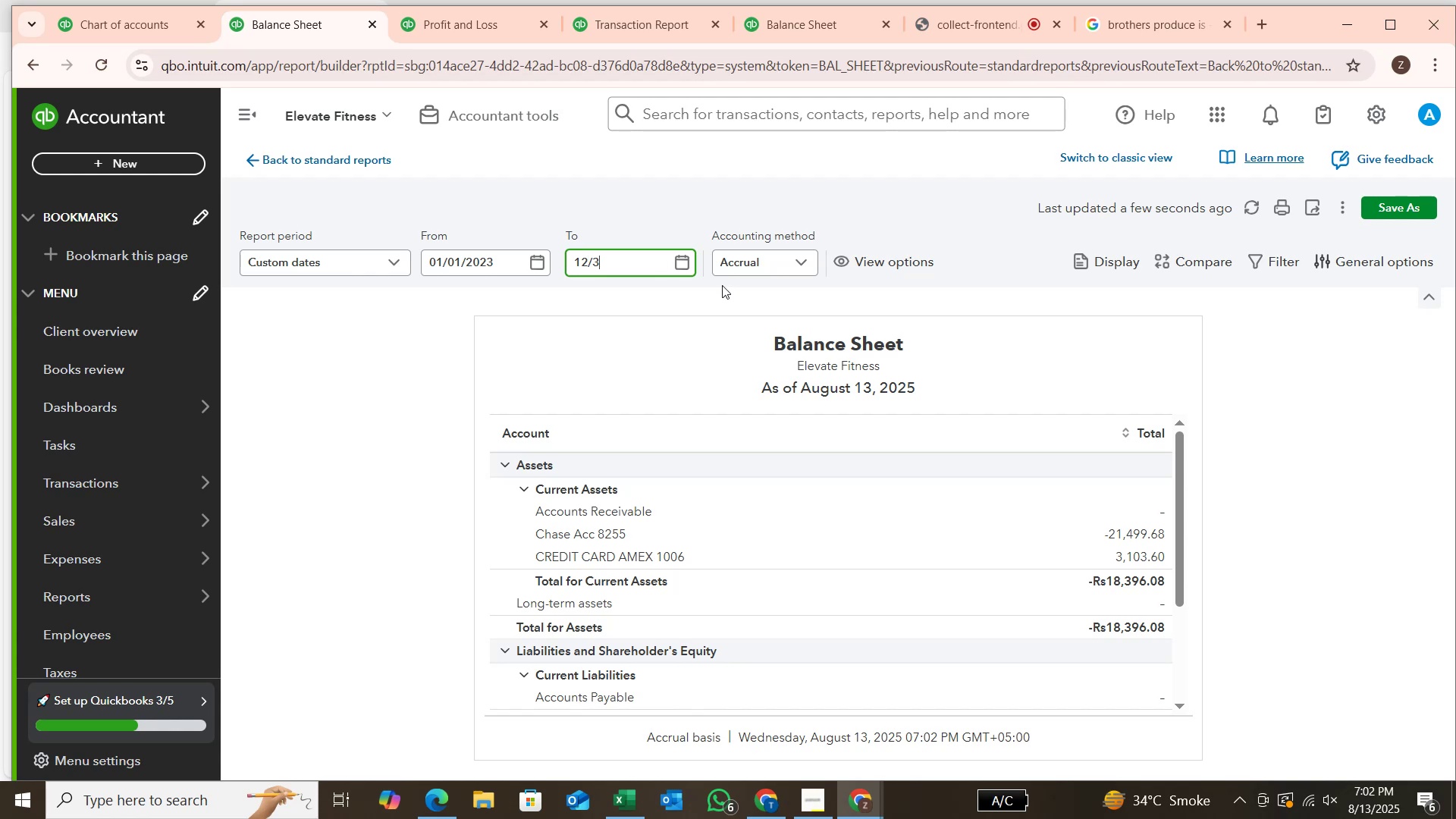 
key(Numpad1)
 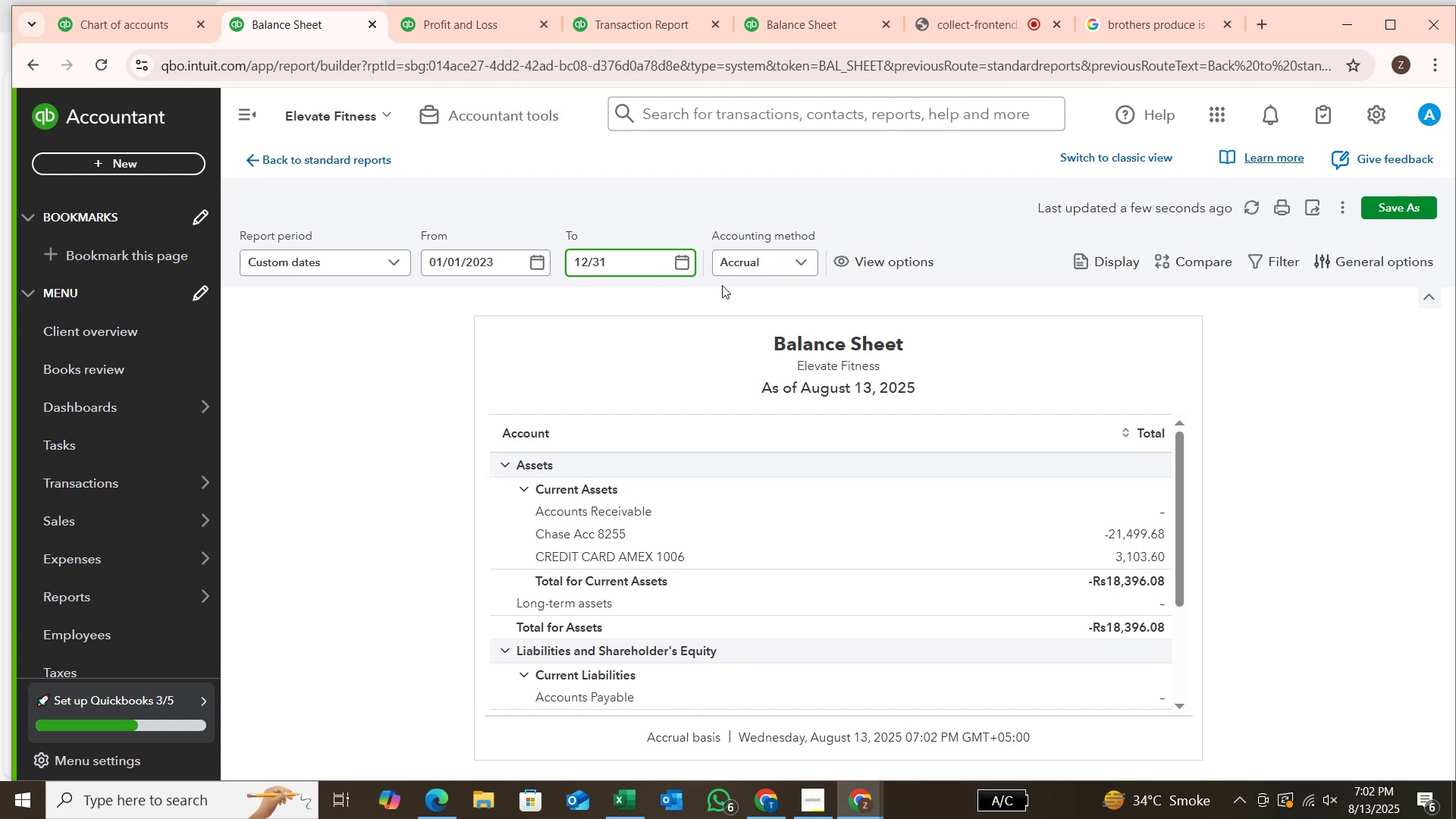 
key(NumpadDivide)
 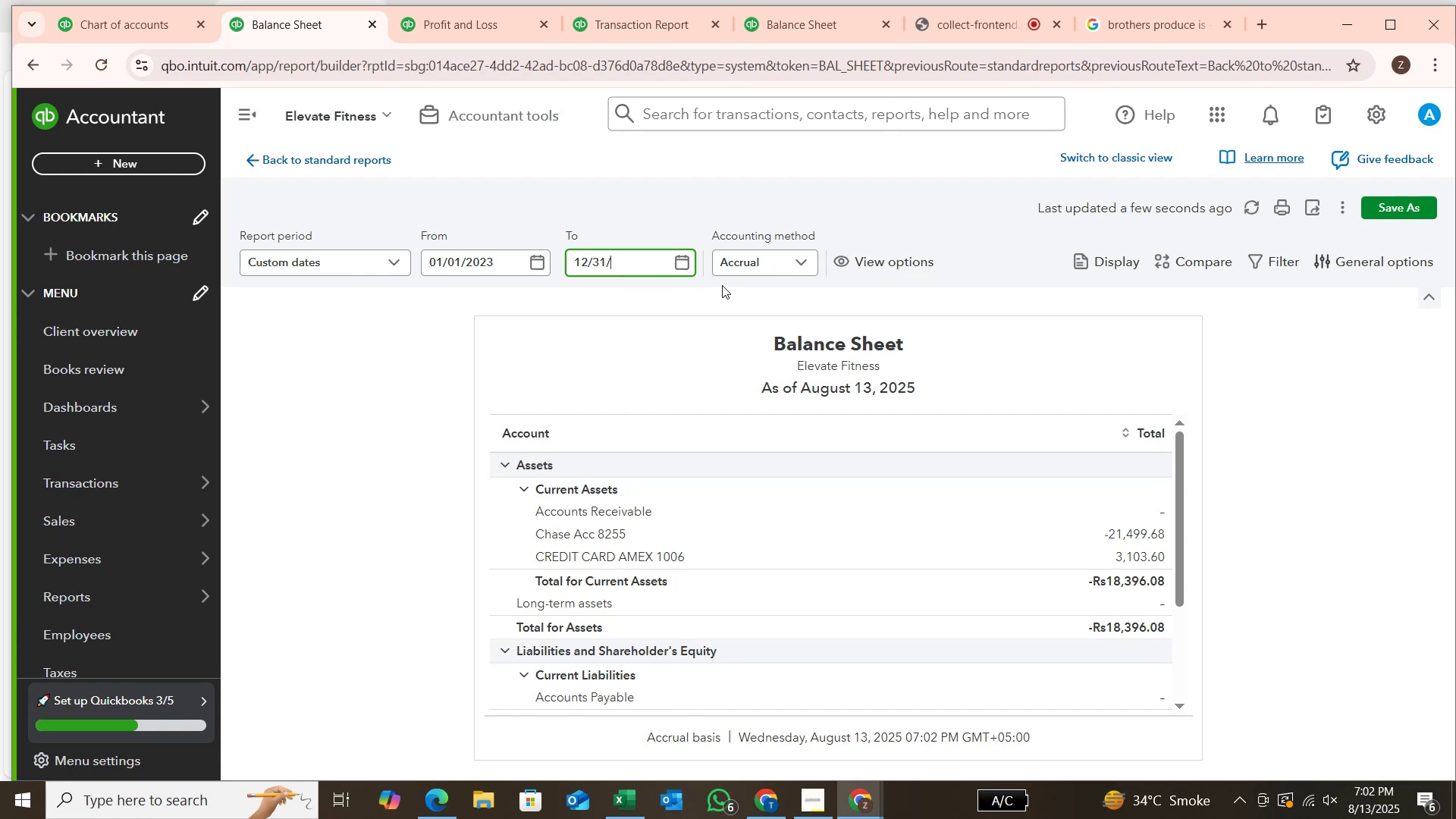 
key(Numpad2)
 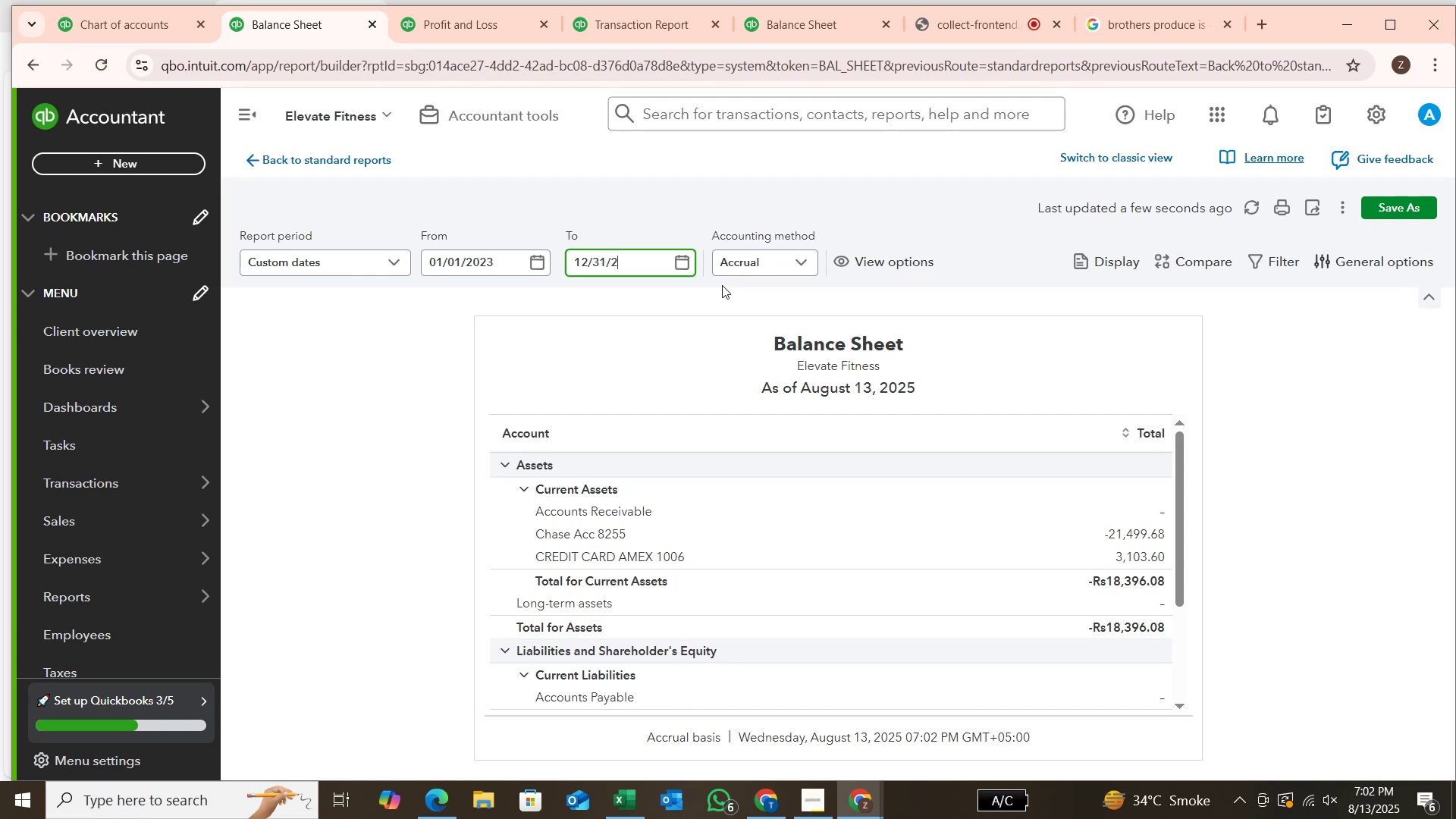 
key(Numpad0)
 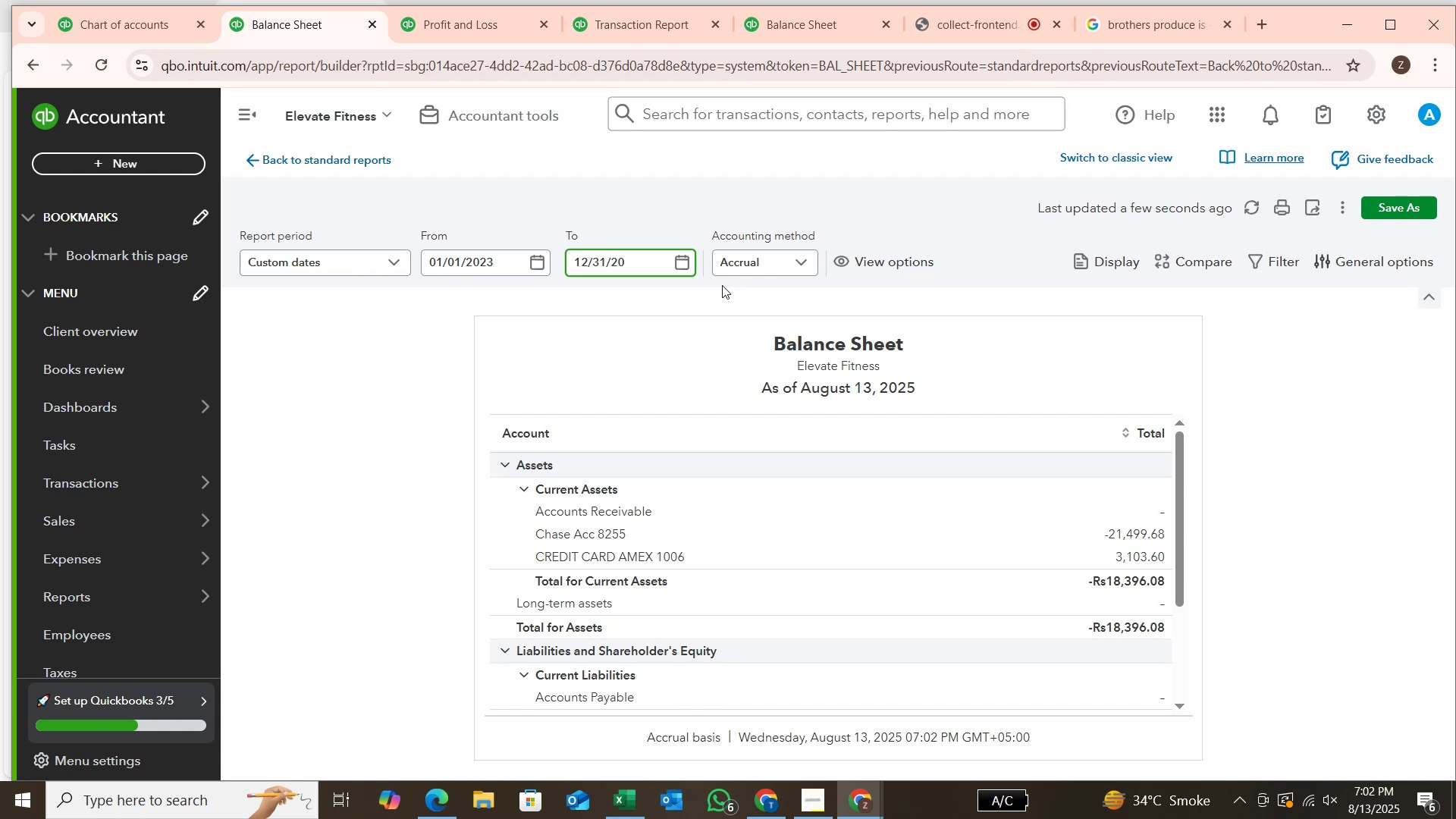 
key(Numpad2)
 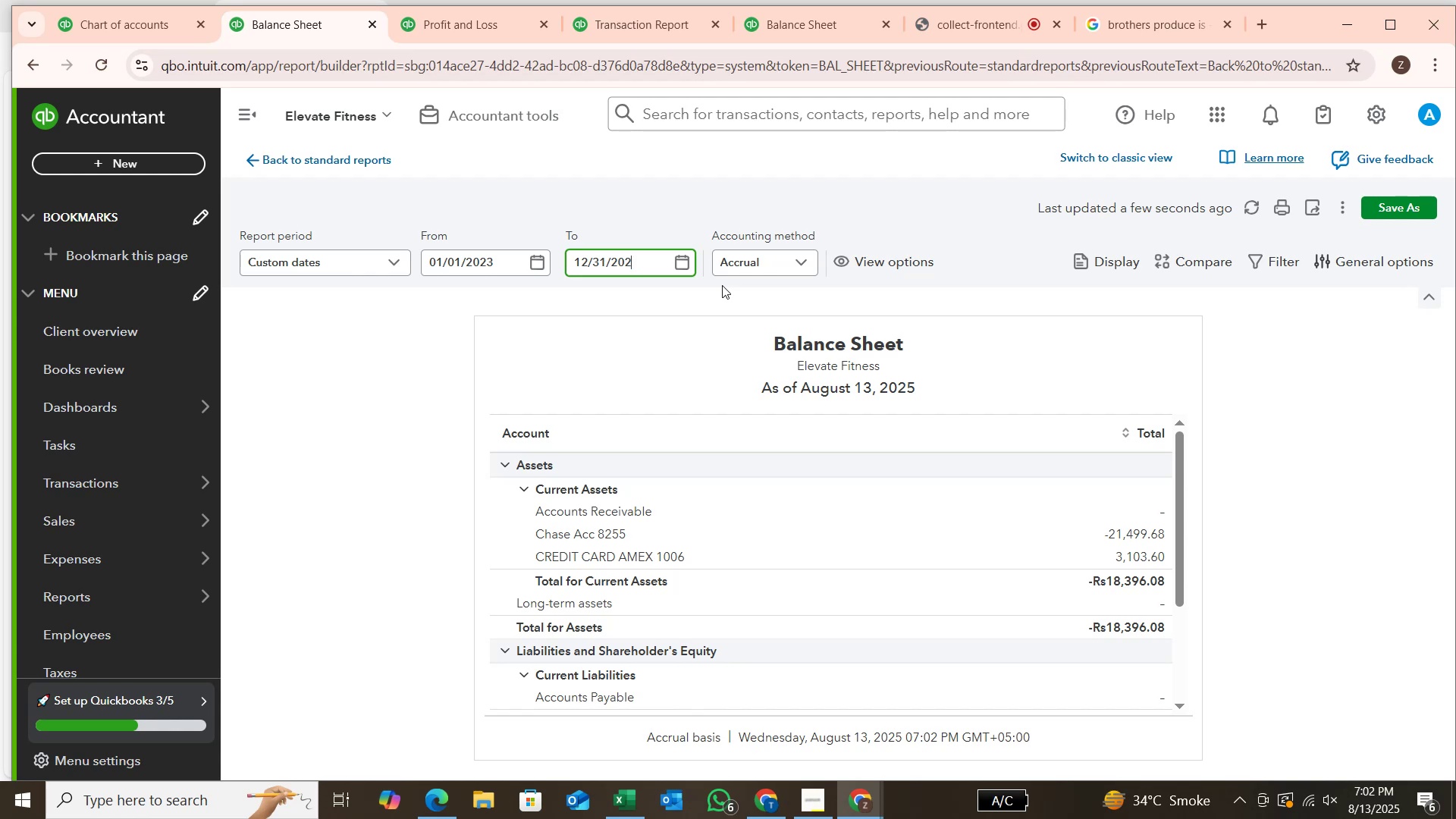 
key(Numpad3)
 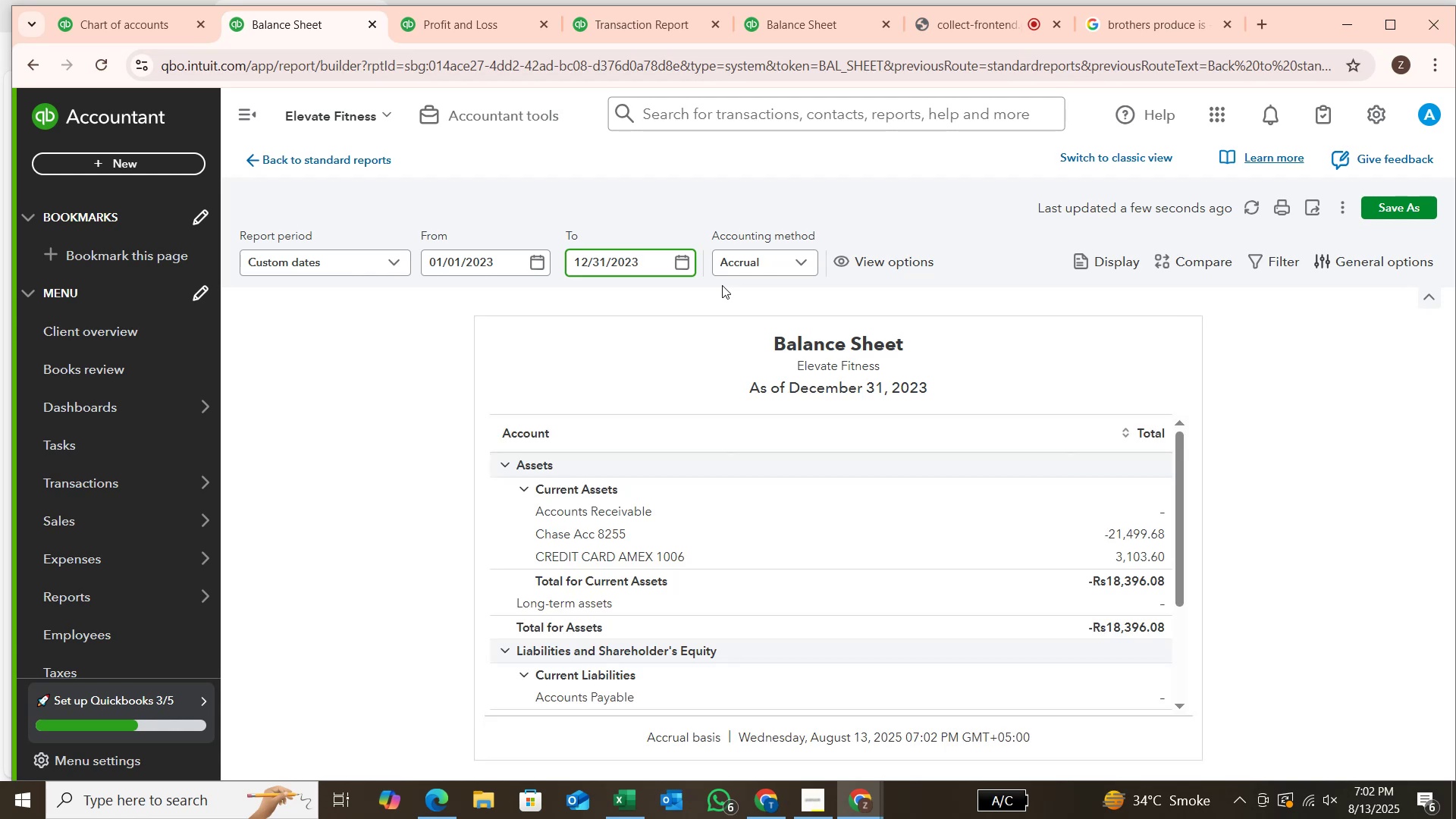 
scroll: coordinate [696, 408], scroll_direction: down, amount: 23.0
 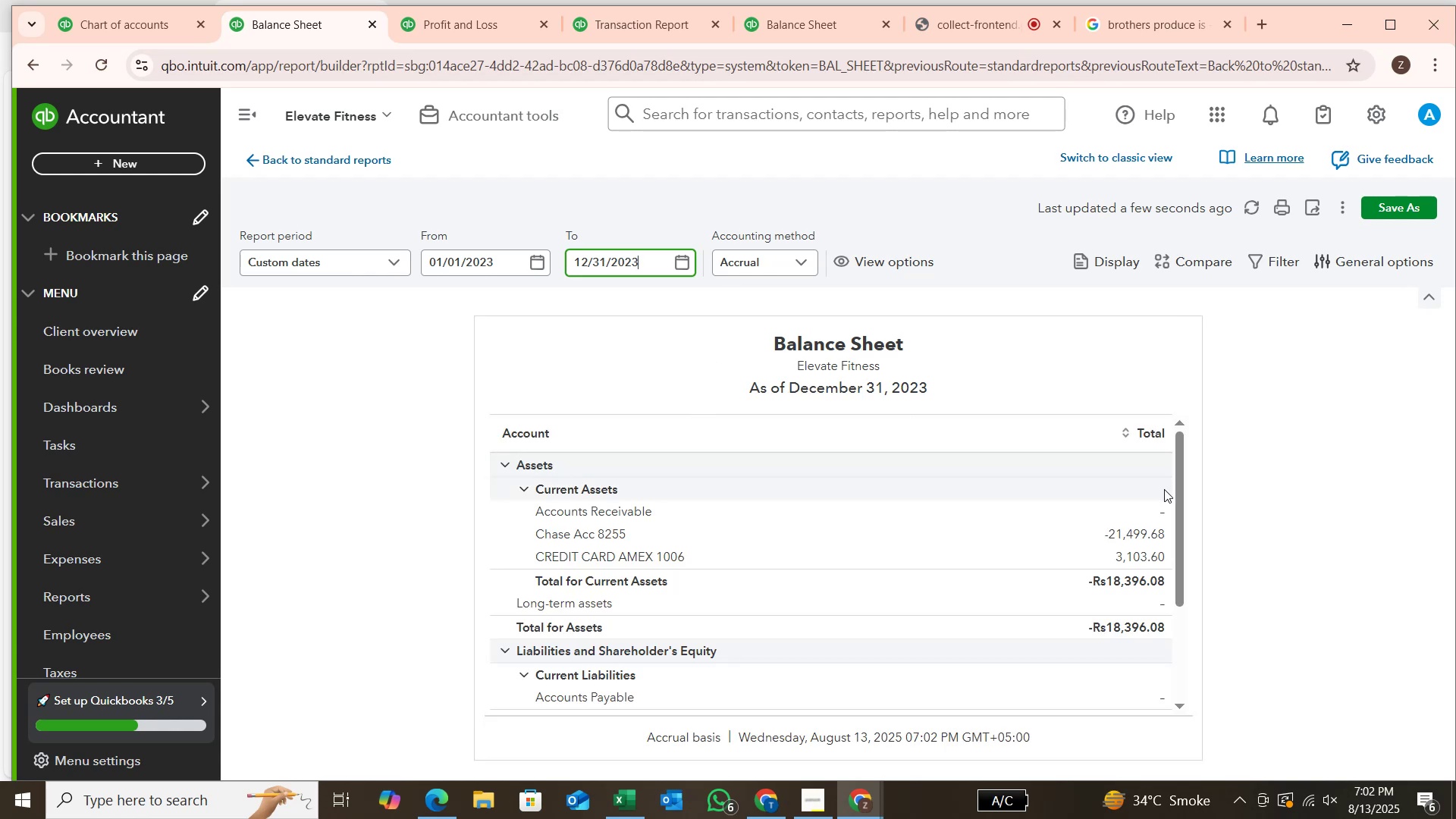 
left_click_drag(start_coordinate=[1175, 494], to_coordinate=[1175, 587])
 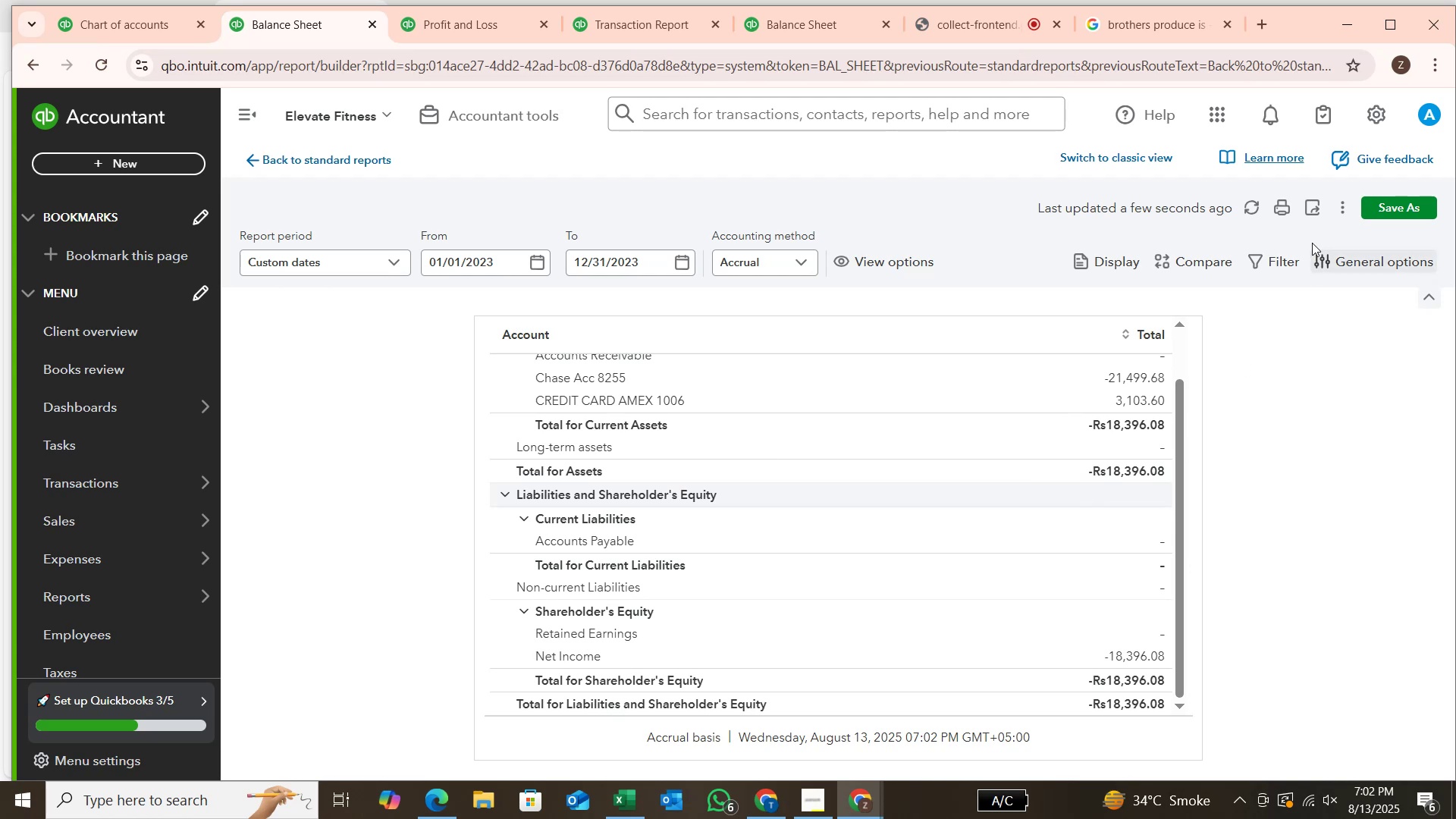 
left_click([1313, 221])
 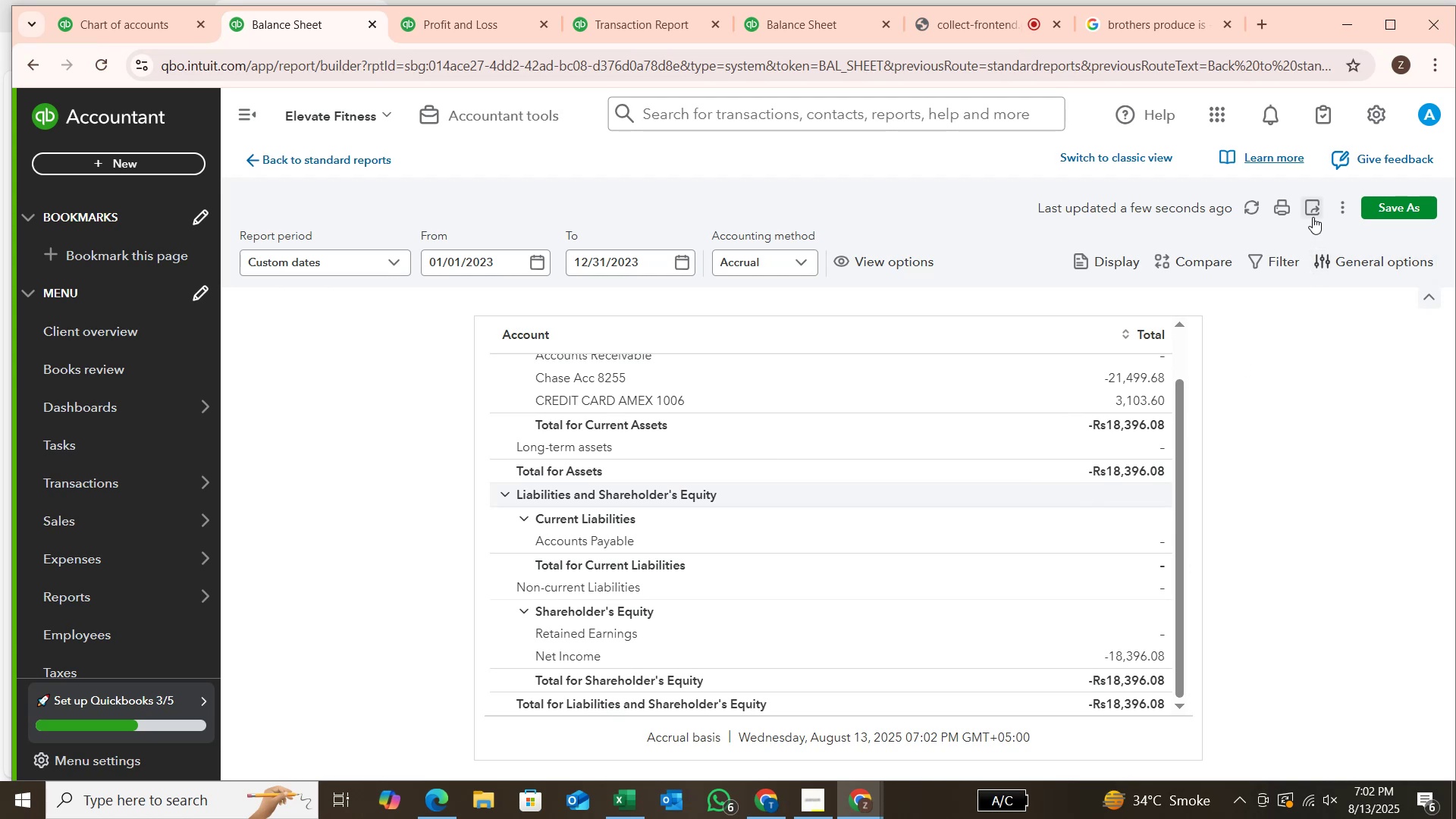 
left_click([1313, 217])
 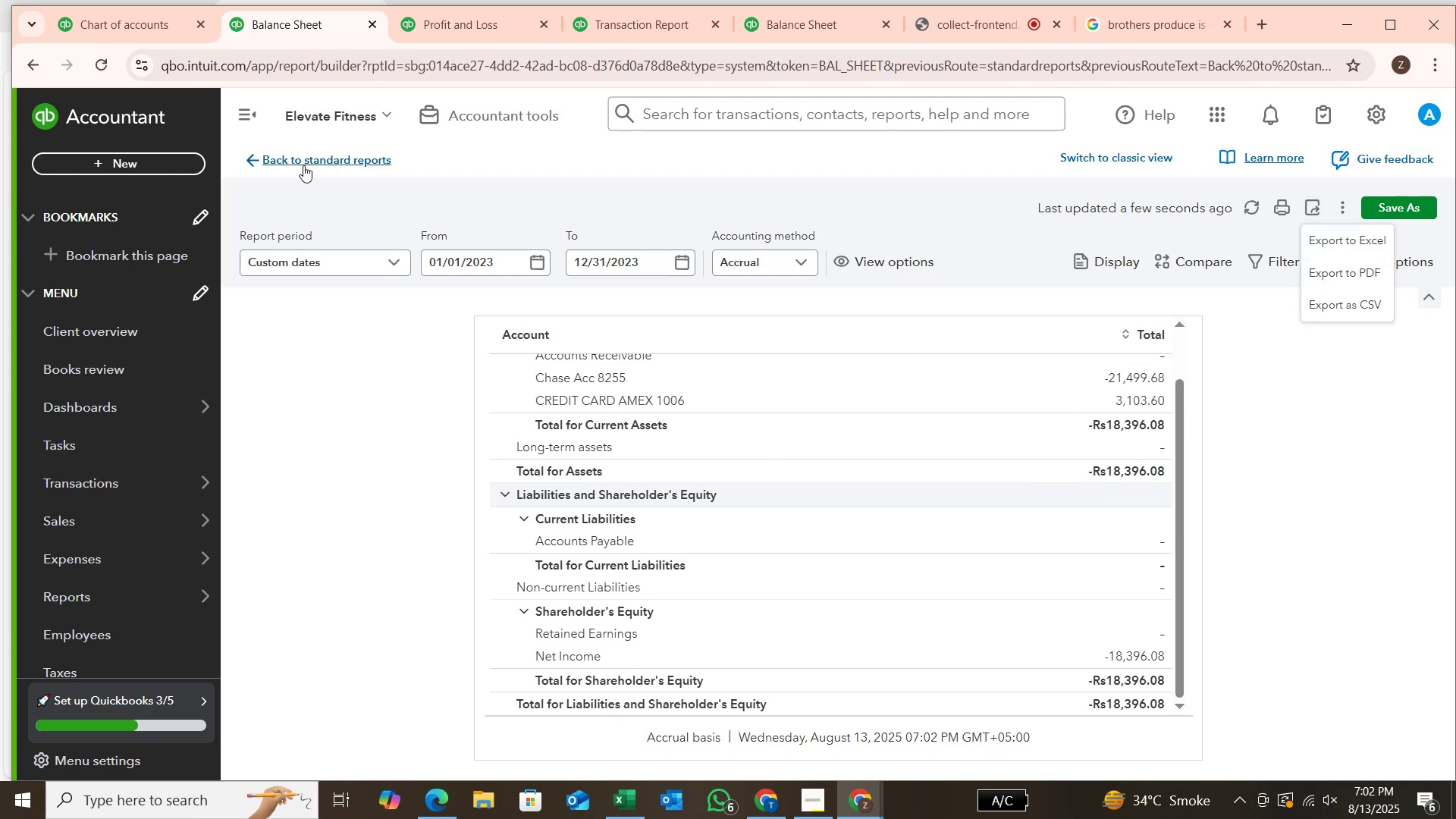 
left_click([261, 162])
 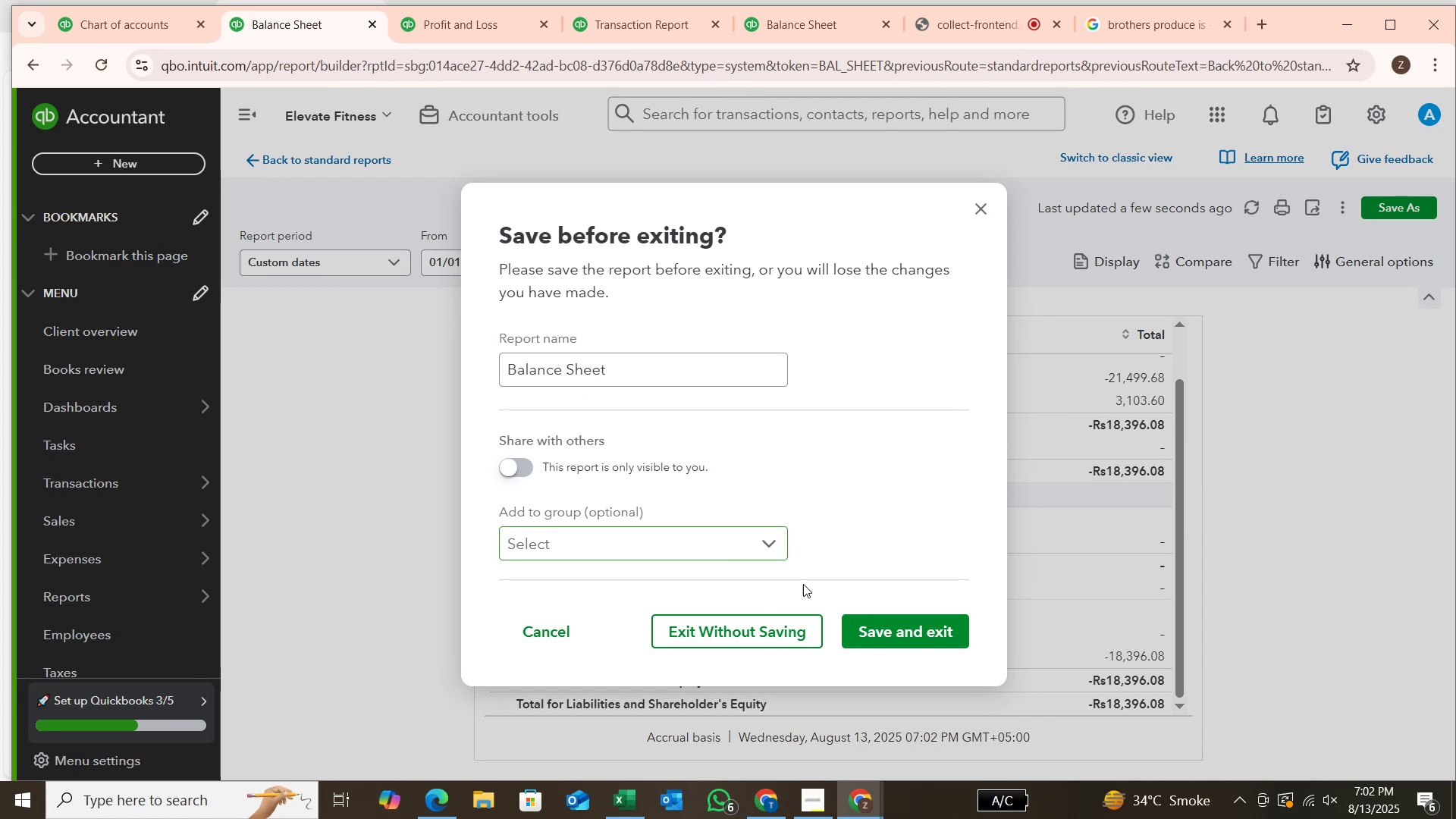 
left_click([867, 620])
 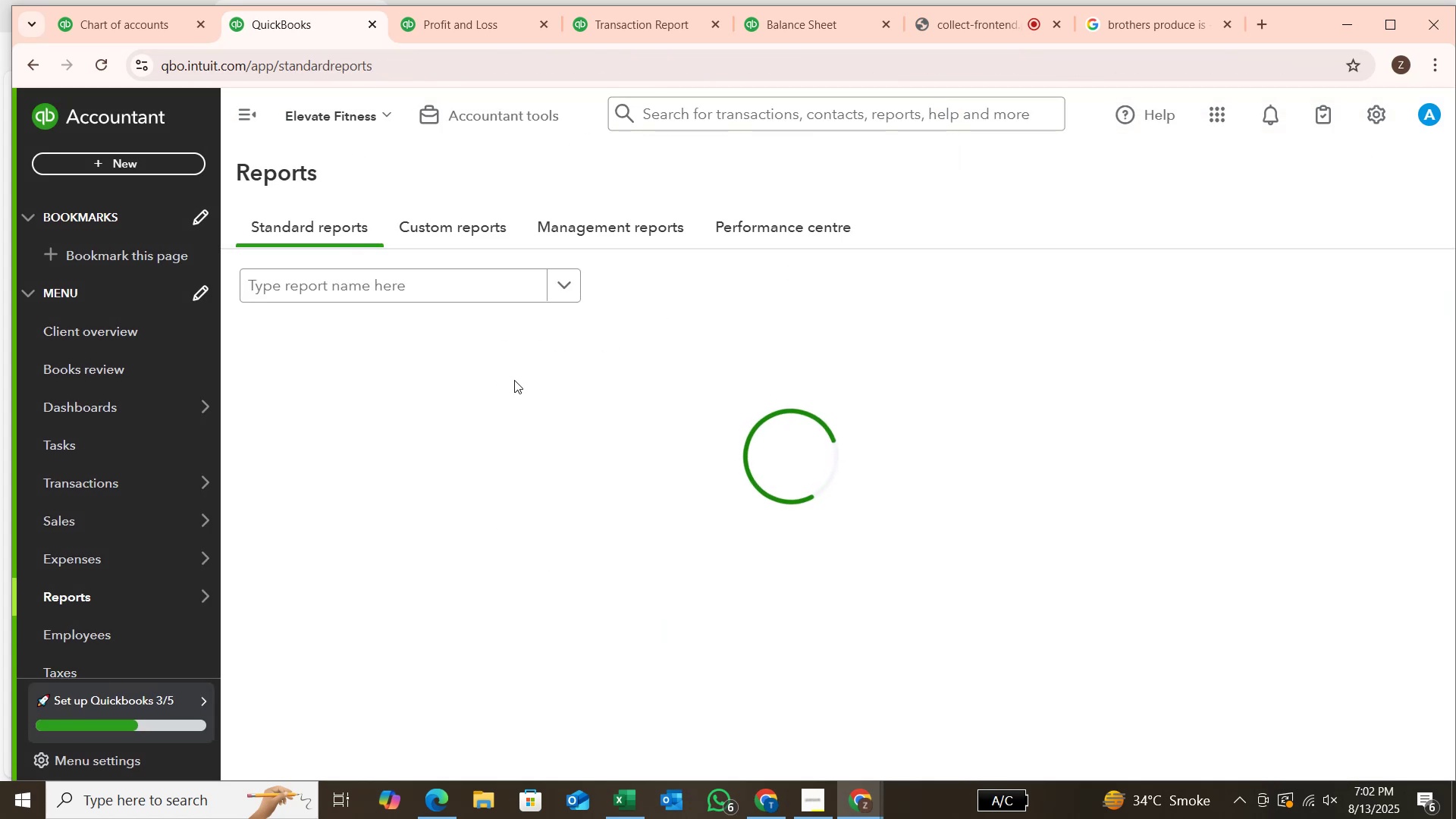 
wait(9.99)
 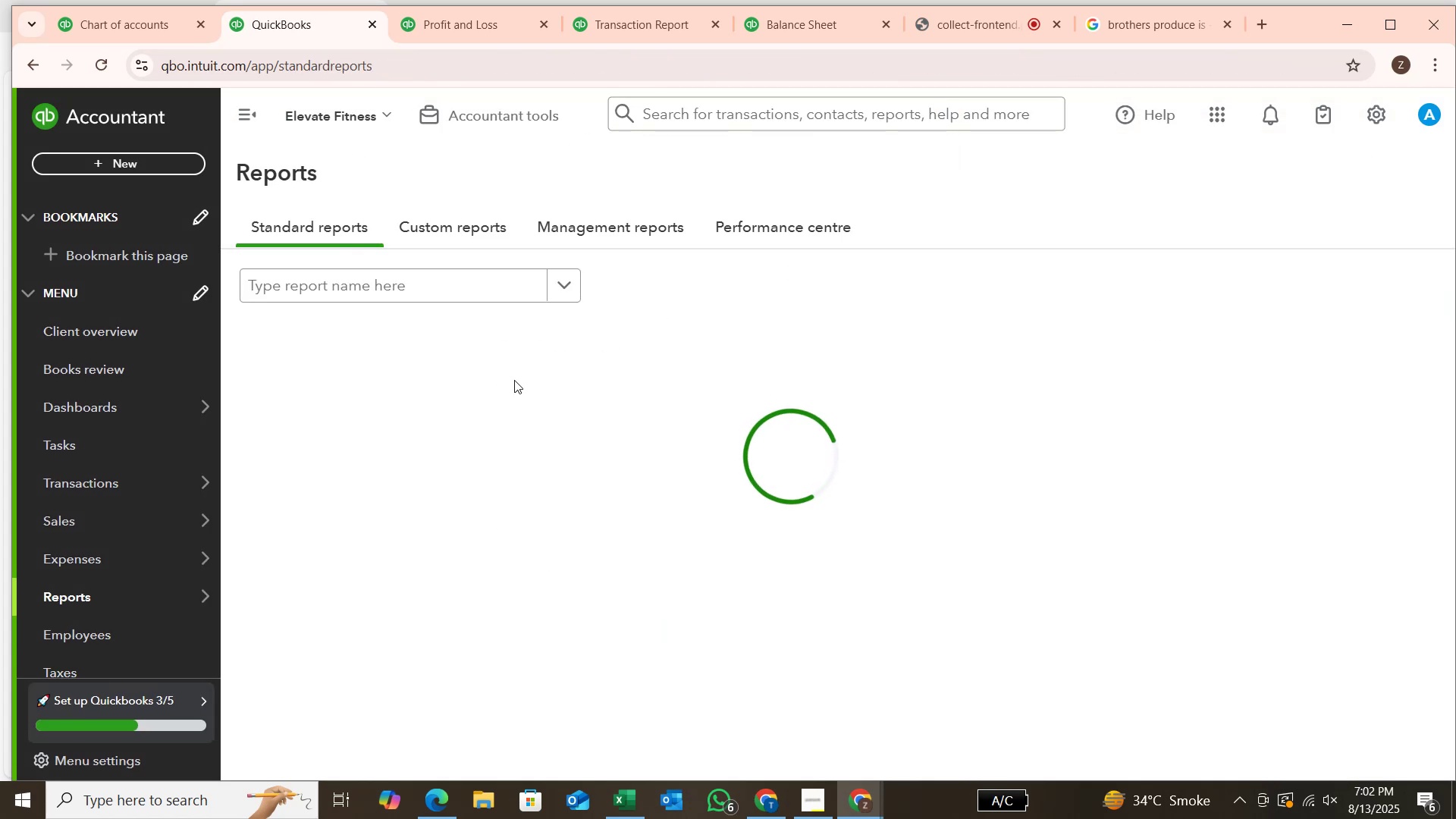 
left_click([353, 286])
 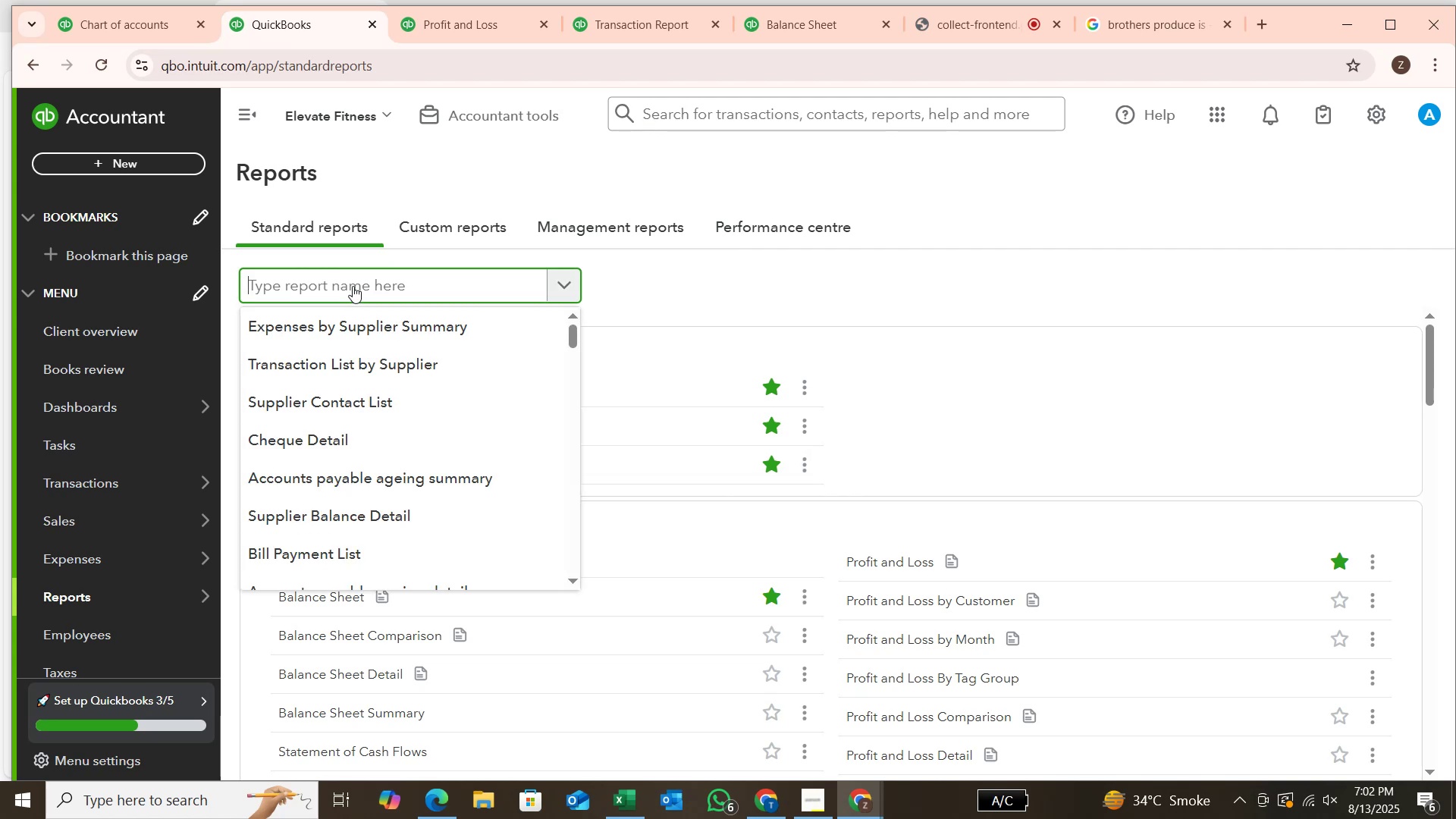 
type(led)
 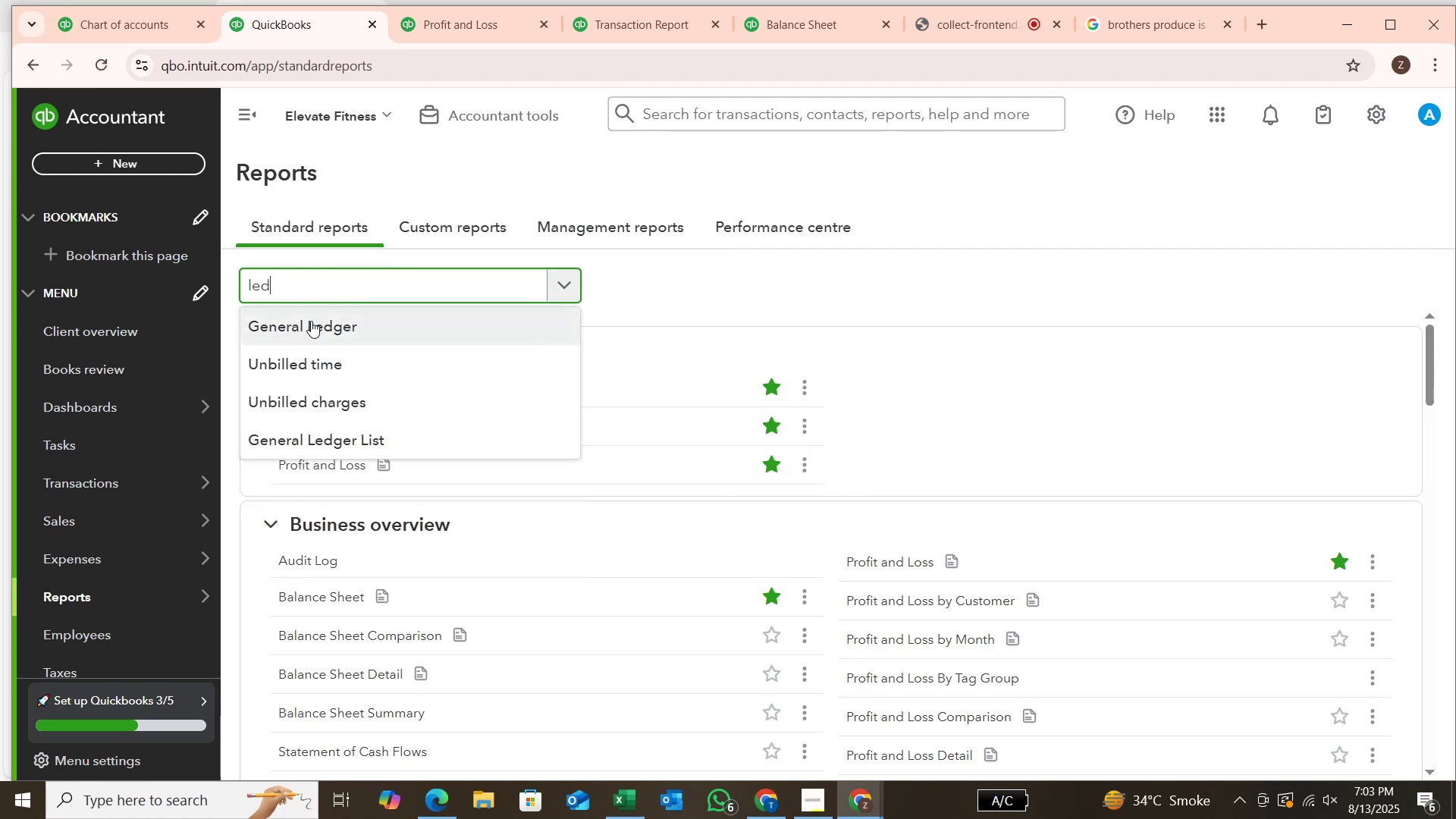 
left_click([311, 321])
 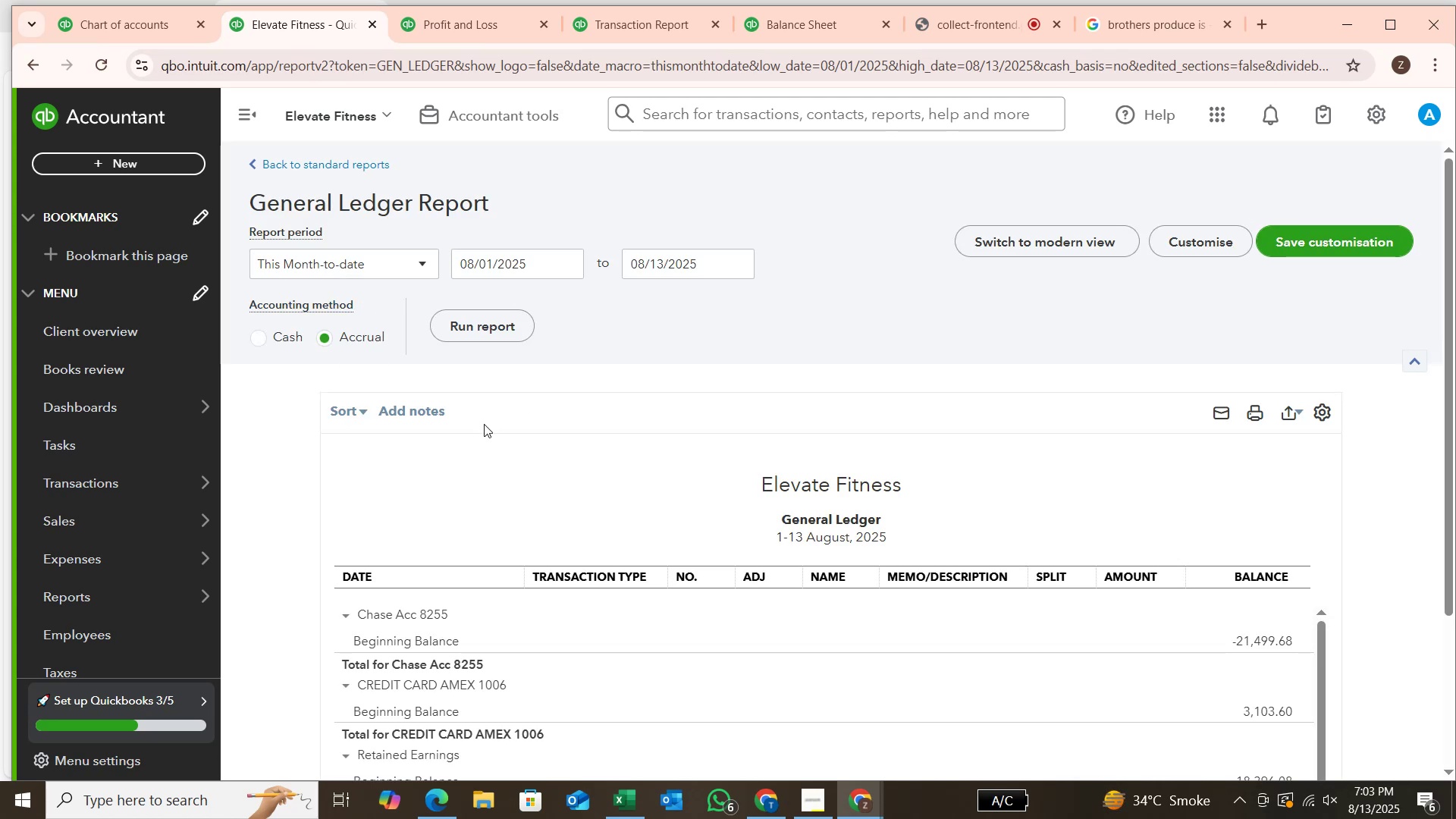 
wait(16.23)
 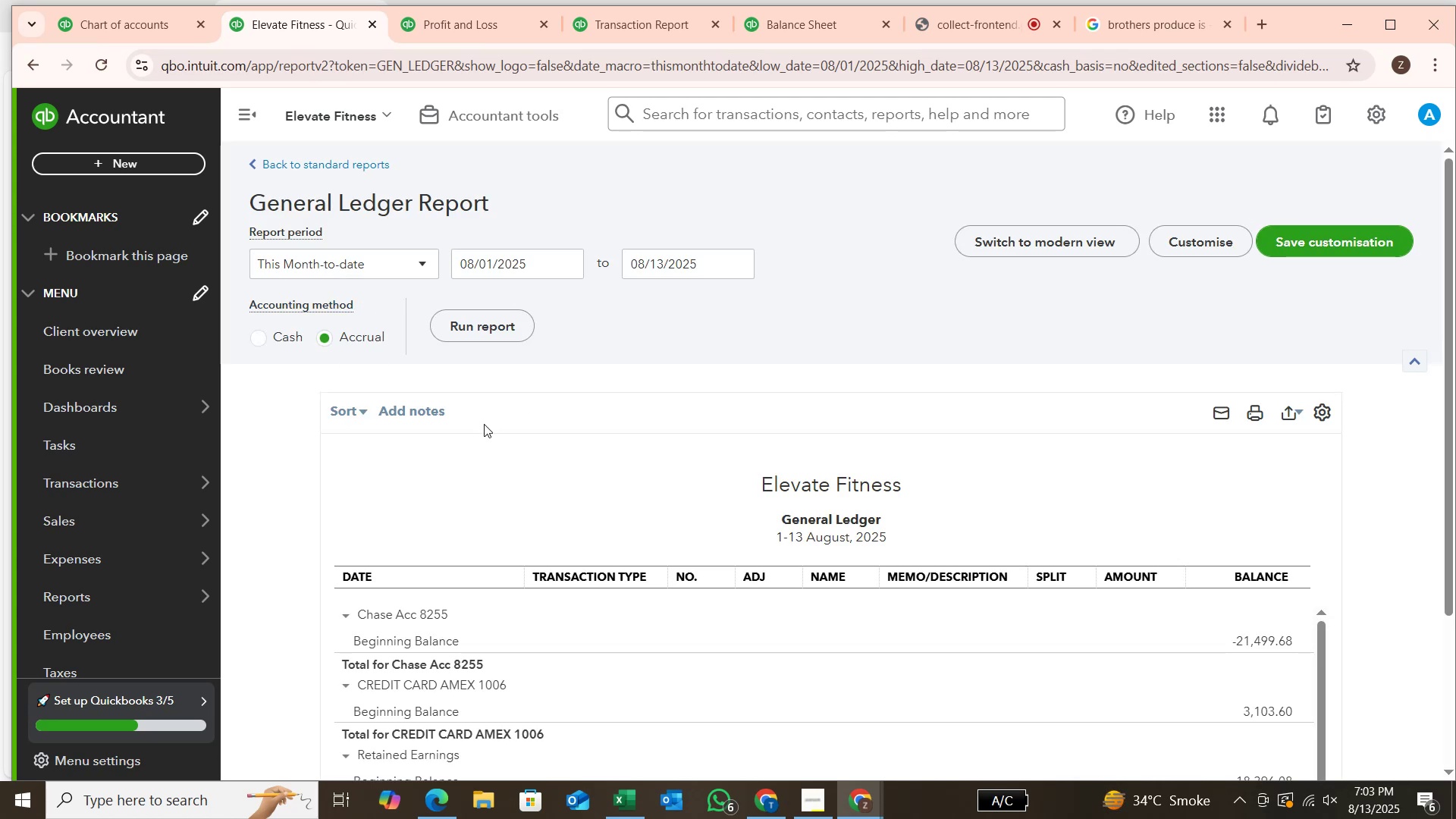 
left_click([1282, 416])
 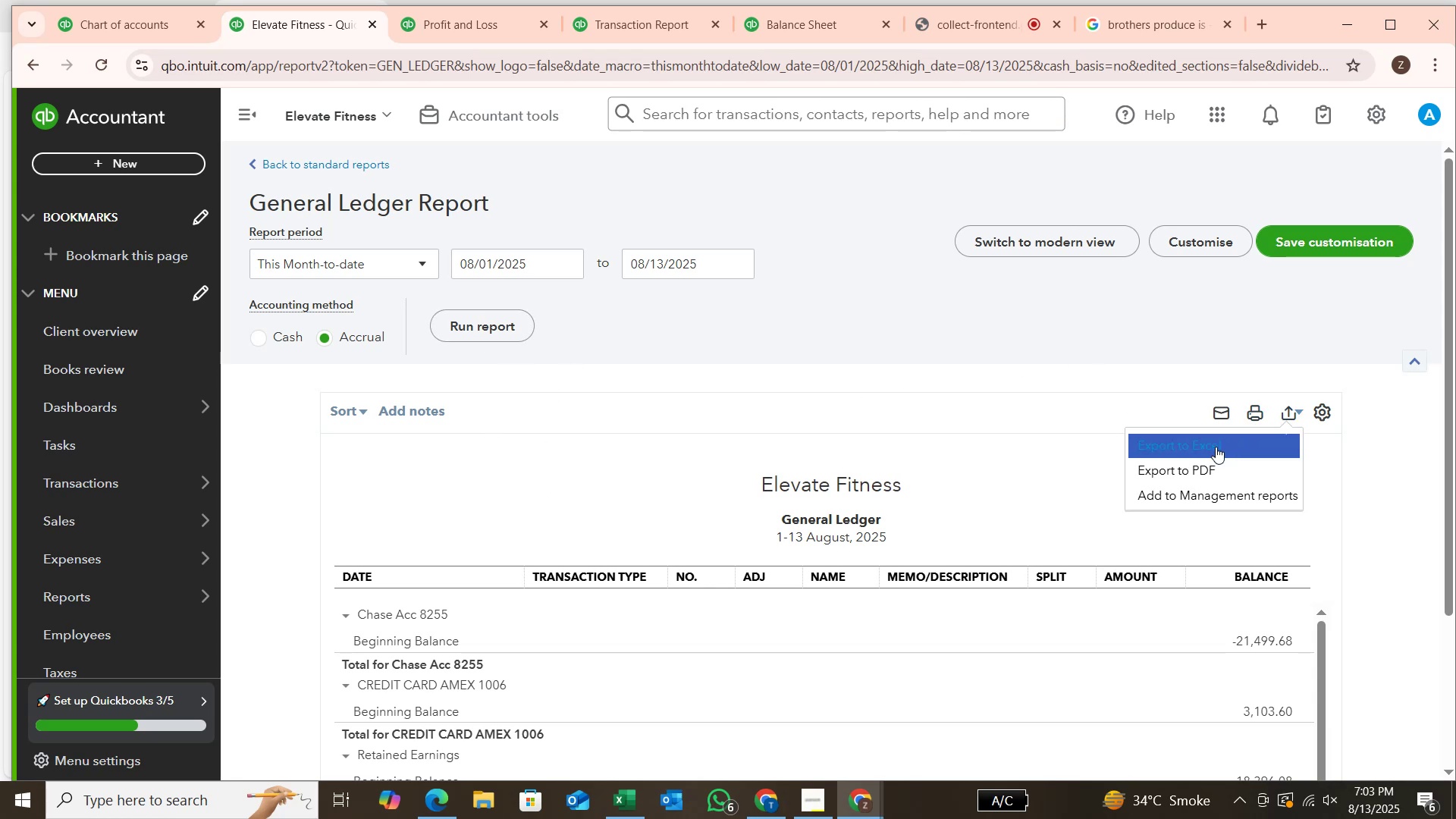 
left_click([1066, 468])
 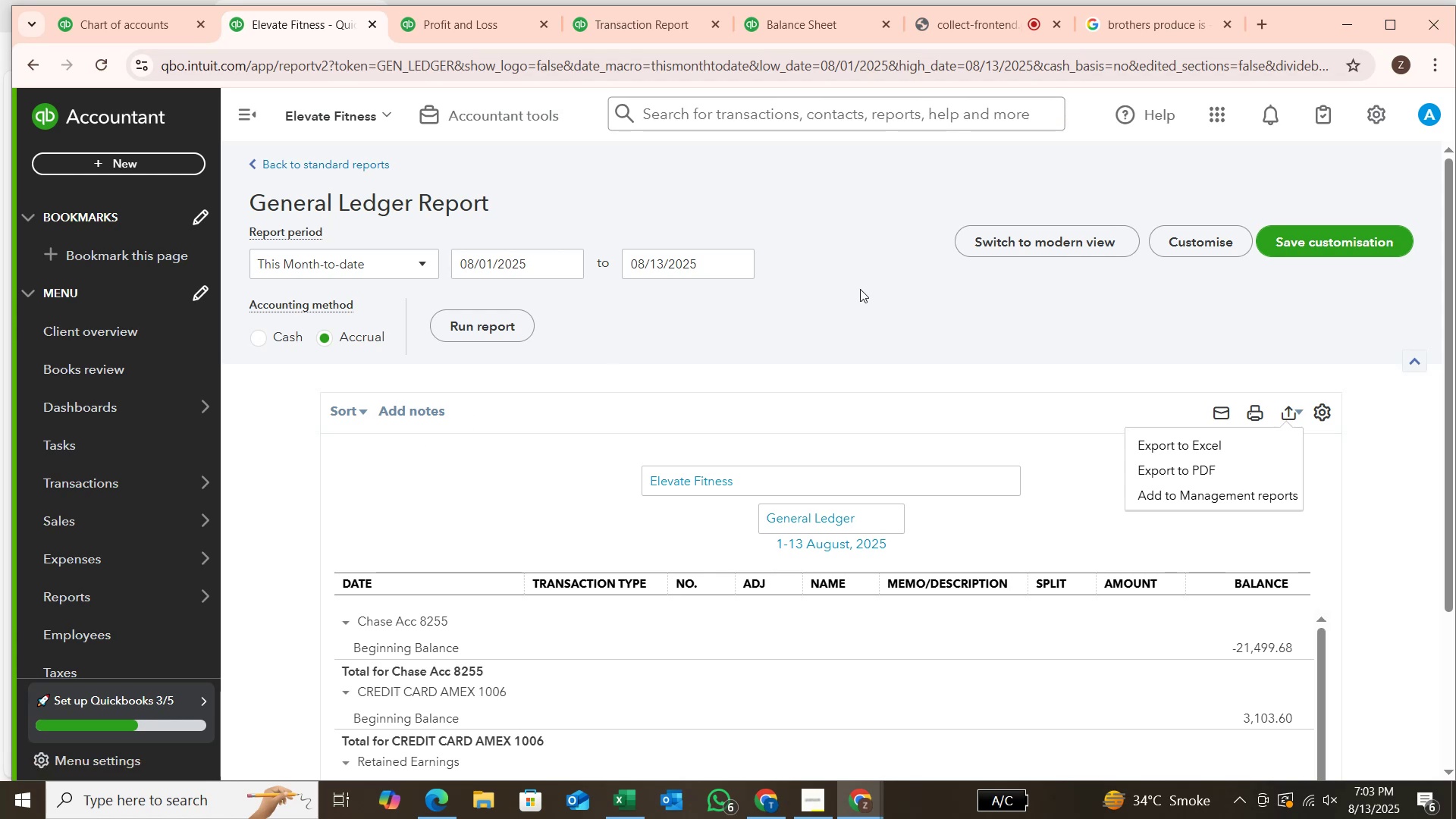 
wait(21.21)
 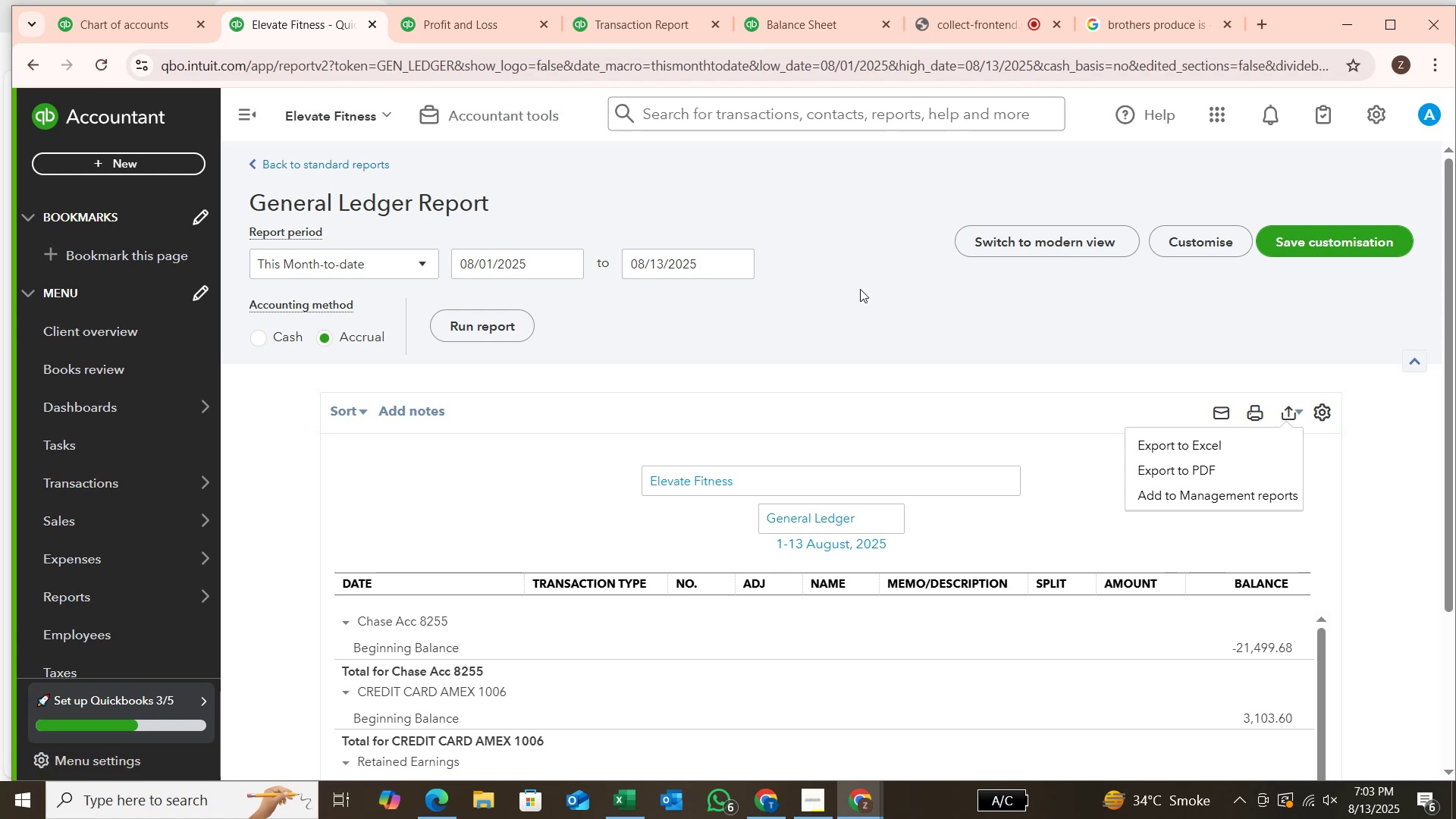 
left_click([1374, 127])
 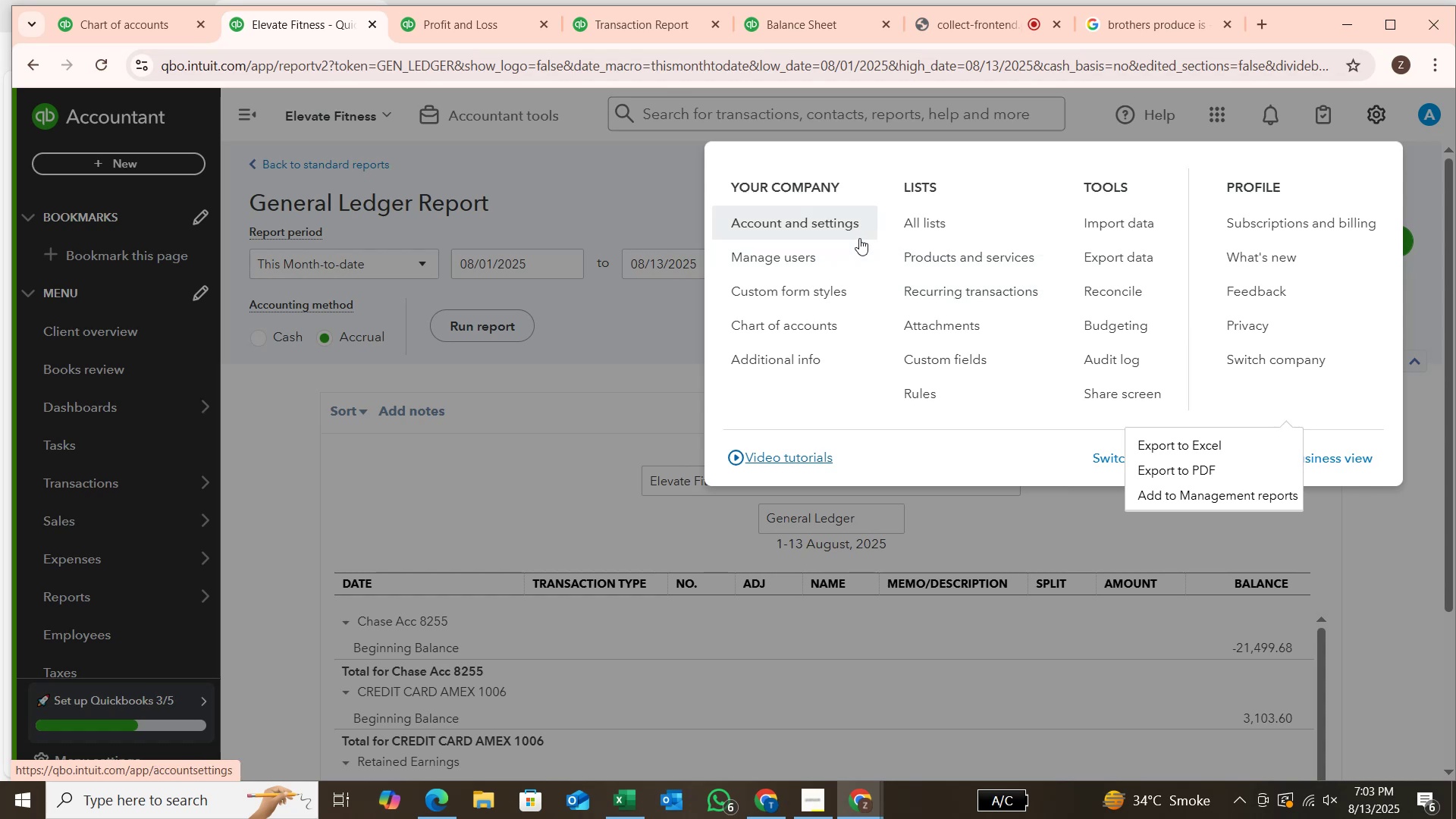 
left_click([845, 227])
 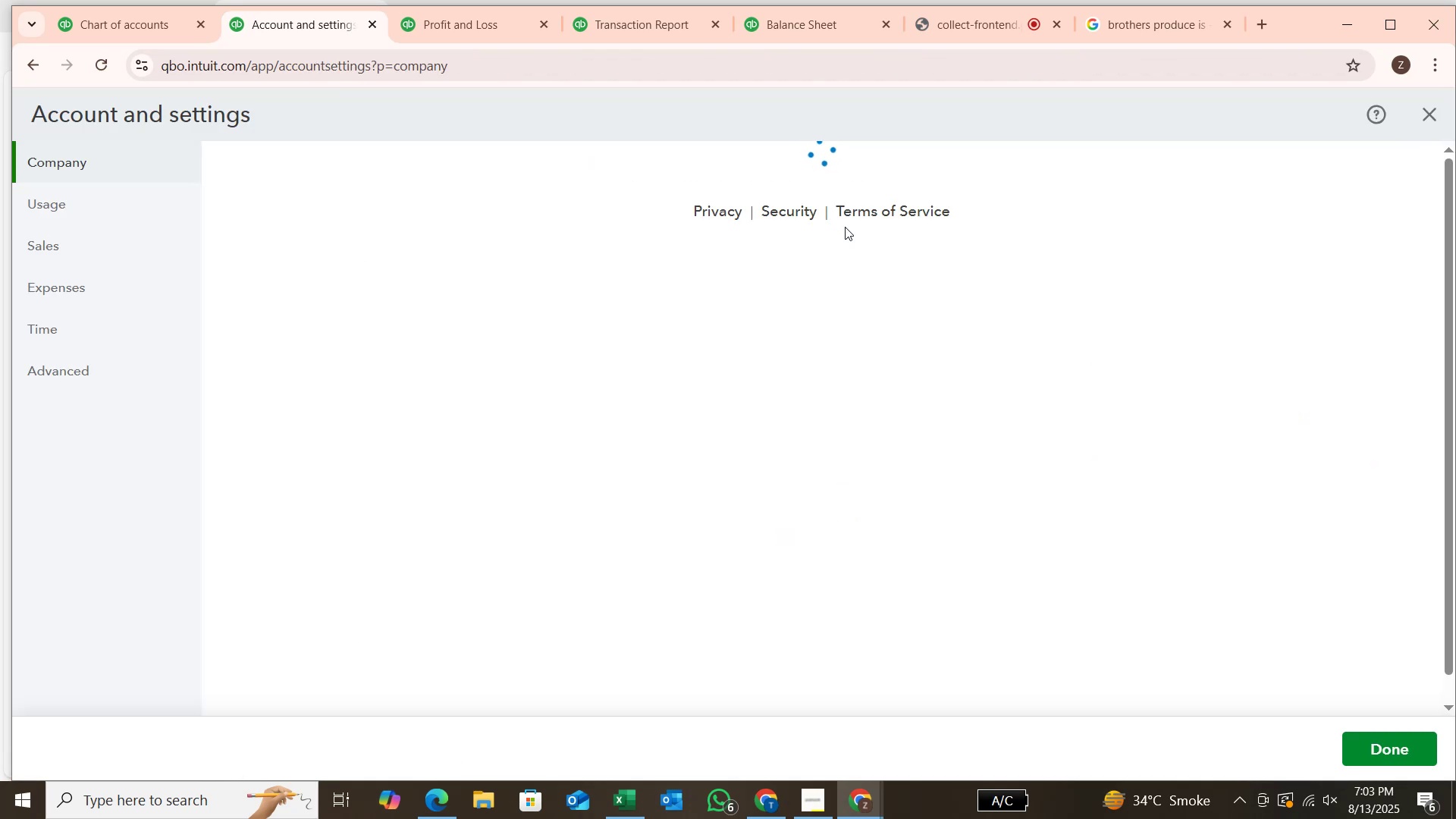 
wait(11.17)
 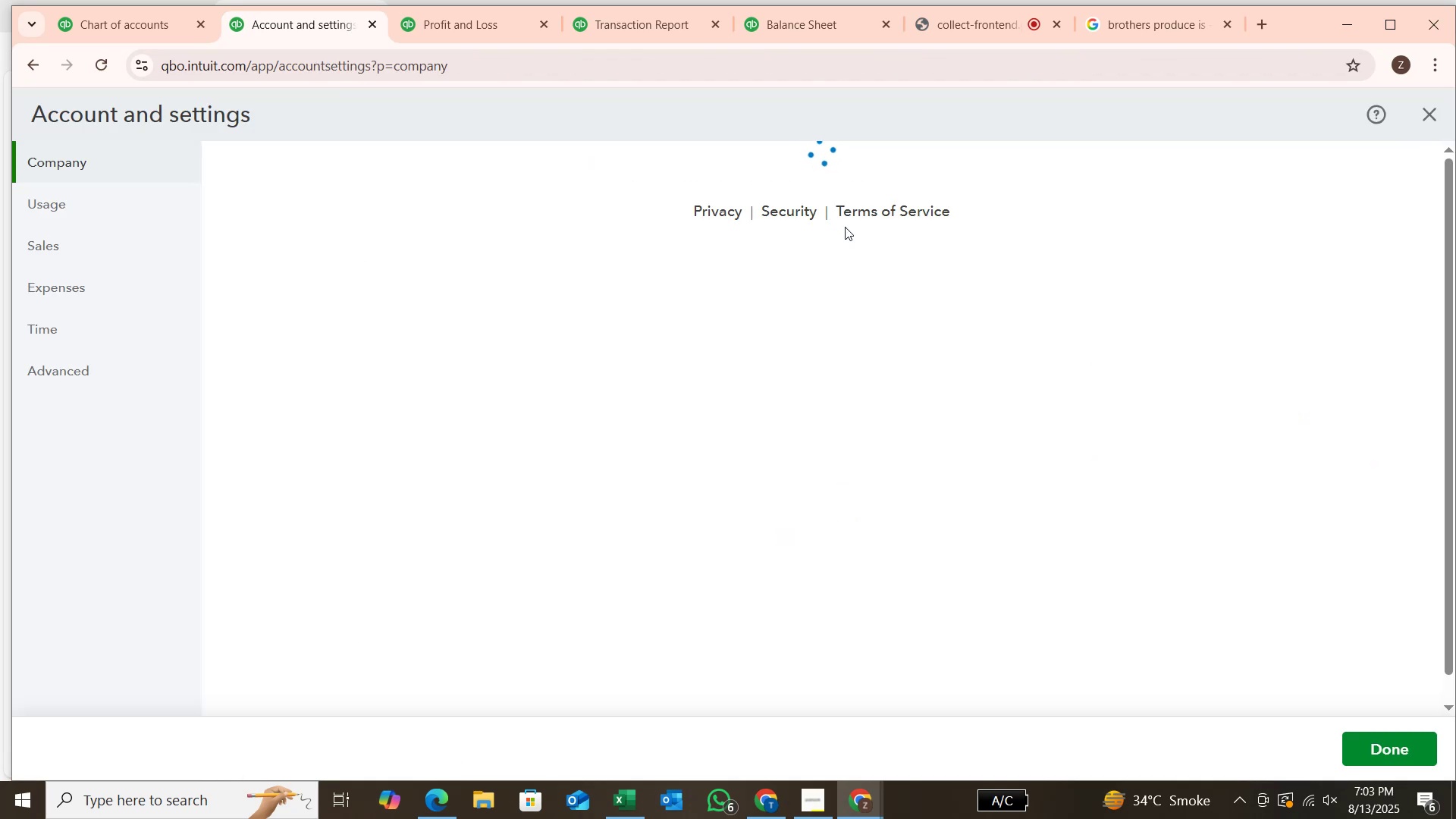 
left_click([1116, 415])
 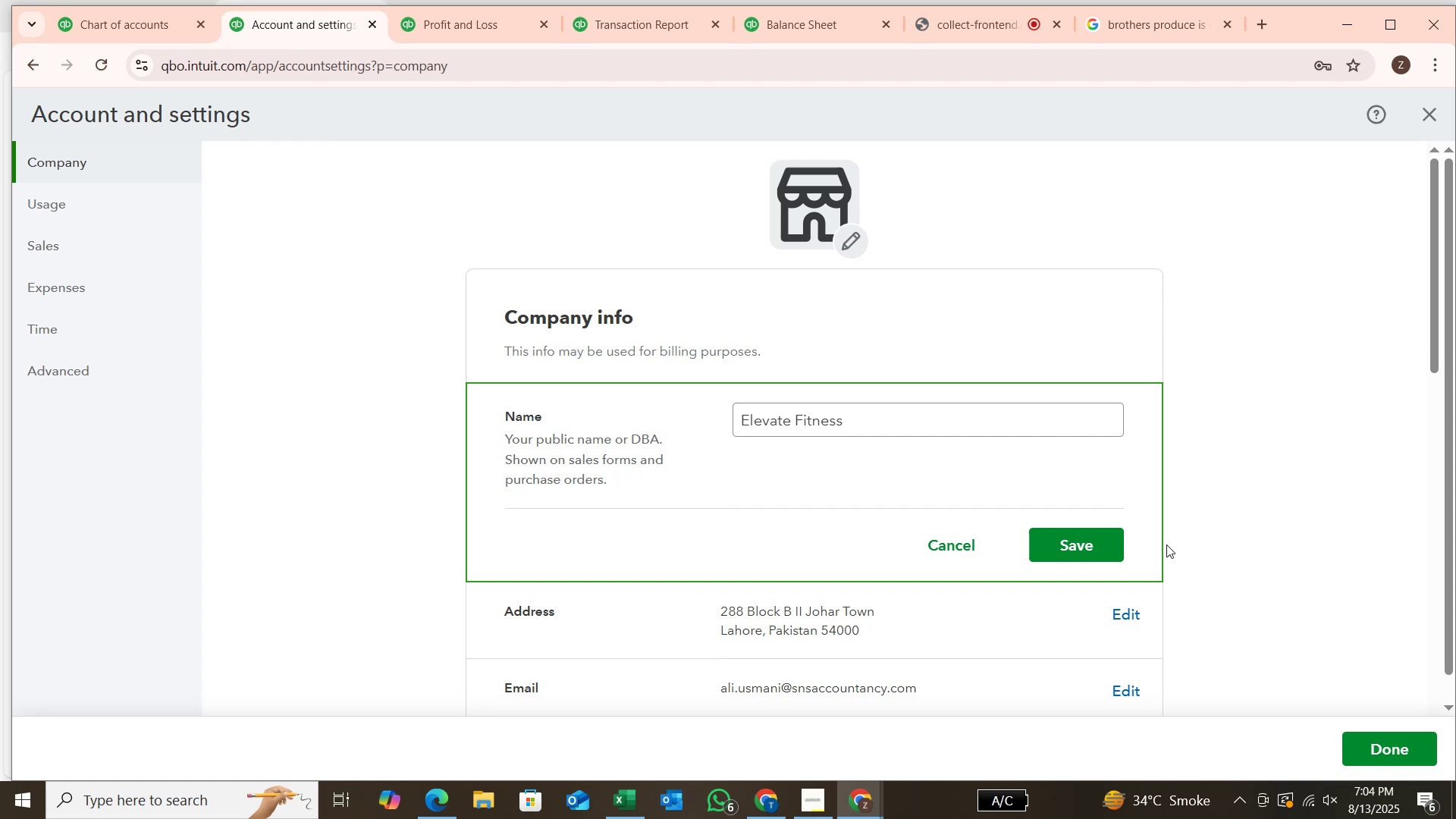 
wait(14.24)
 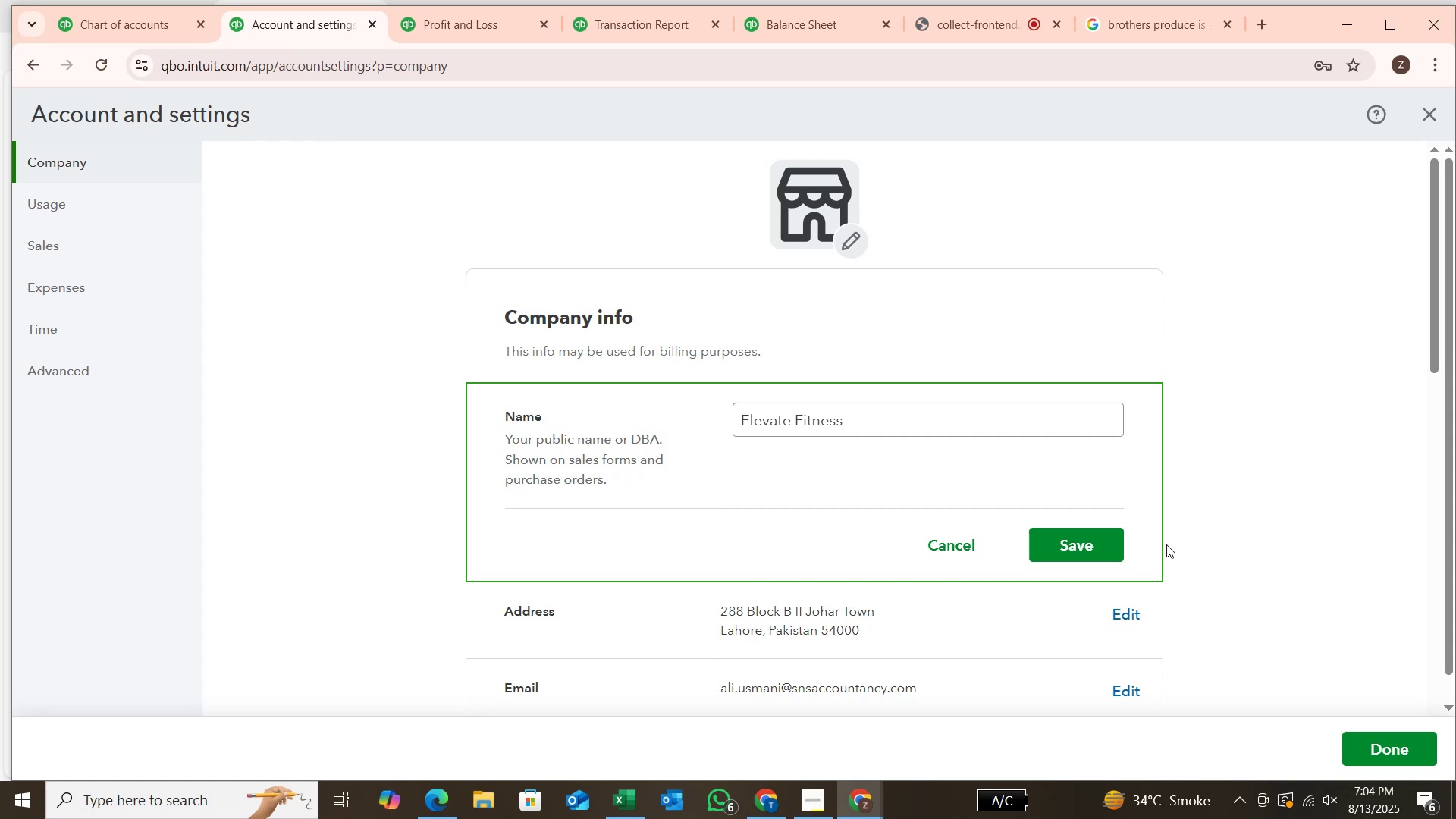 
left_click([961, 541])
 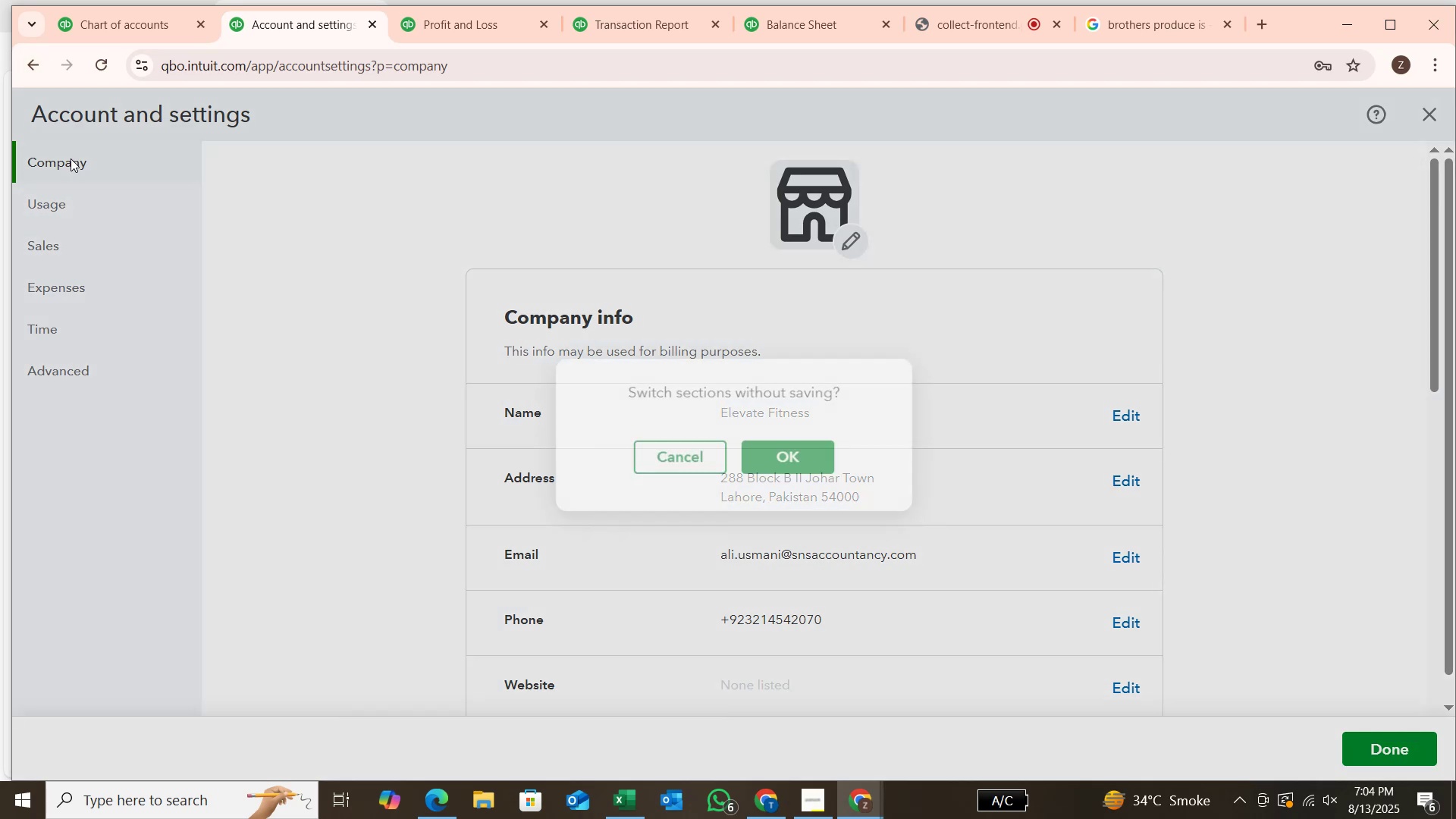 
wait(5.86)
 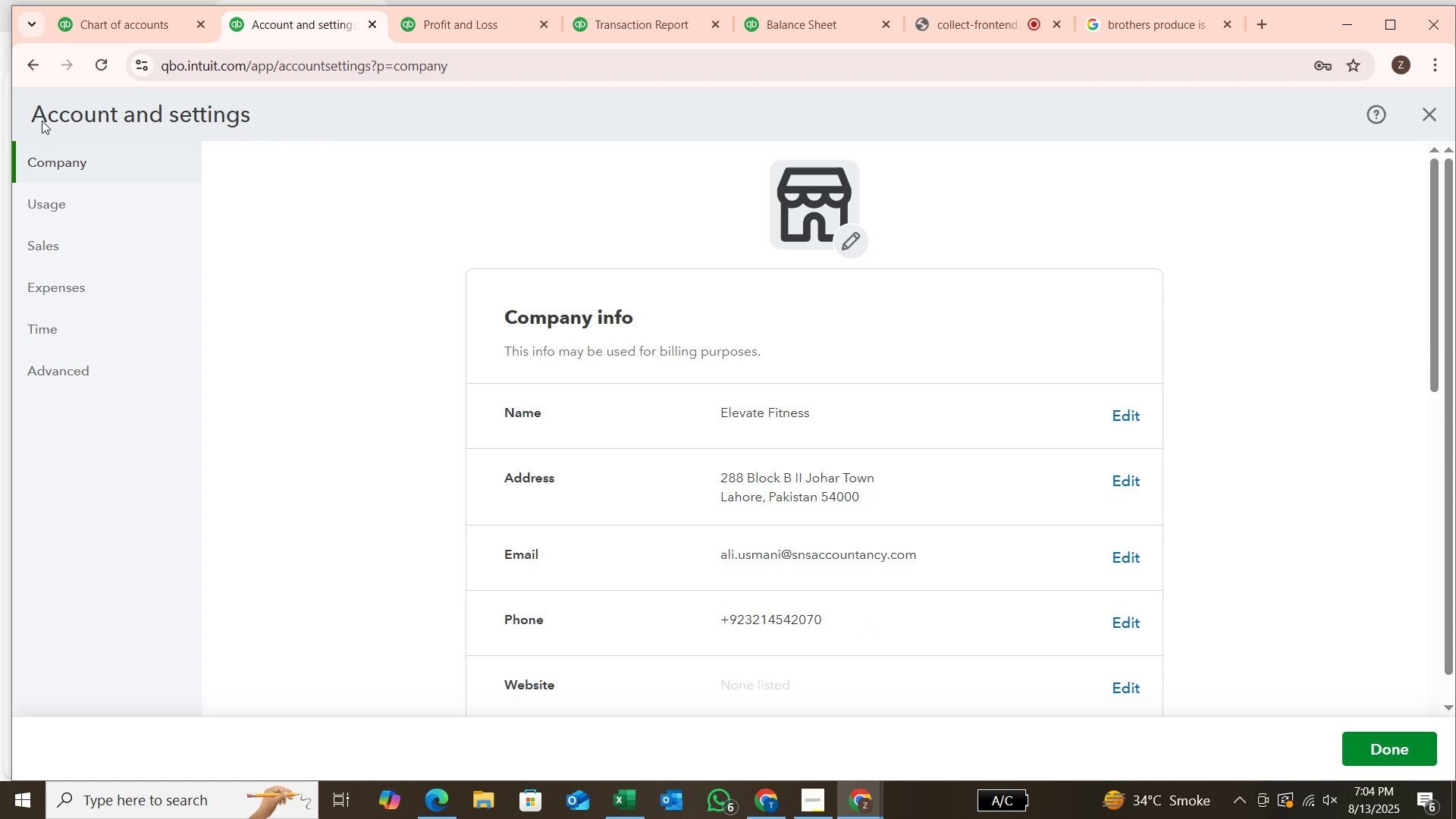 
left_click([694, 465])
 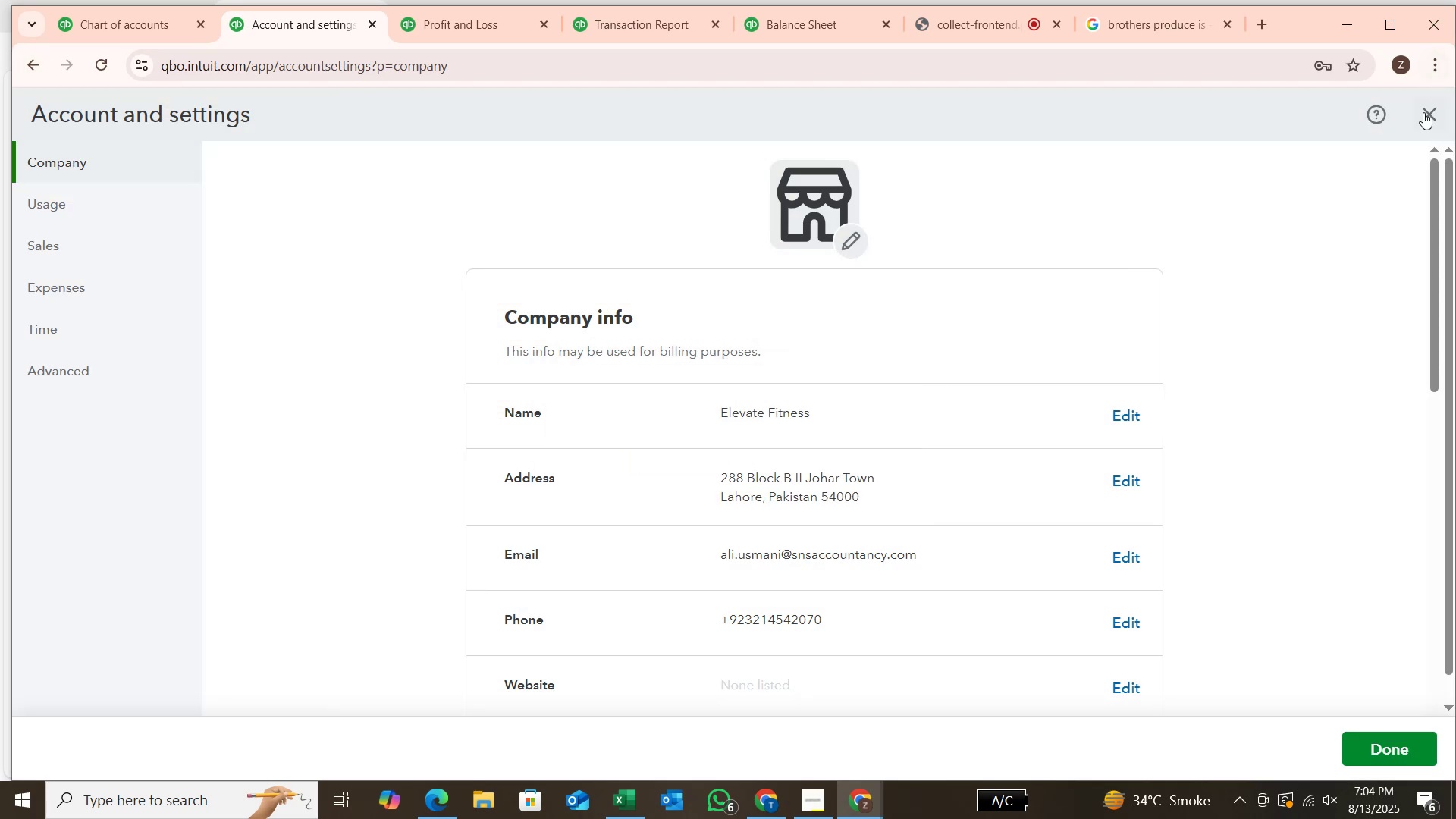 
left_click([1422, 113])
 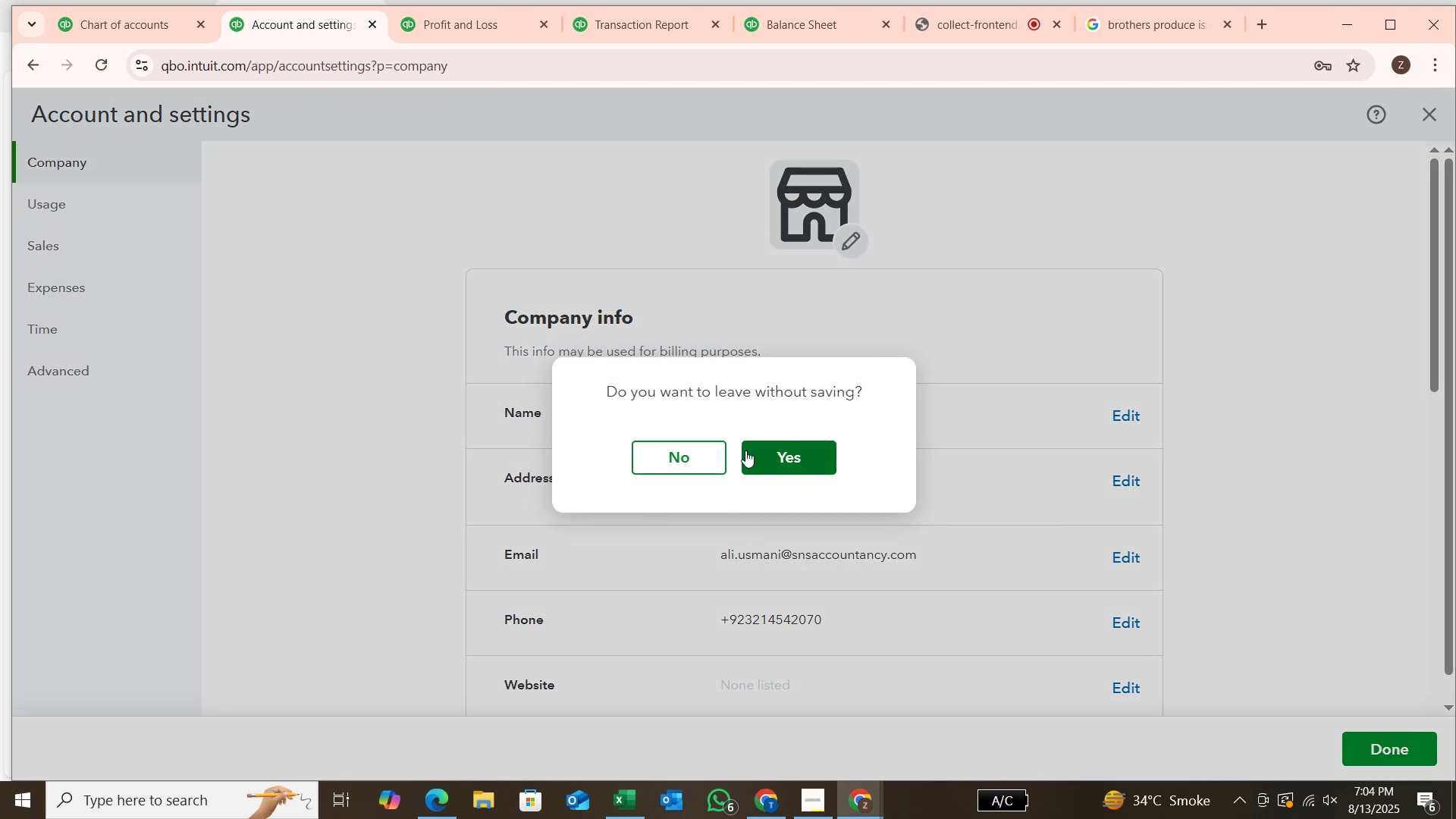 
left_click([755, 454])
 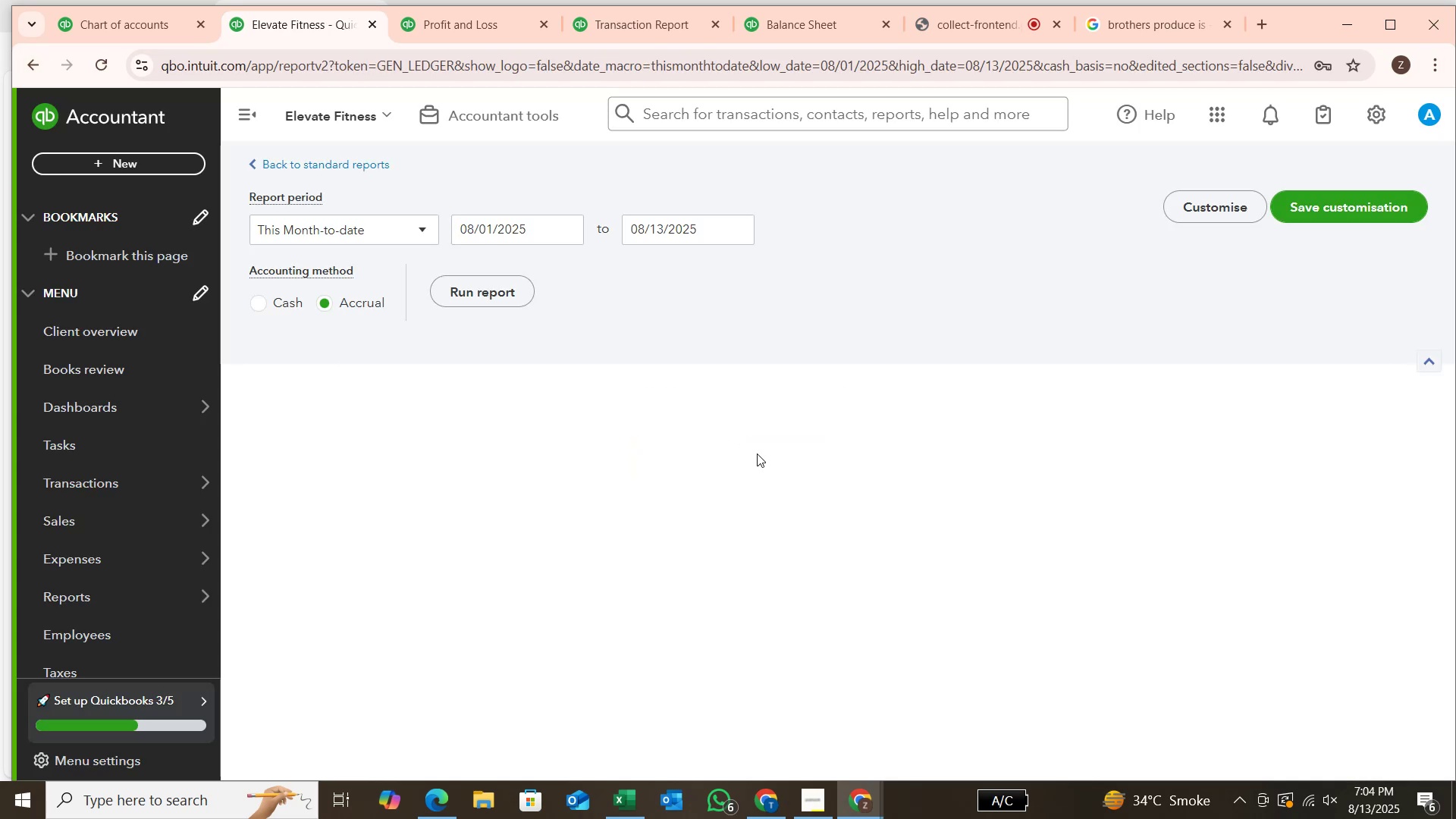 
mouse_move([681, 430])
 